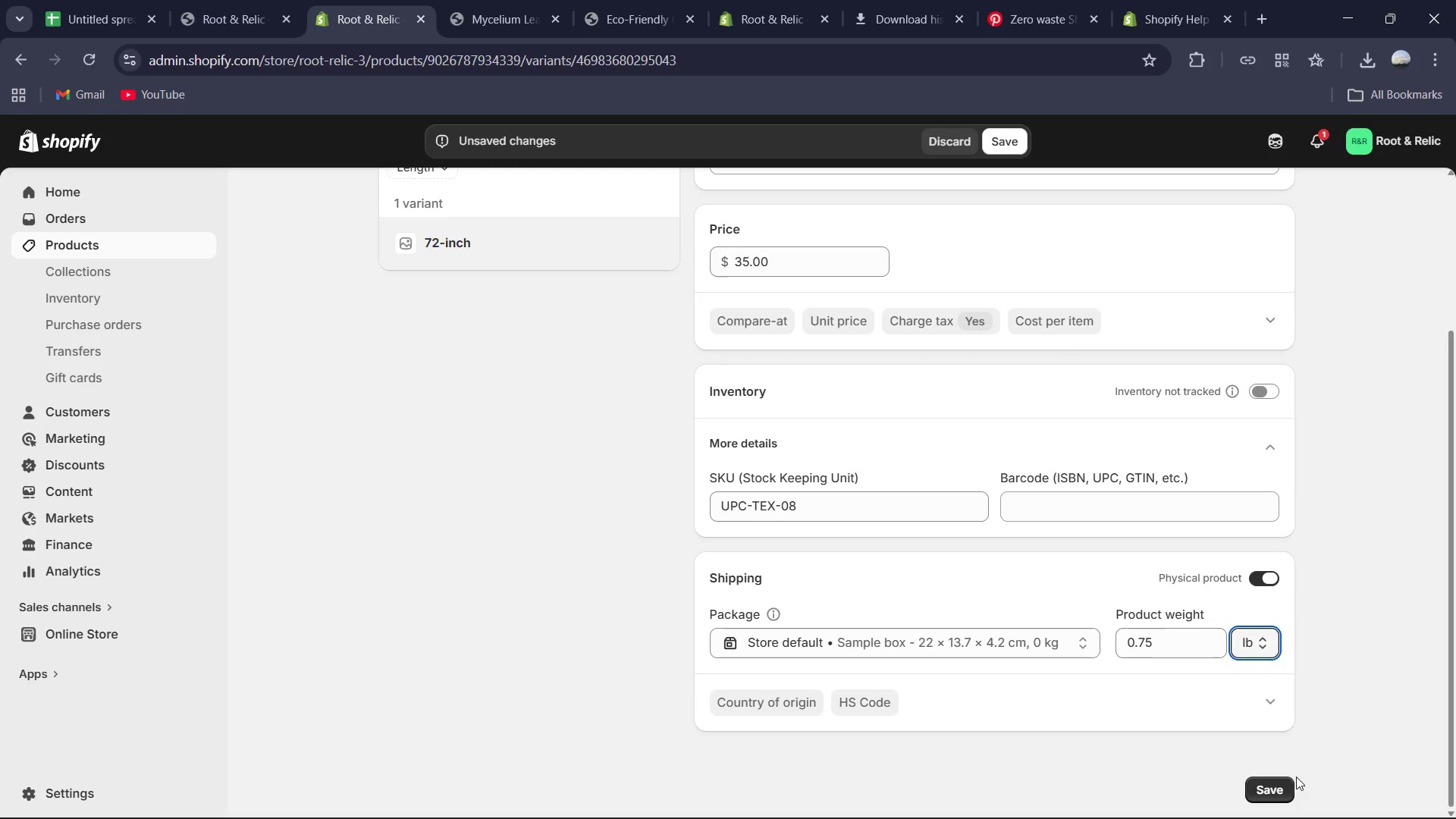 
left_click([1274, 785])
 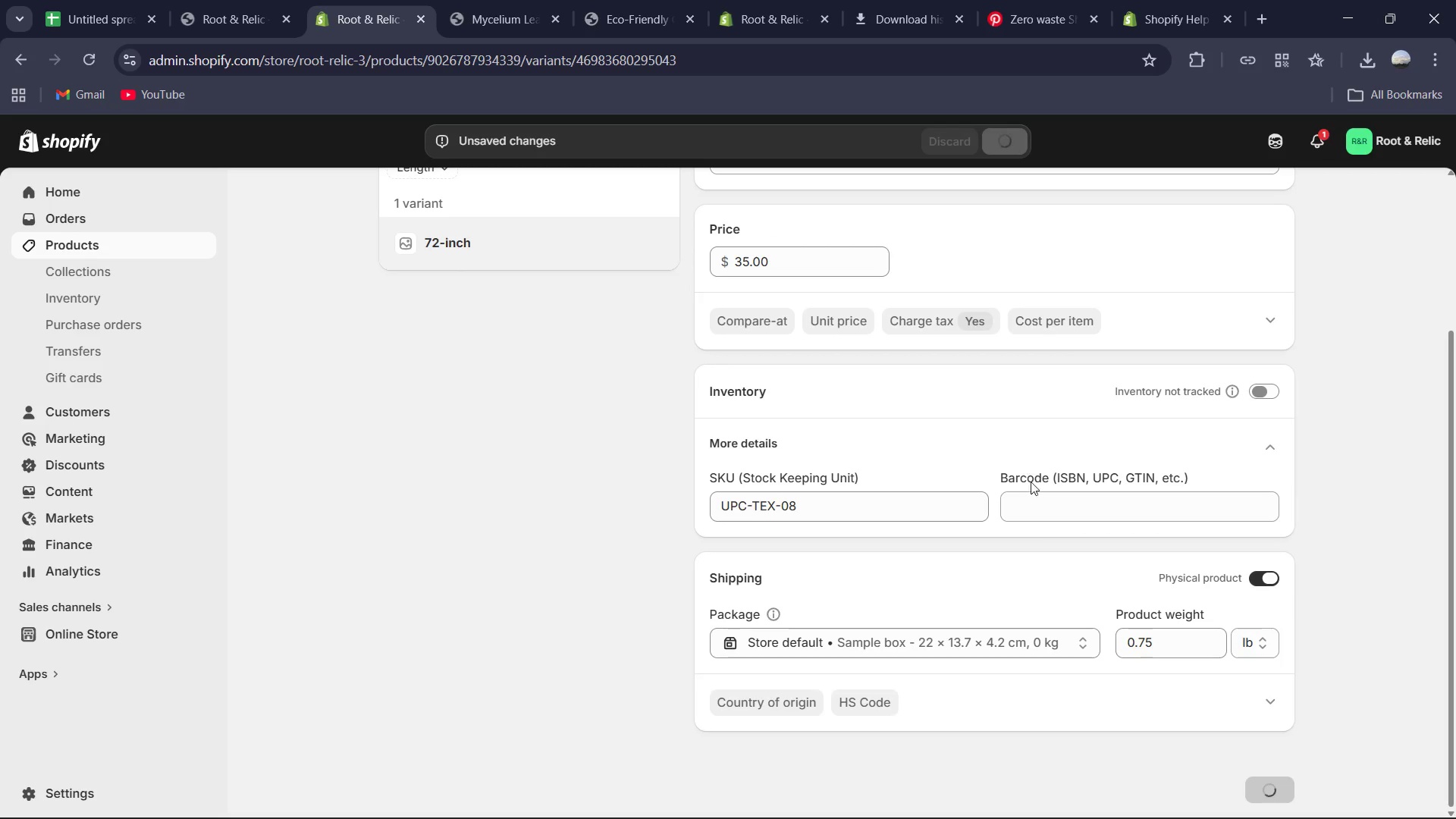 
scroll: coordinate [978, 561], scroll_direction: up, amount: 9.0
 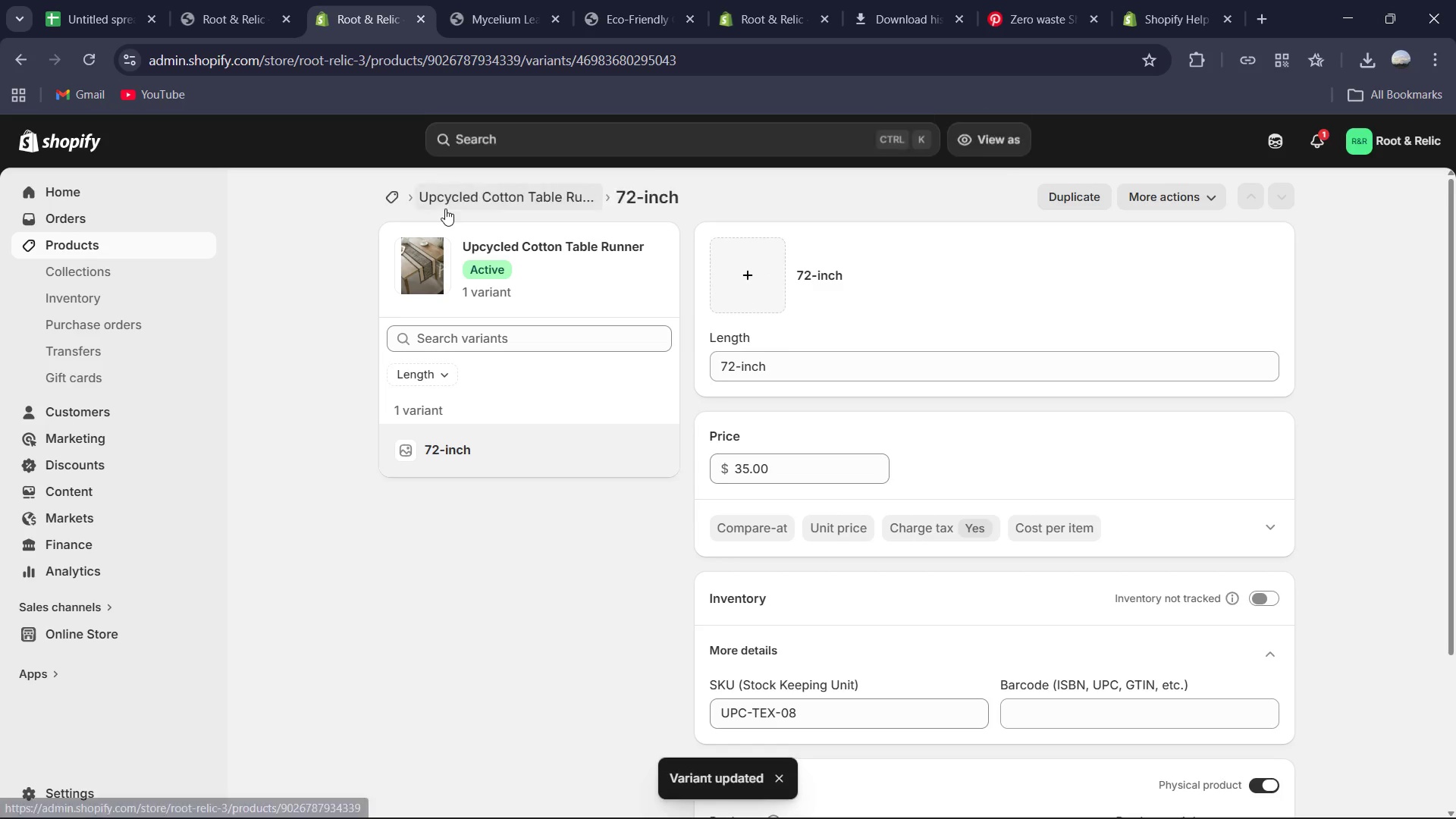 
left_click([470, 201])
 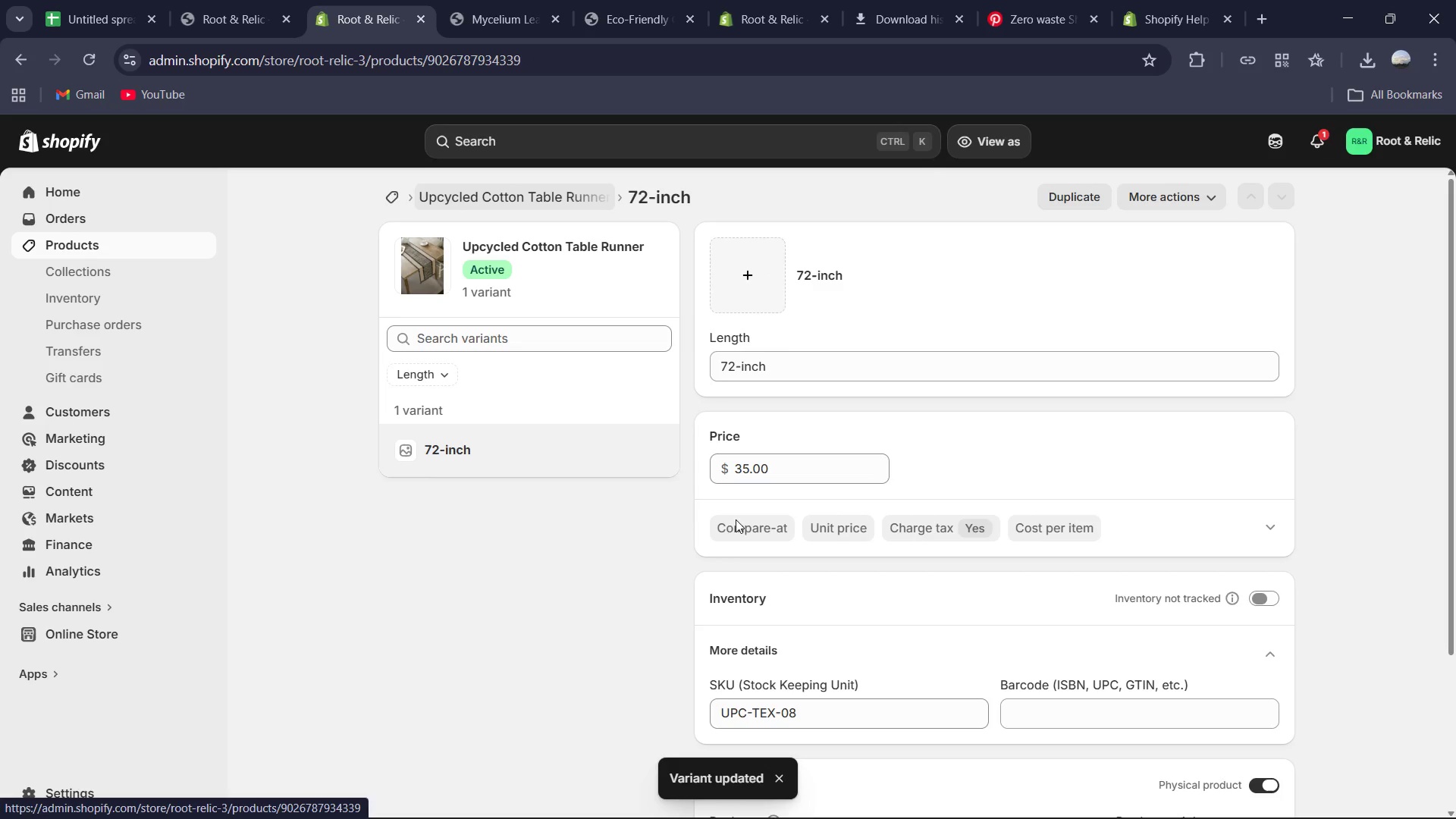 
scroll: coordinate [752, 523], scroll_direction: down, amount: 15.0
 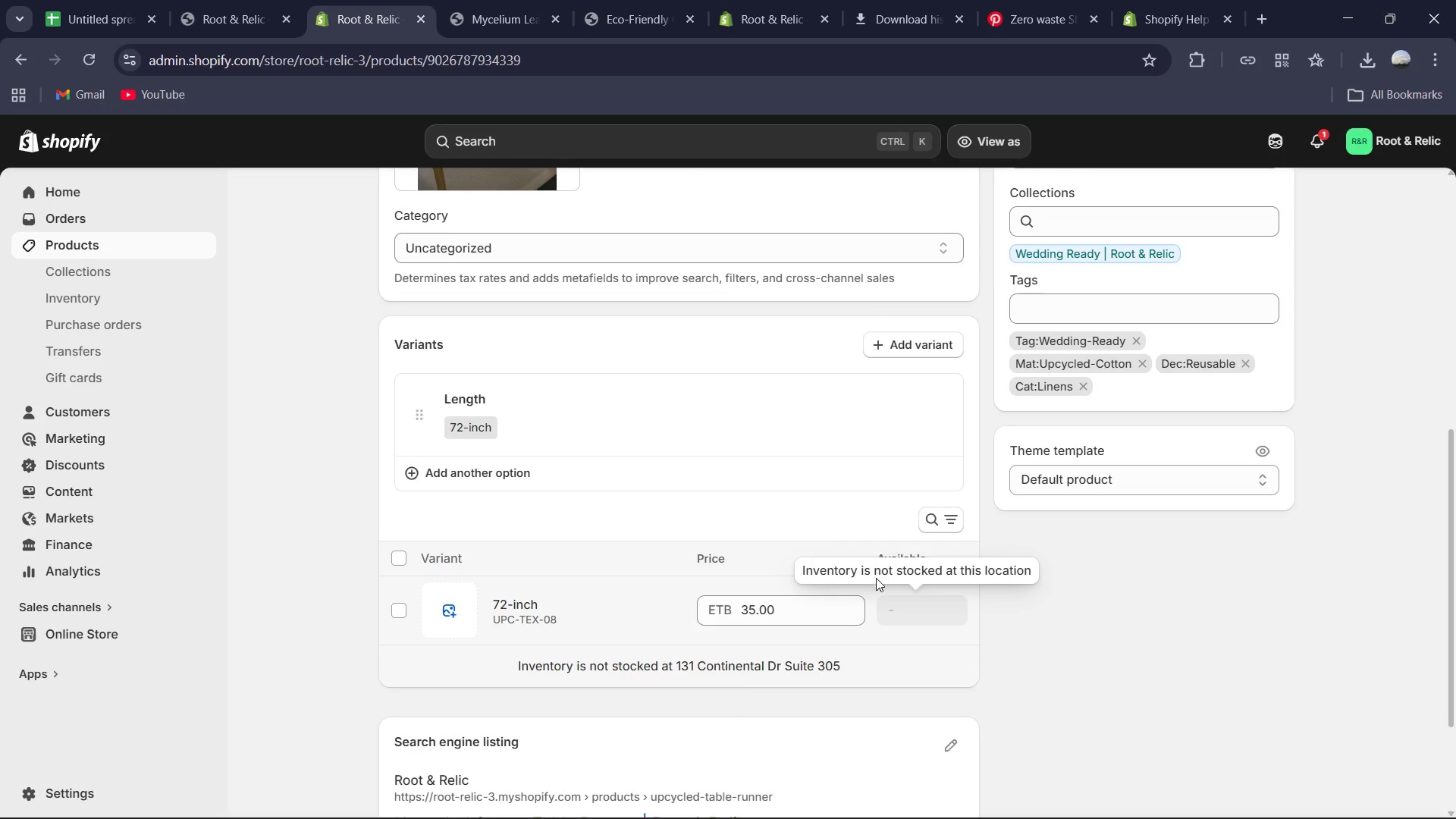 
left_click([527, 601])
 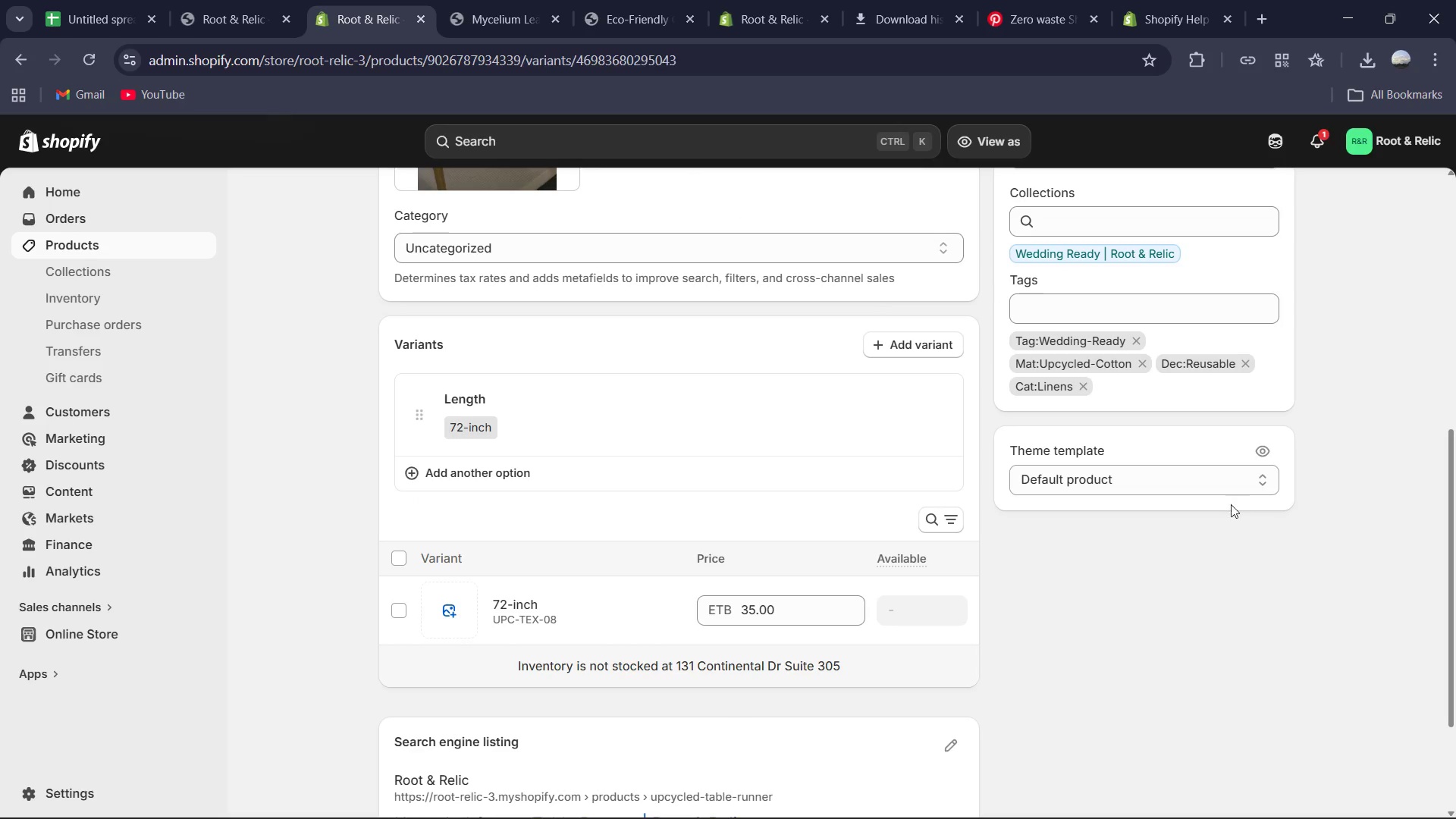 
scroll: coordinate [1230, 512], scroll_direction: up, amount: 3.0
 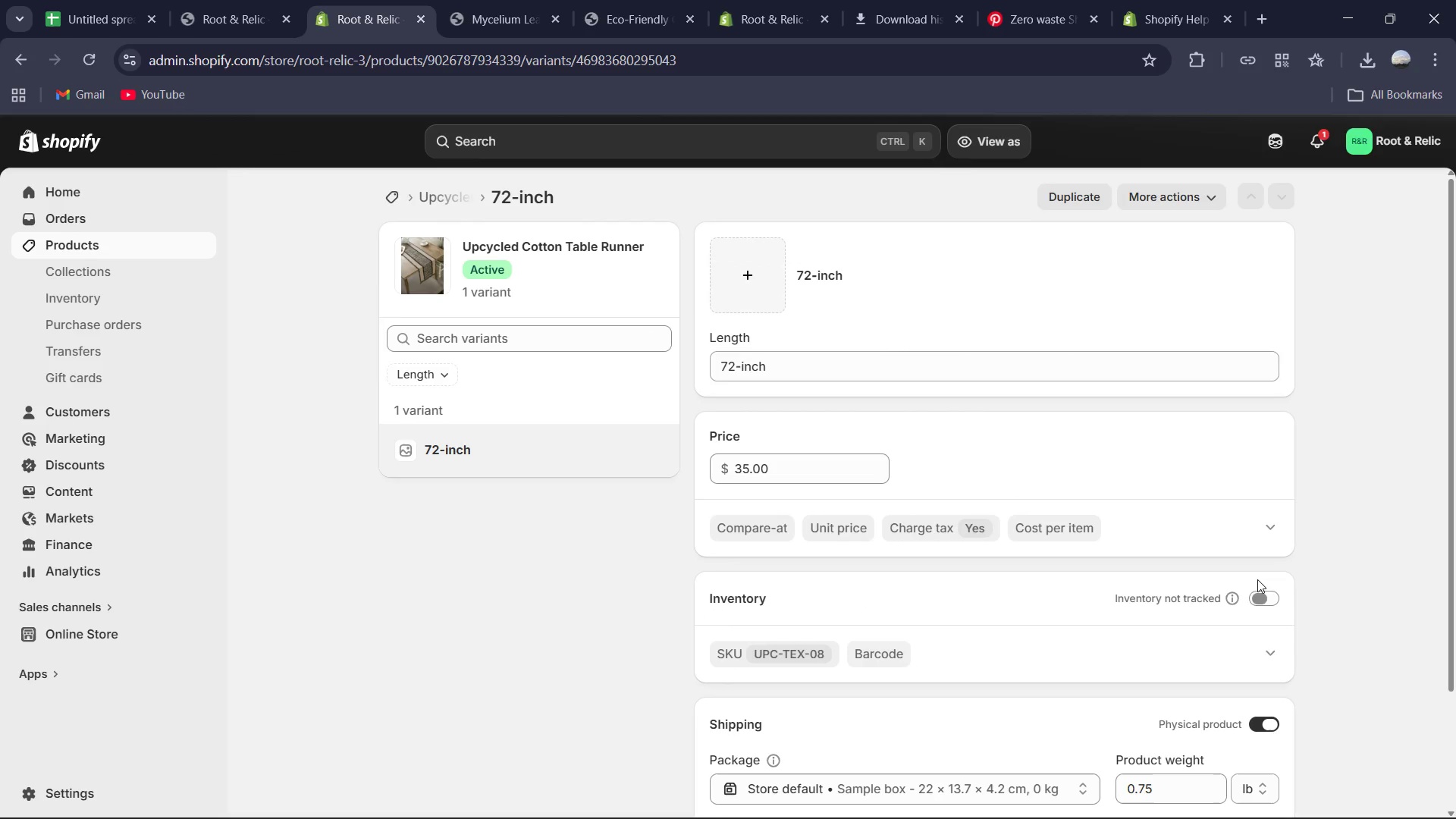 
left_click([1265, 599])
 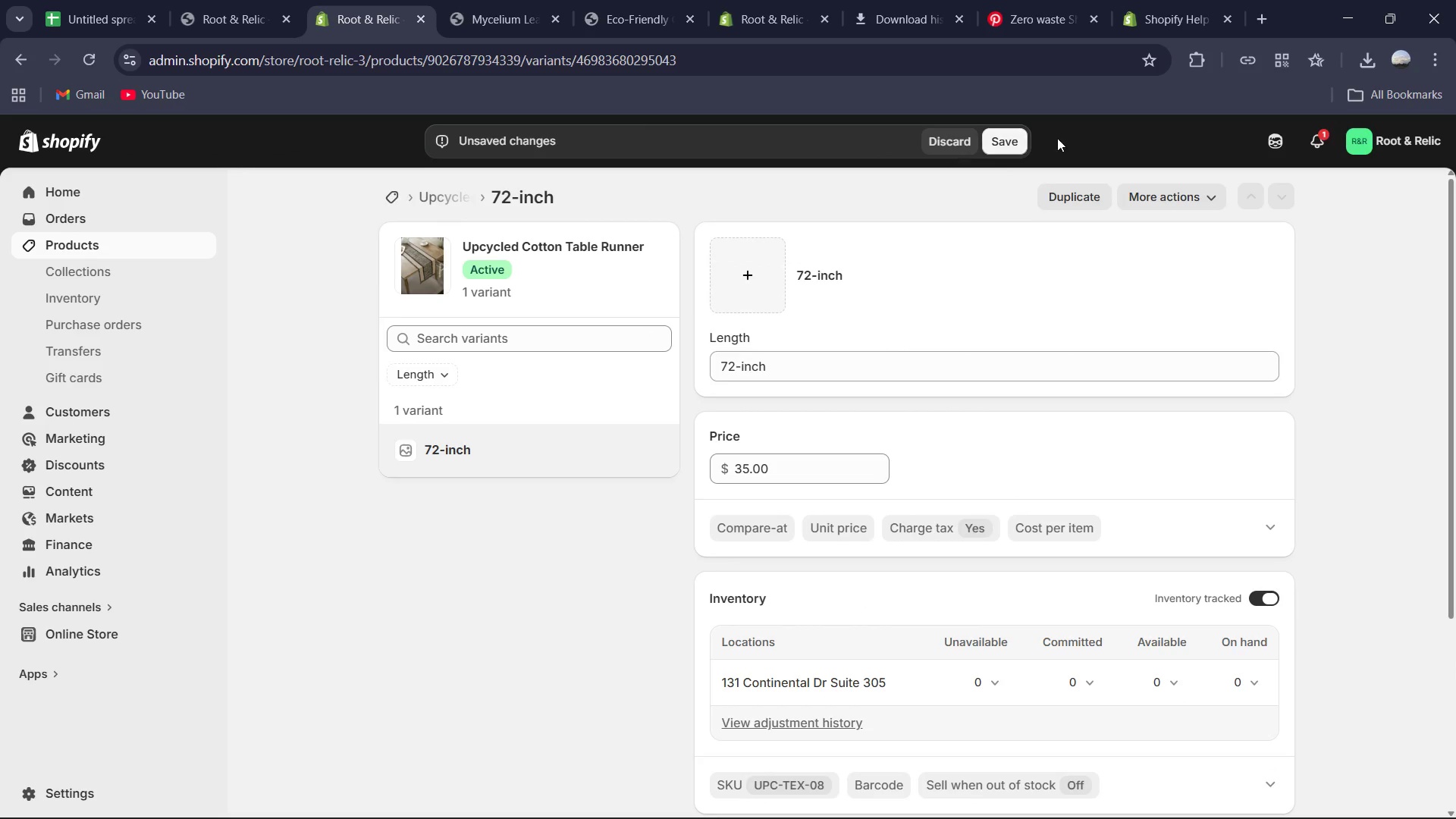 
left_click([1027, 149])
 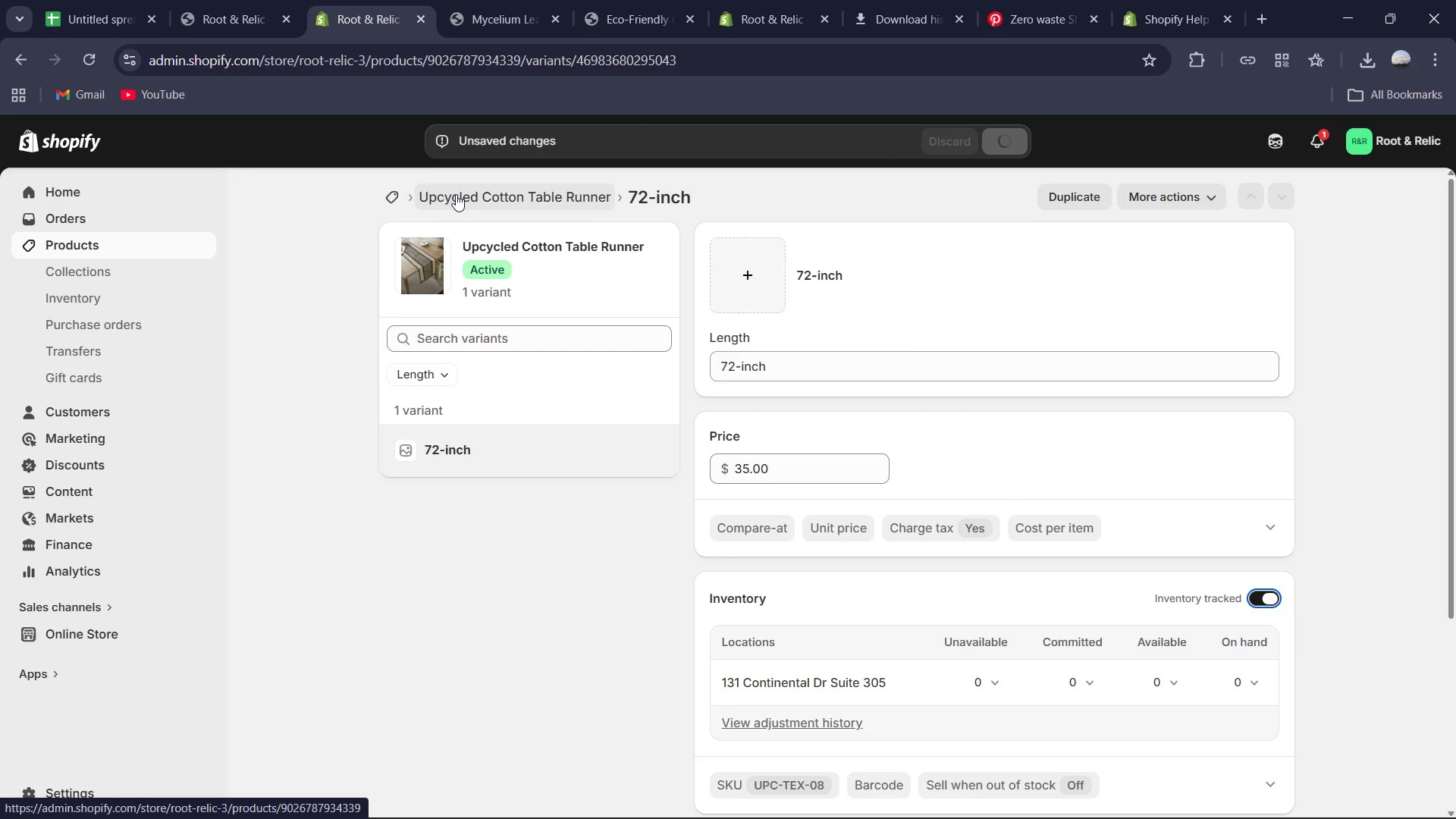 
left_click([456, 194])
 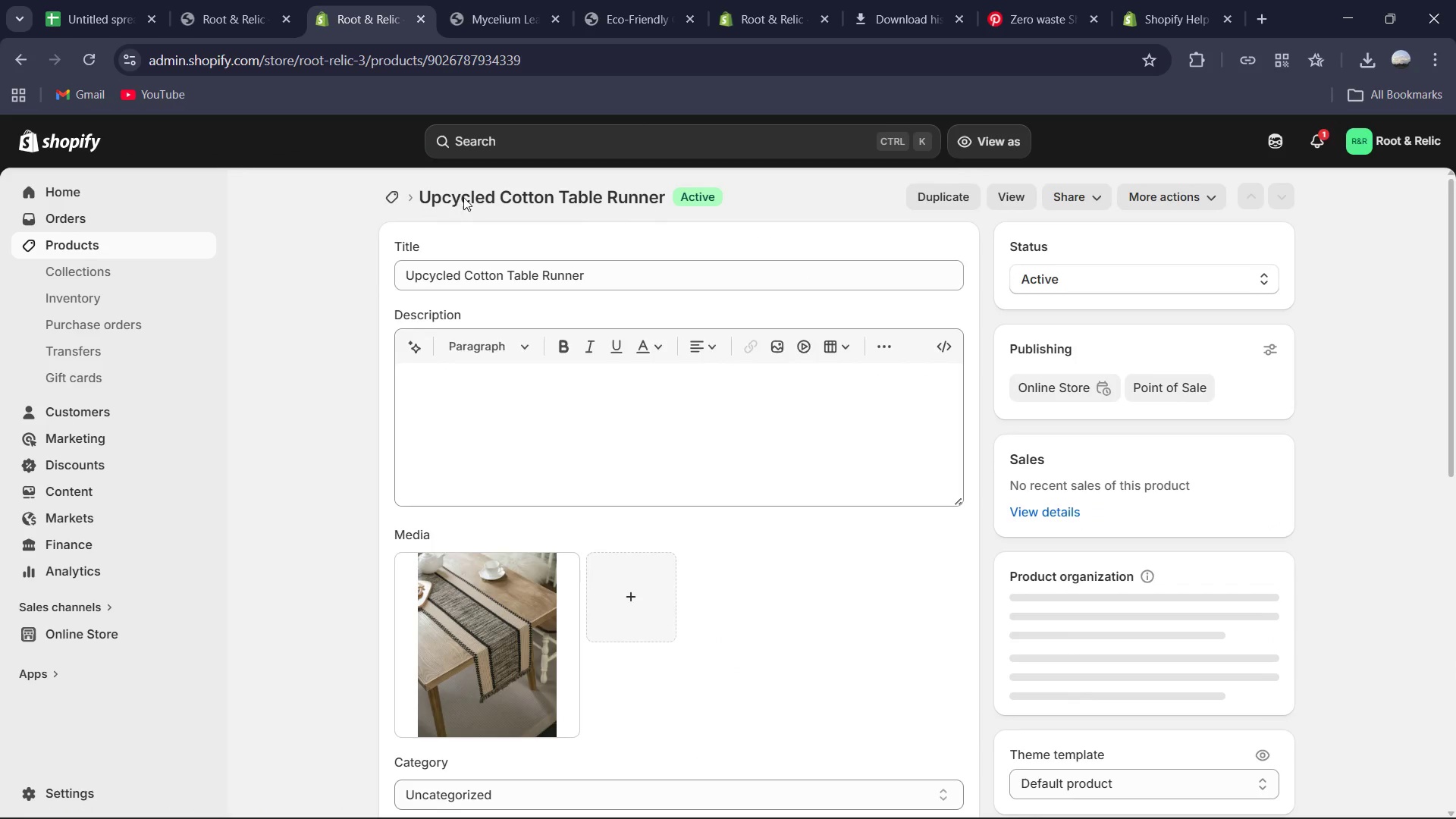 
scroll: coordinate [1042, 484], scroll_direction: down, amount: 8.0
 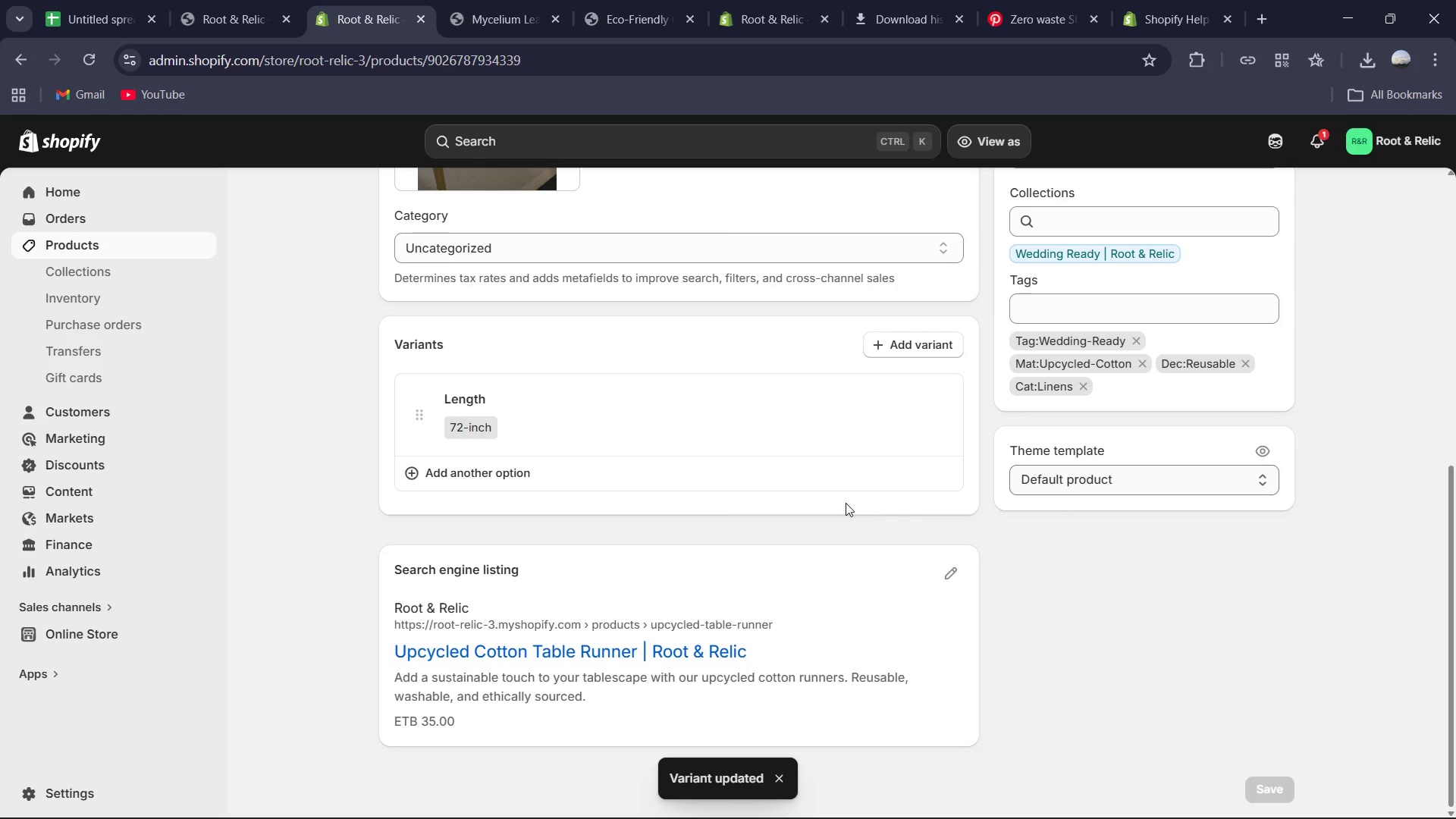 
scroll: coordinate [846, 503], scroll_direction: up, amount: 1.0
 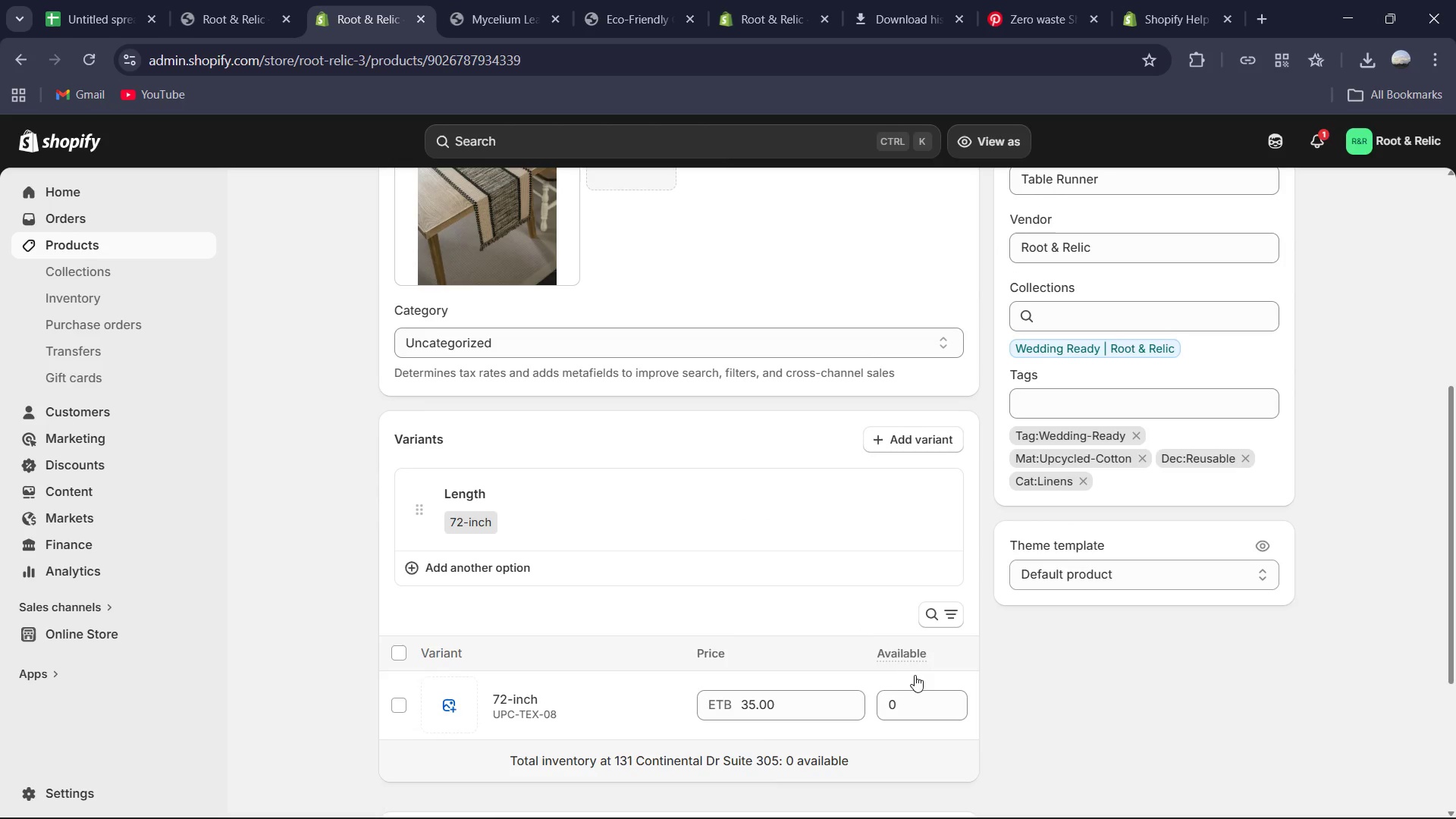 
left_click([905, 691])
 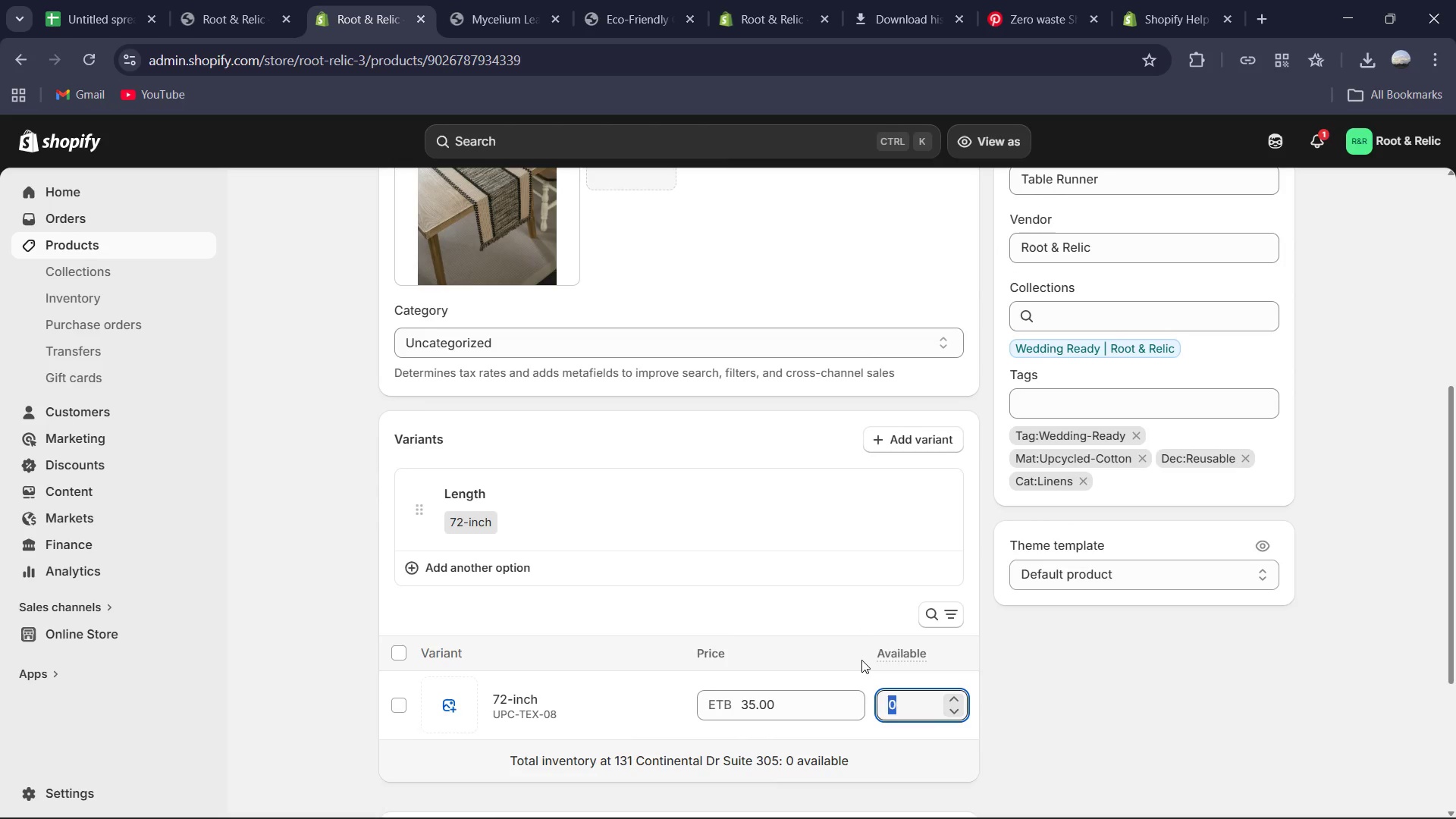 
key(Numpad9)
 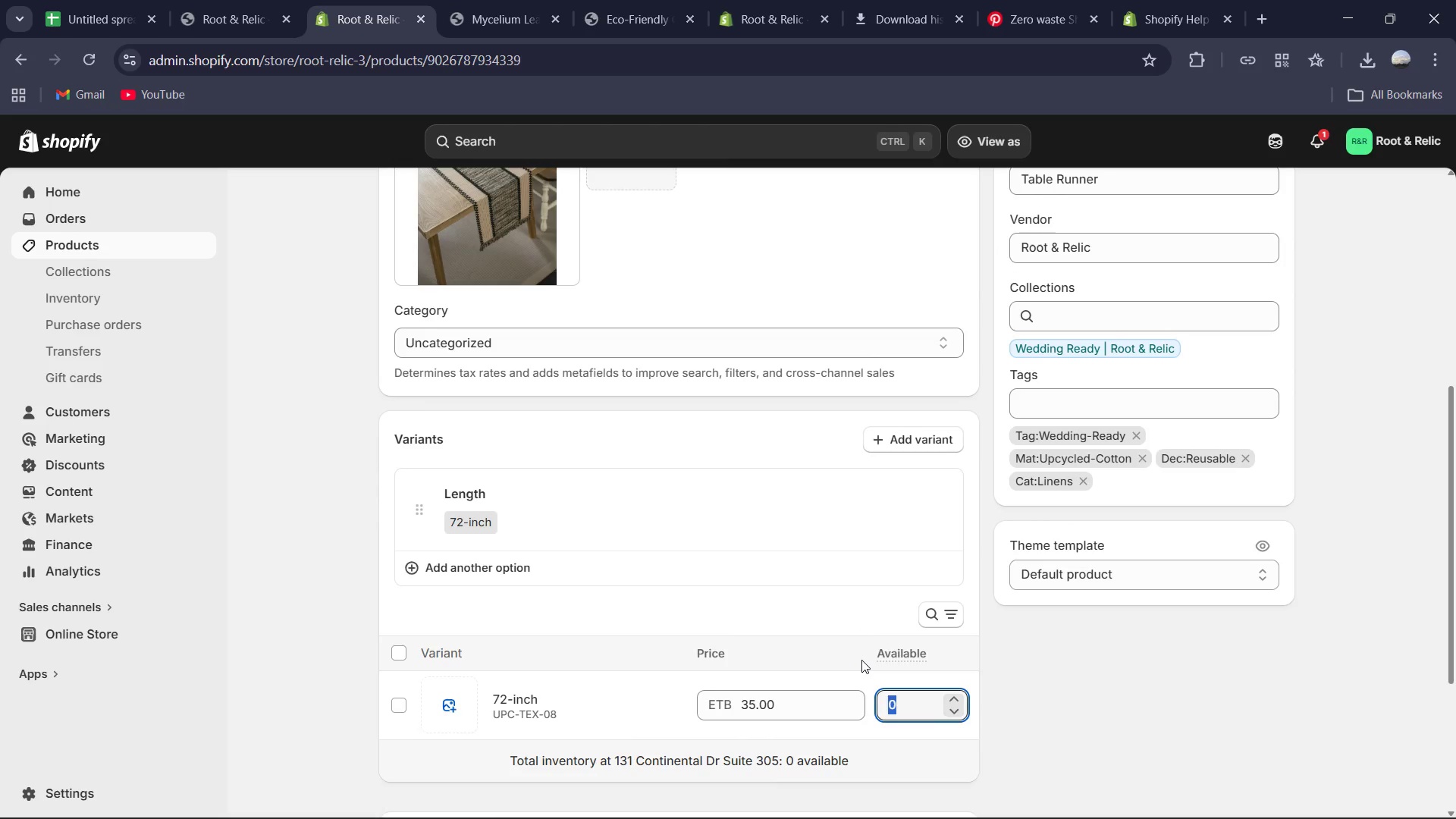 
key(Numpad6)
 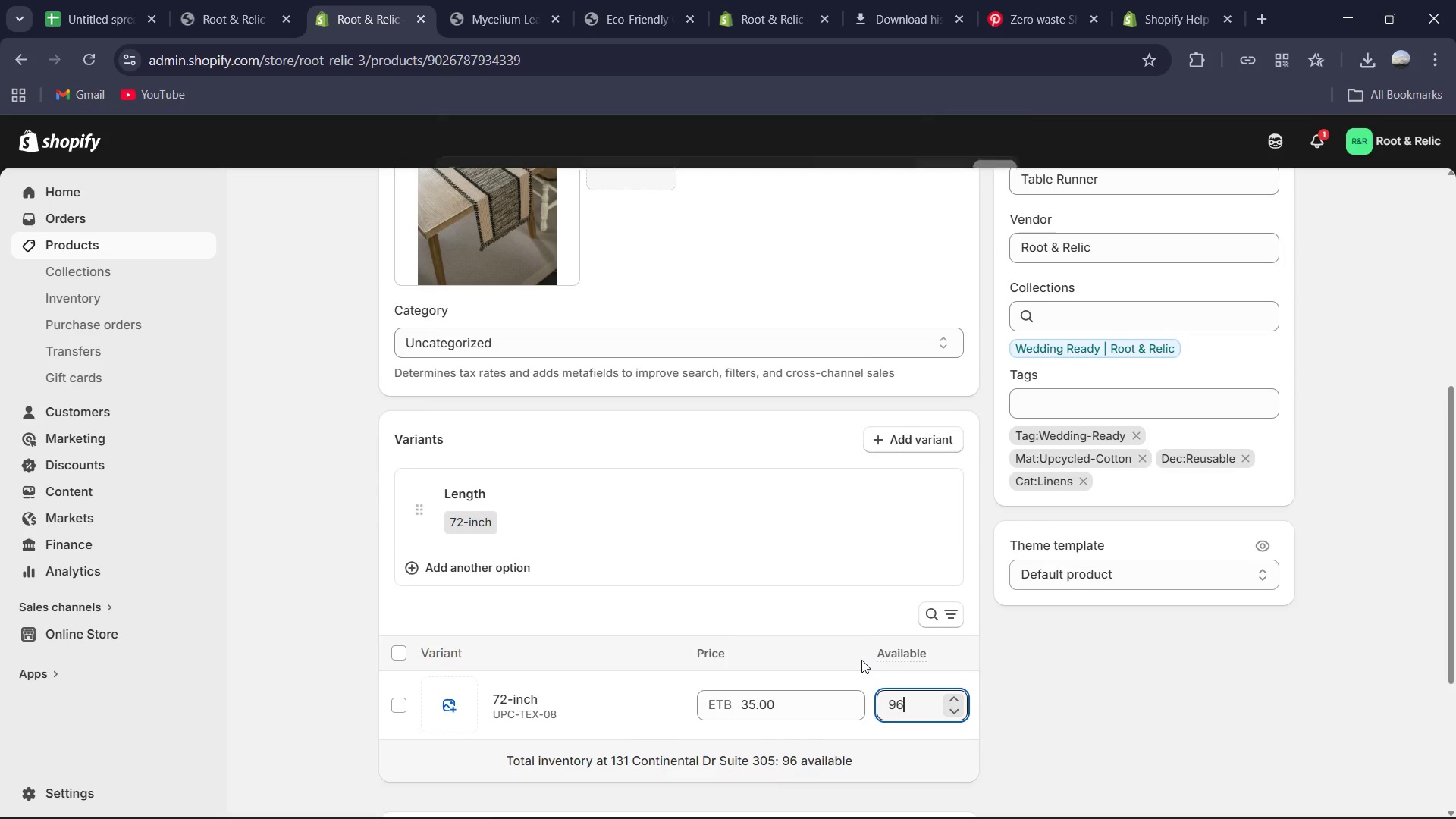 
key(Enter)
 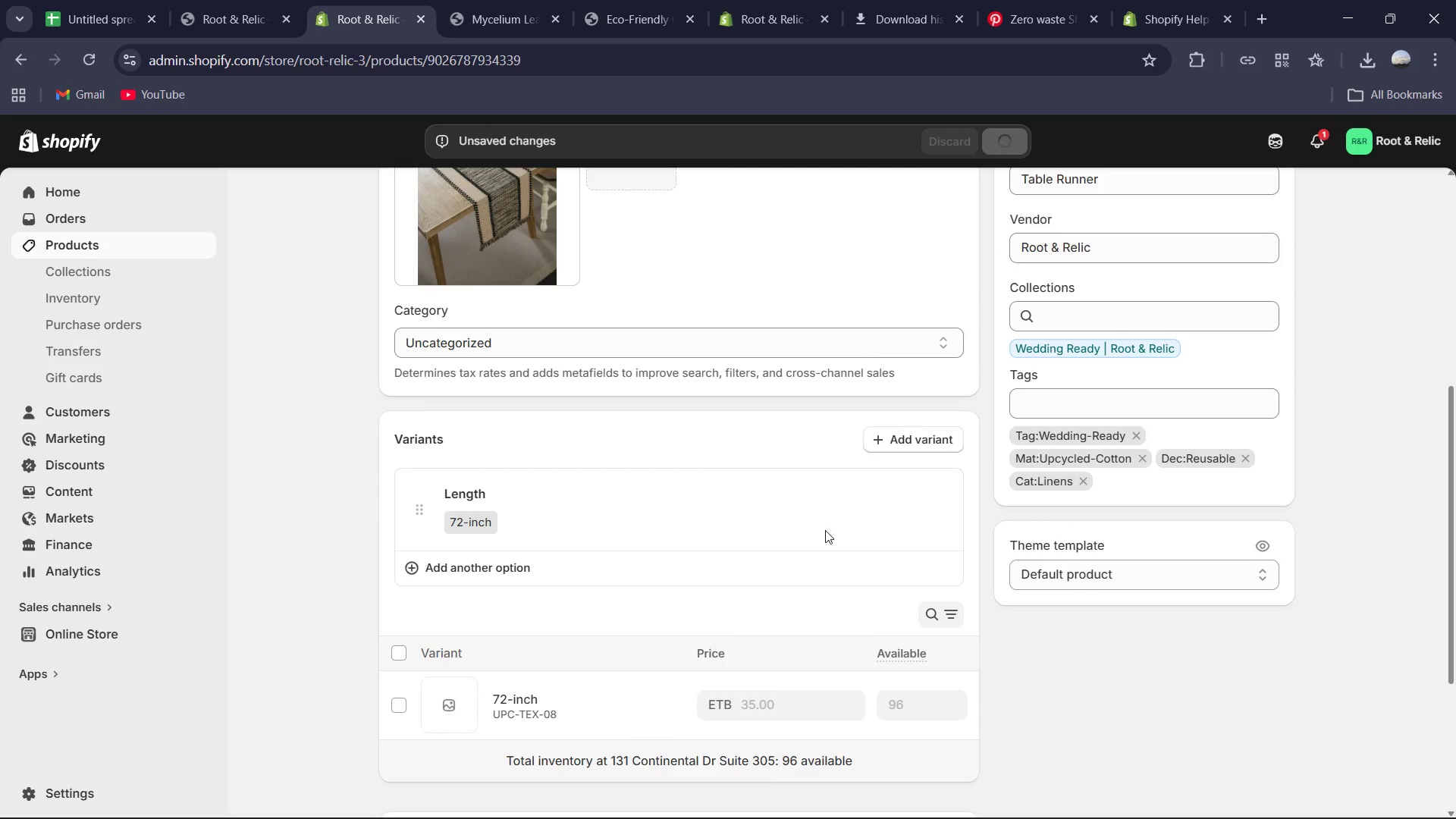 
scroll: coordinate [781, 374], scroll_direction: up, amount: 12.0
 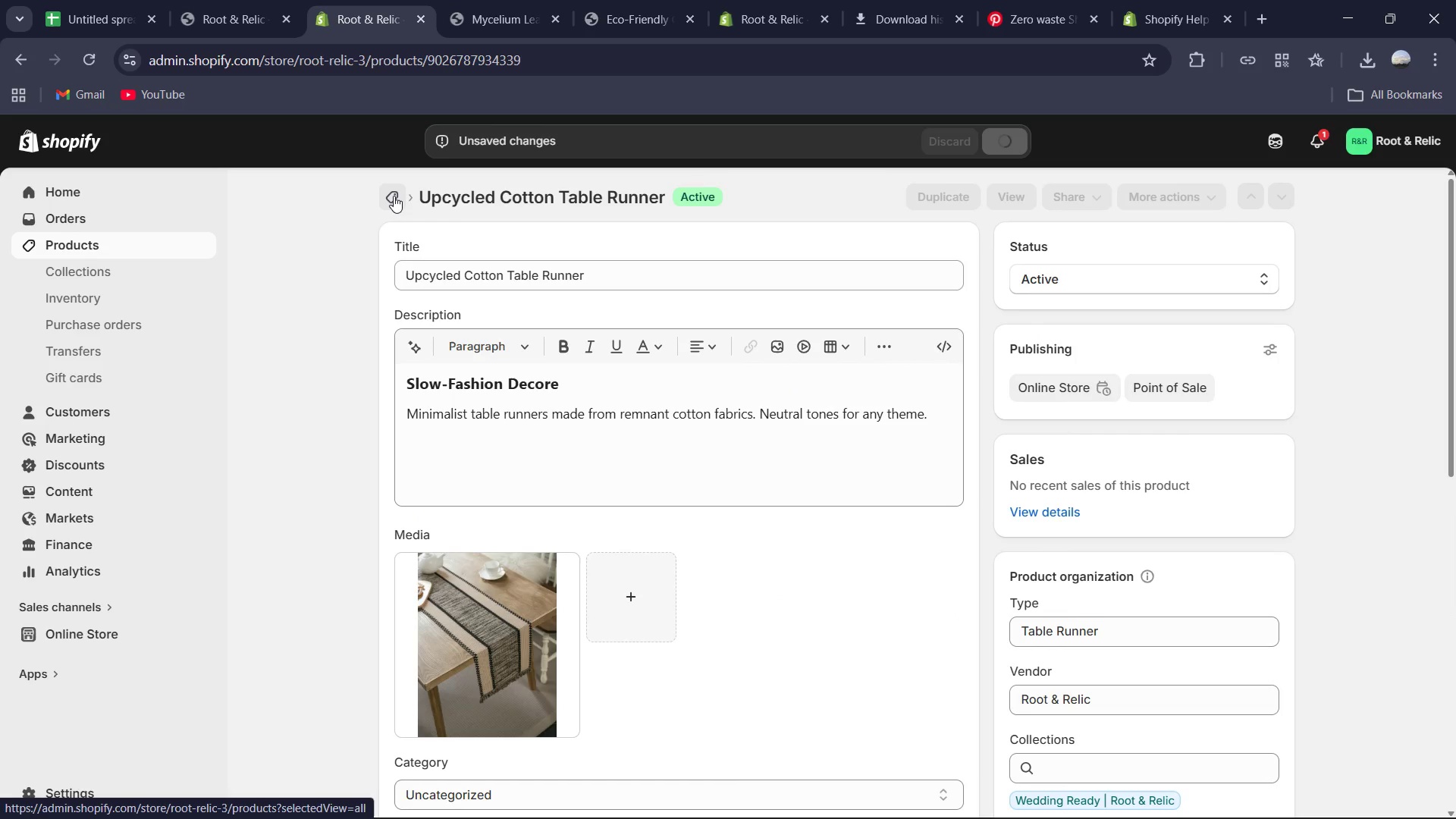 
left_click([394, 196])
 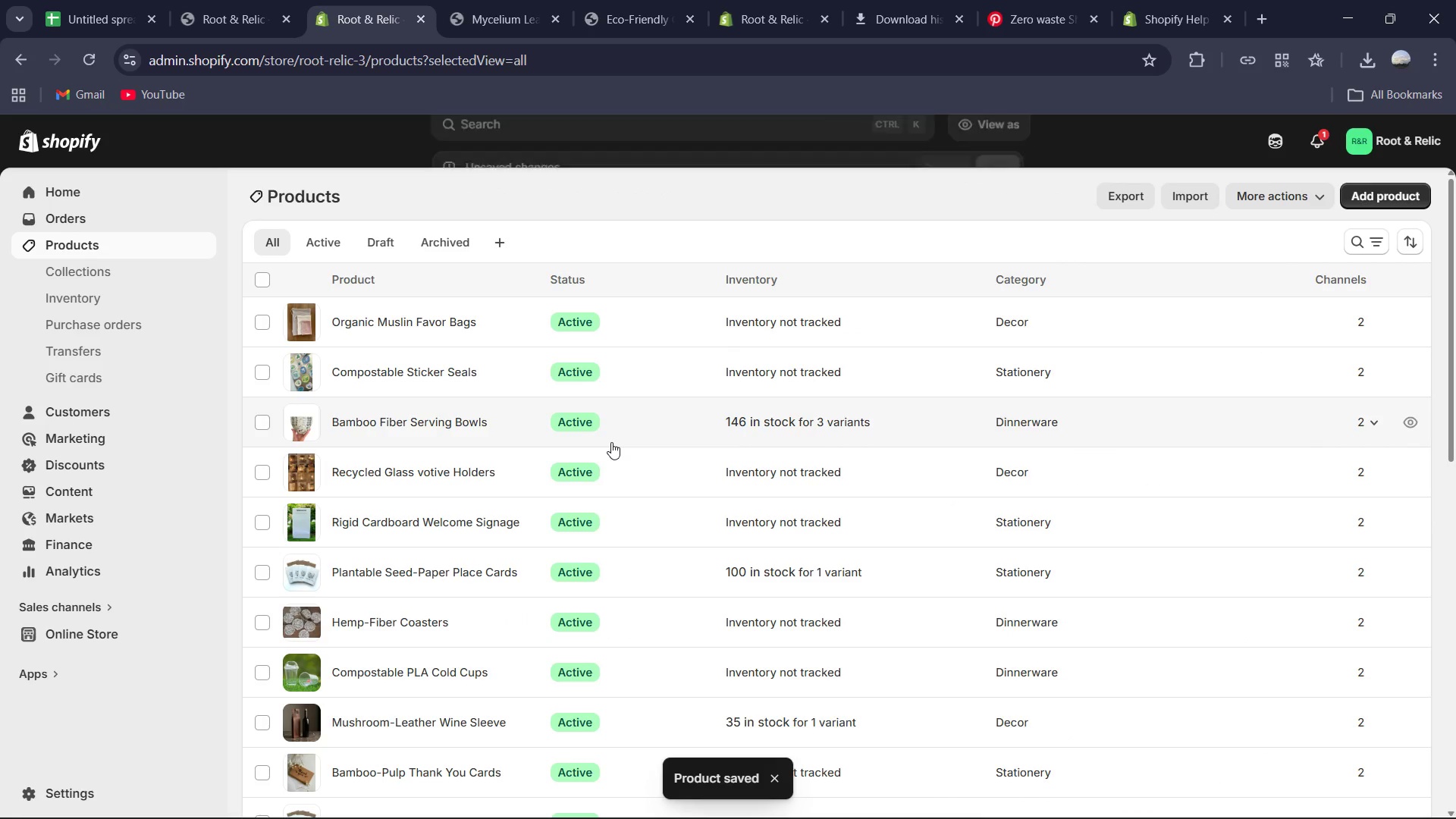 
scroll: coordinate [609, 444], scroll_direction: down, amount: 3.0
 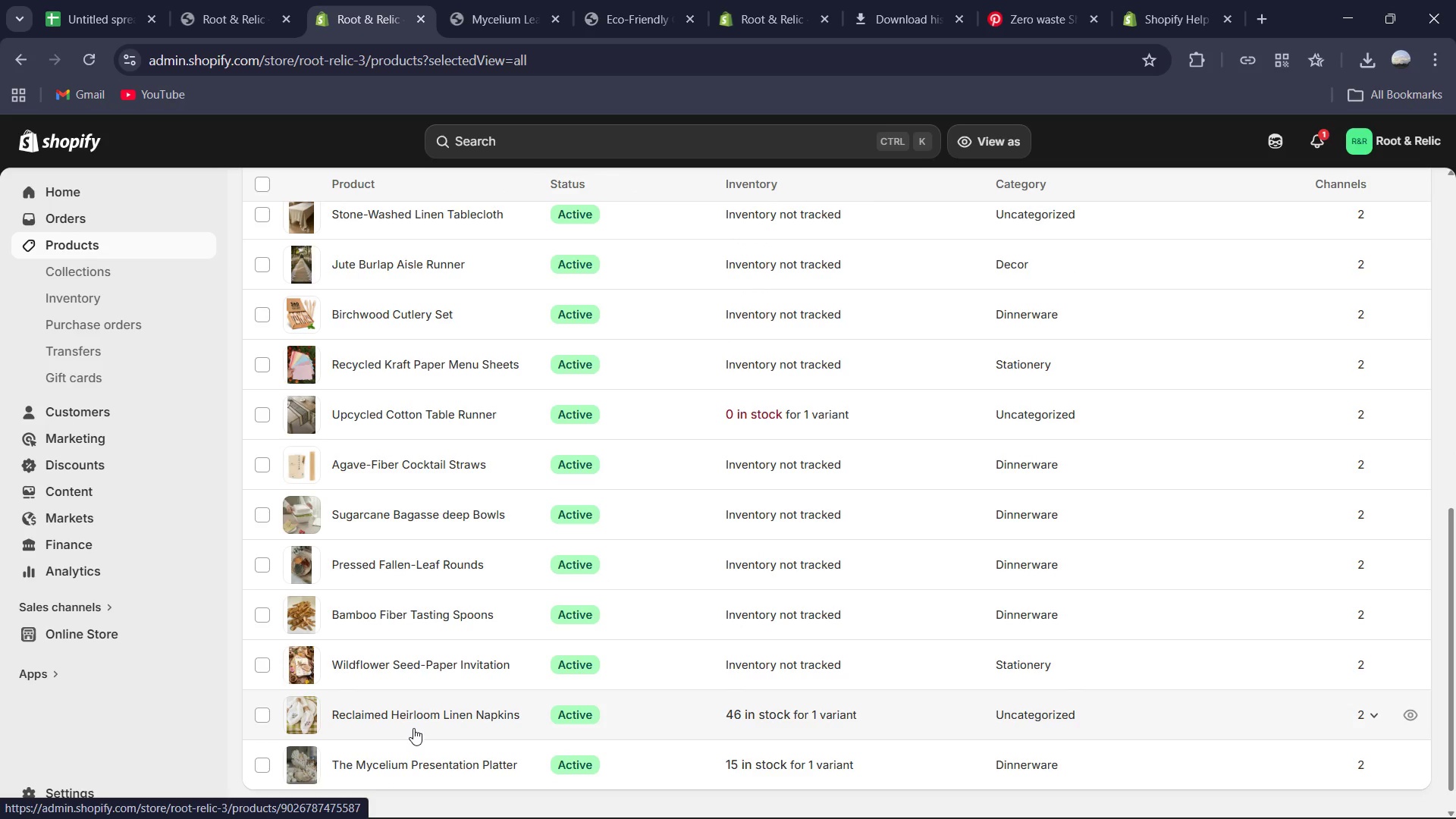 
scroll: coordinate [394, 496], scroll_direction: up, amount: 4.0
 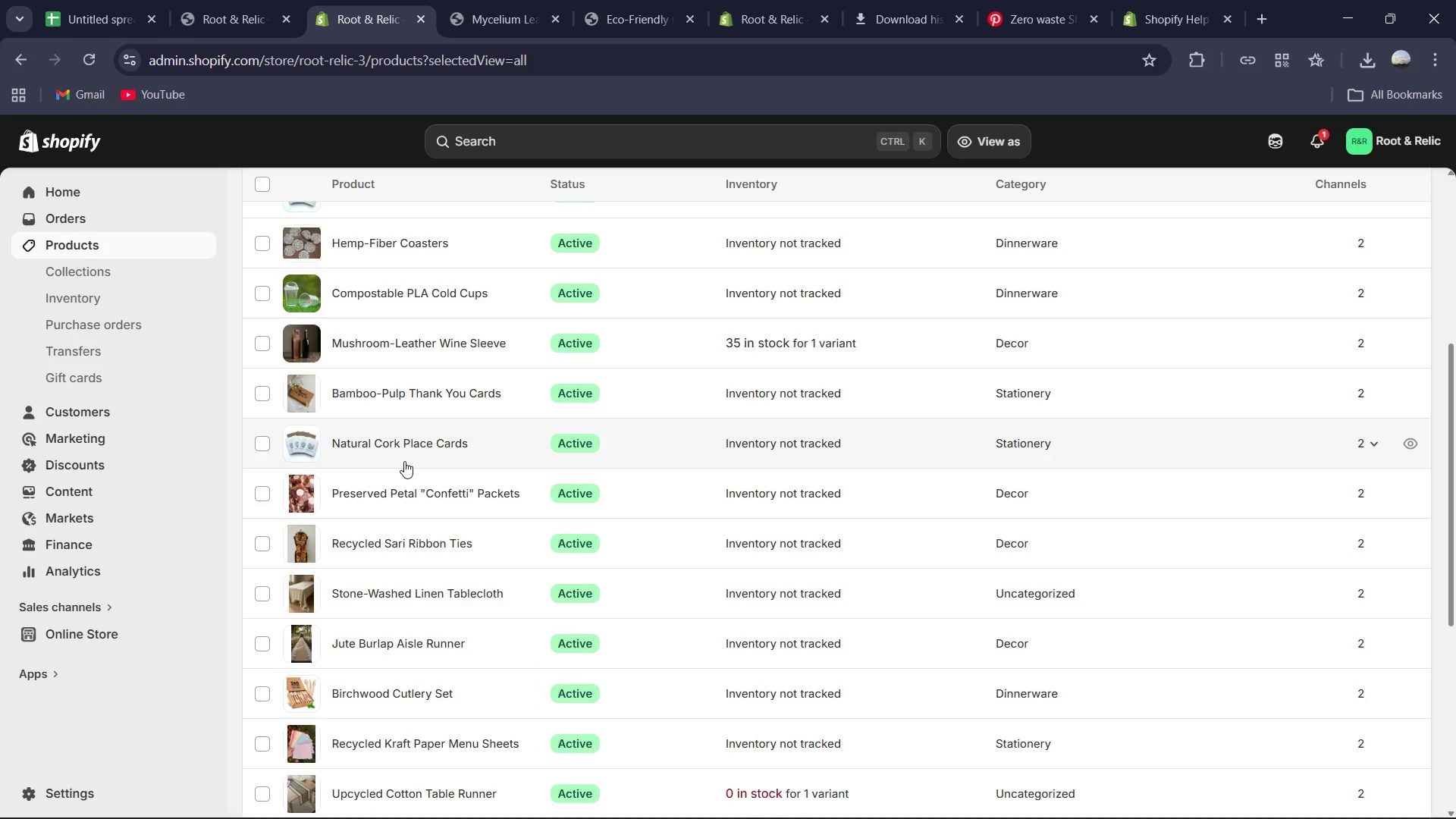 
wait(6.61)
 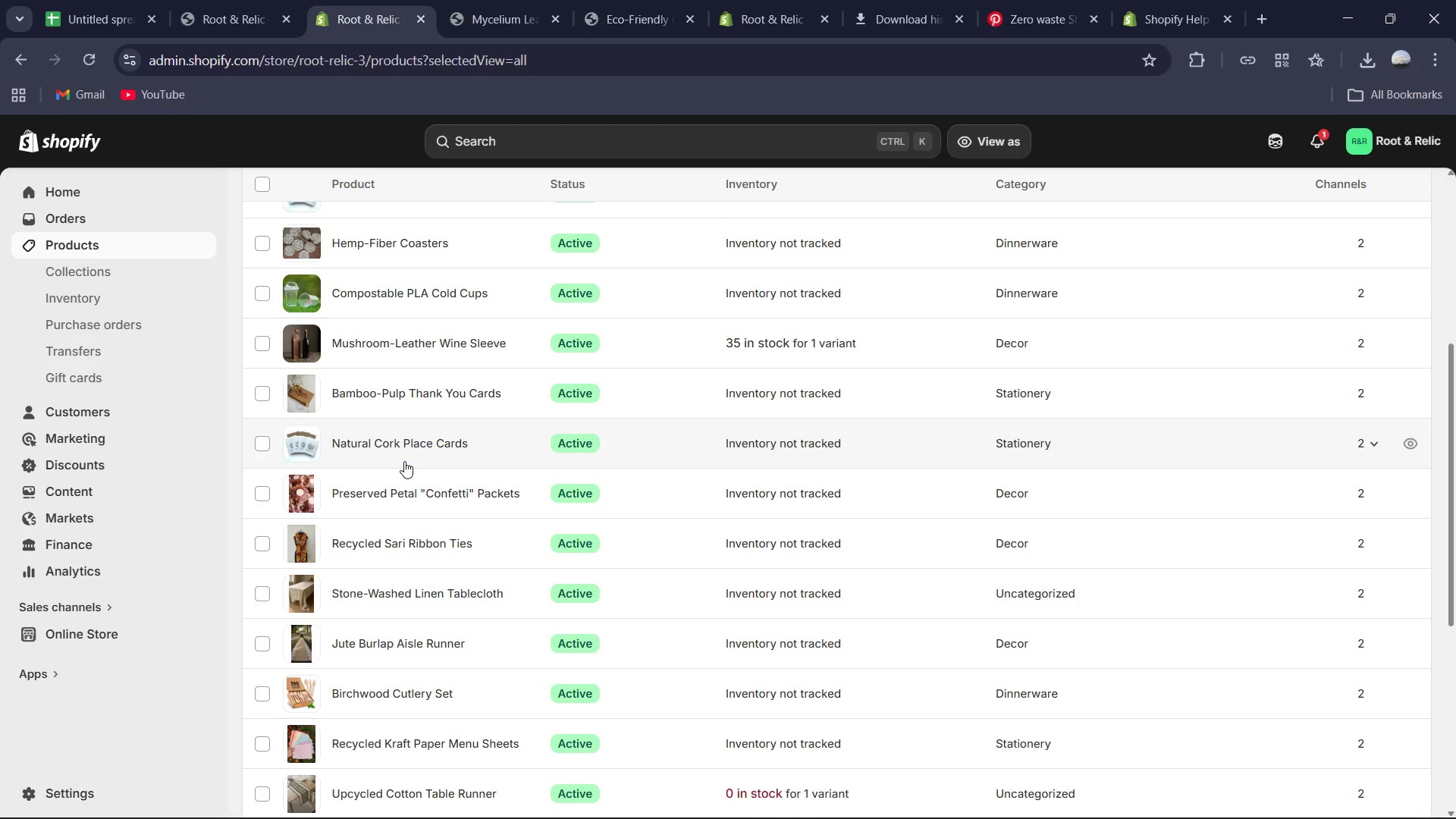 
scroll: coordinate [404, 461], scroll_direction: up, amount: 1.0
 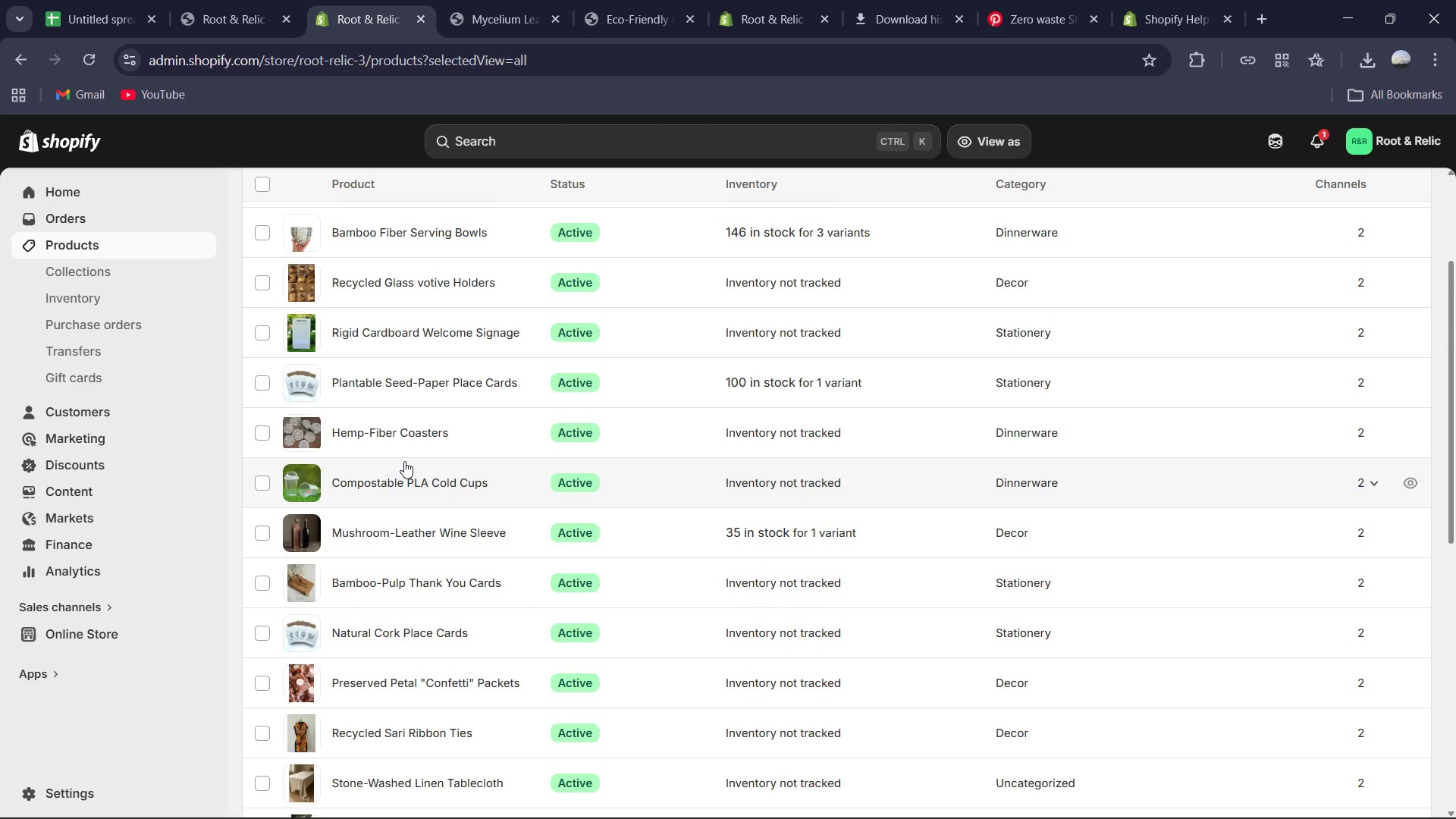 
wait(5.47)
 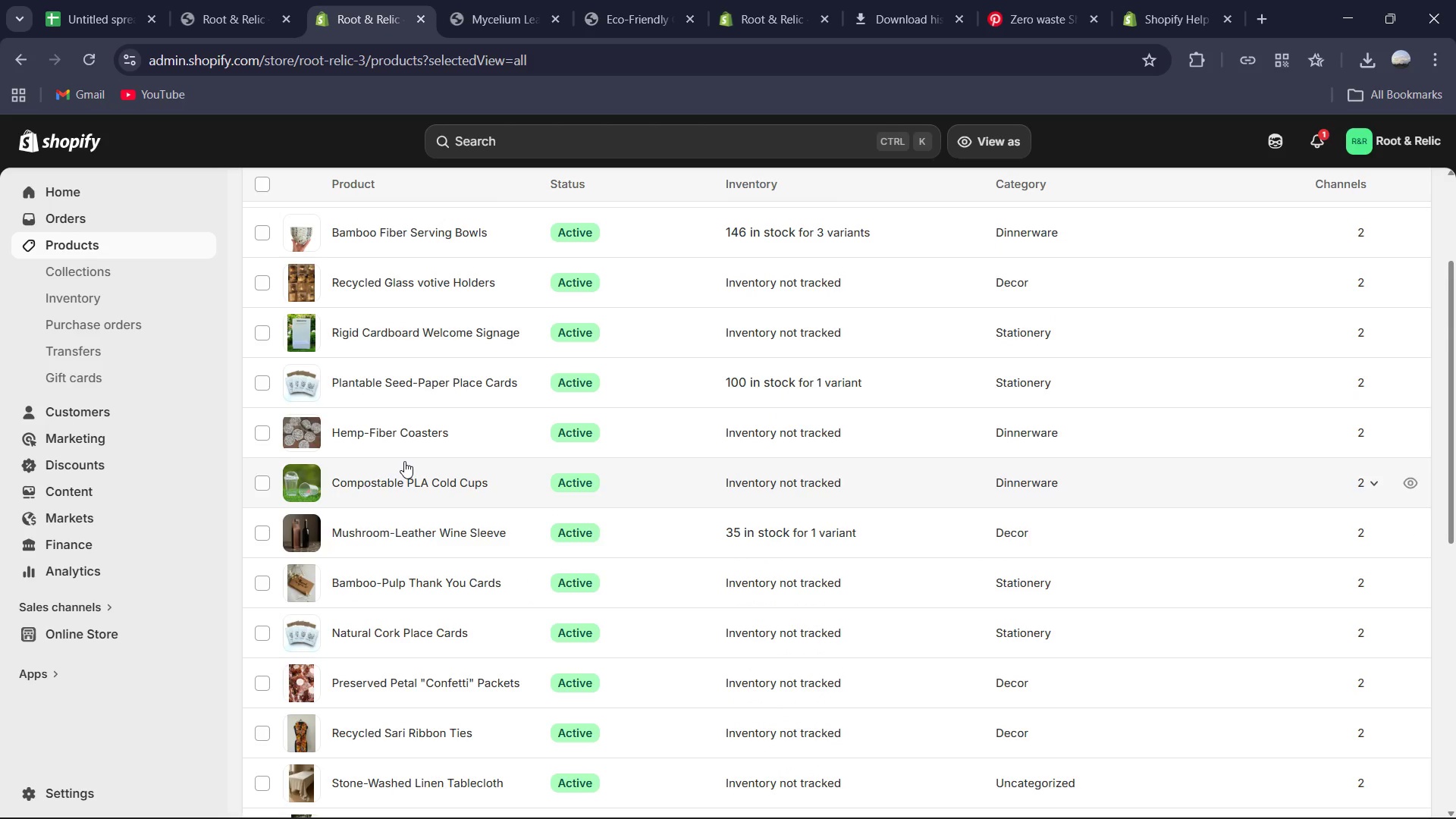 
scroll: coordinate [404, 461], scroll_direction: down, amount: 1.0
 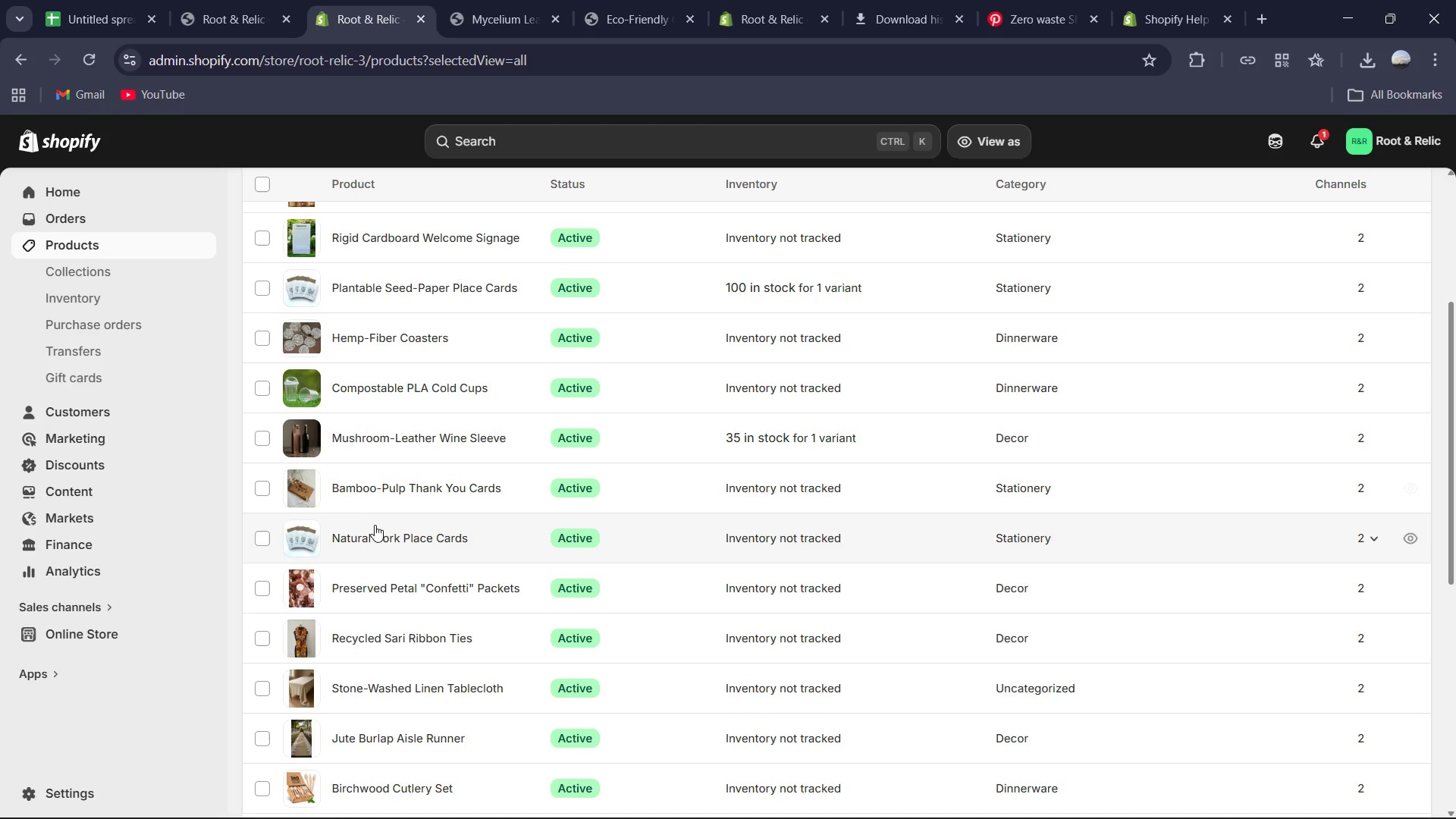 
left_click([376, 529])
 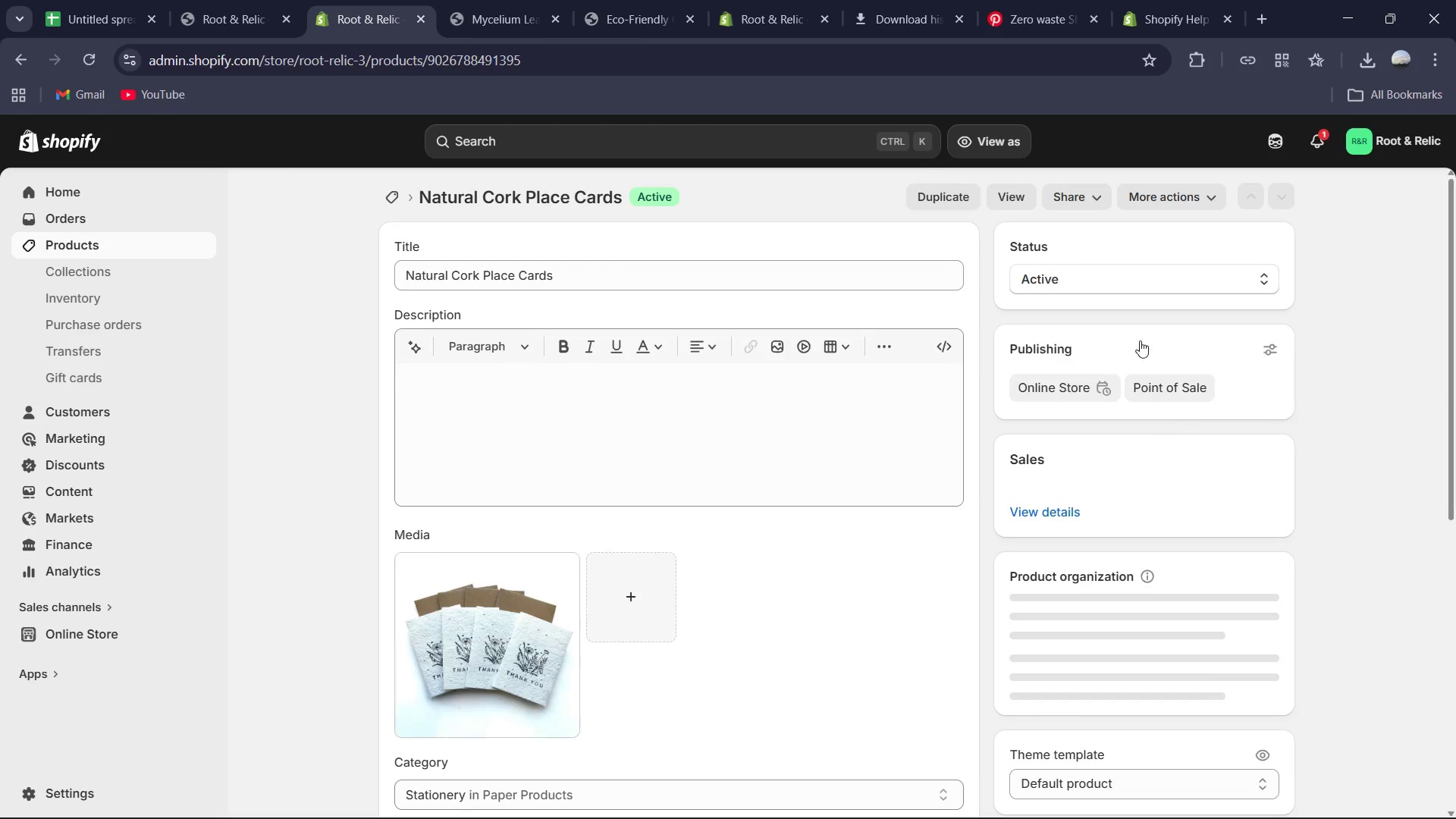 
scroll: coordinate [1005, 393], scroll_direction: down, amount: 8.0
 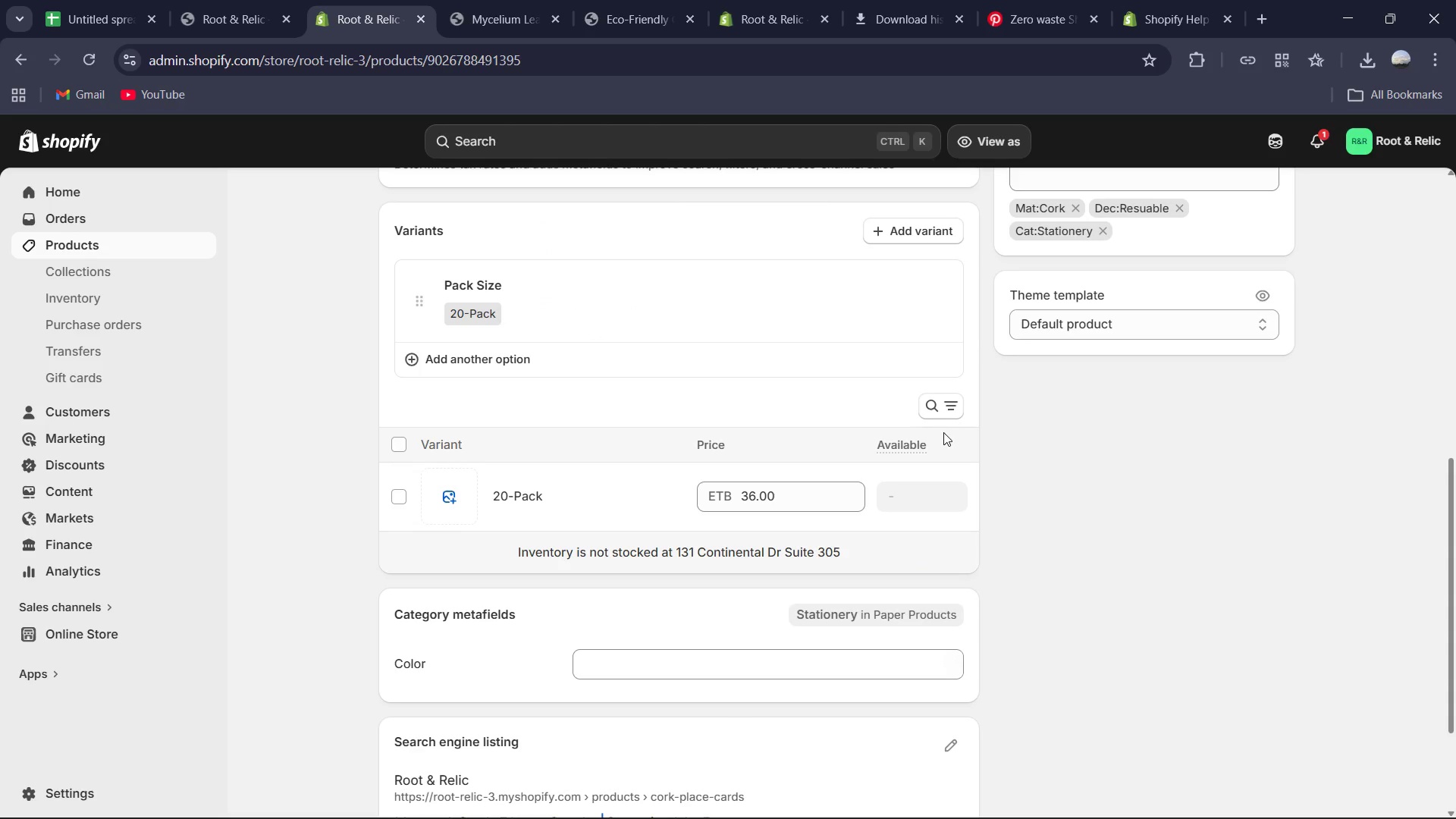 
left_click([541, 495])
 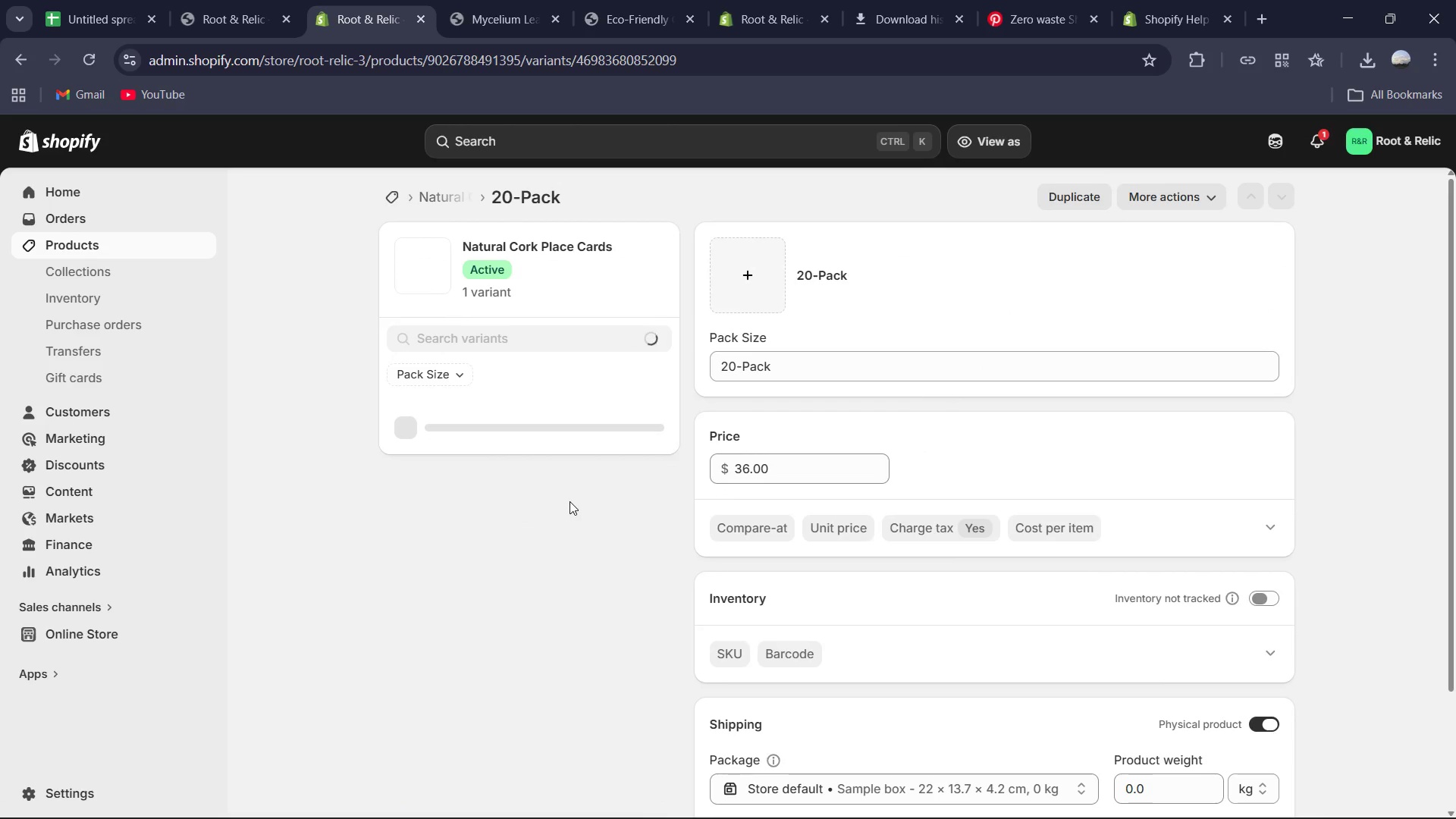 
wait(5.08)
 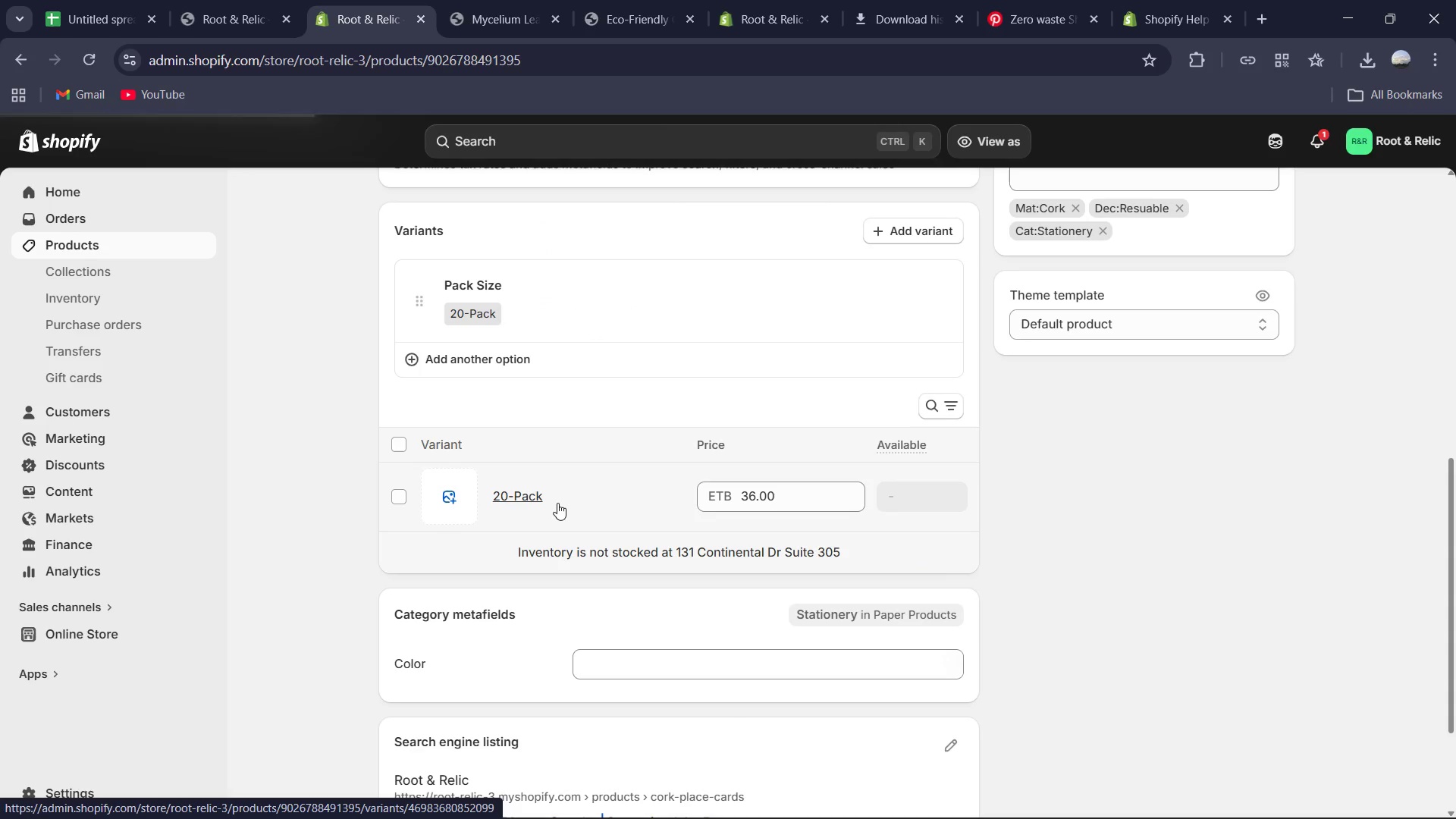 
scroll: coordinate [849, 488], scroll_direction: down, amount: 2.0
 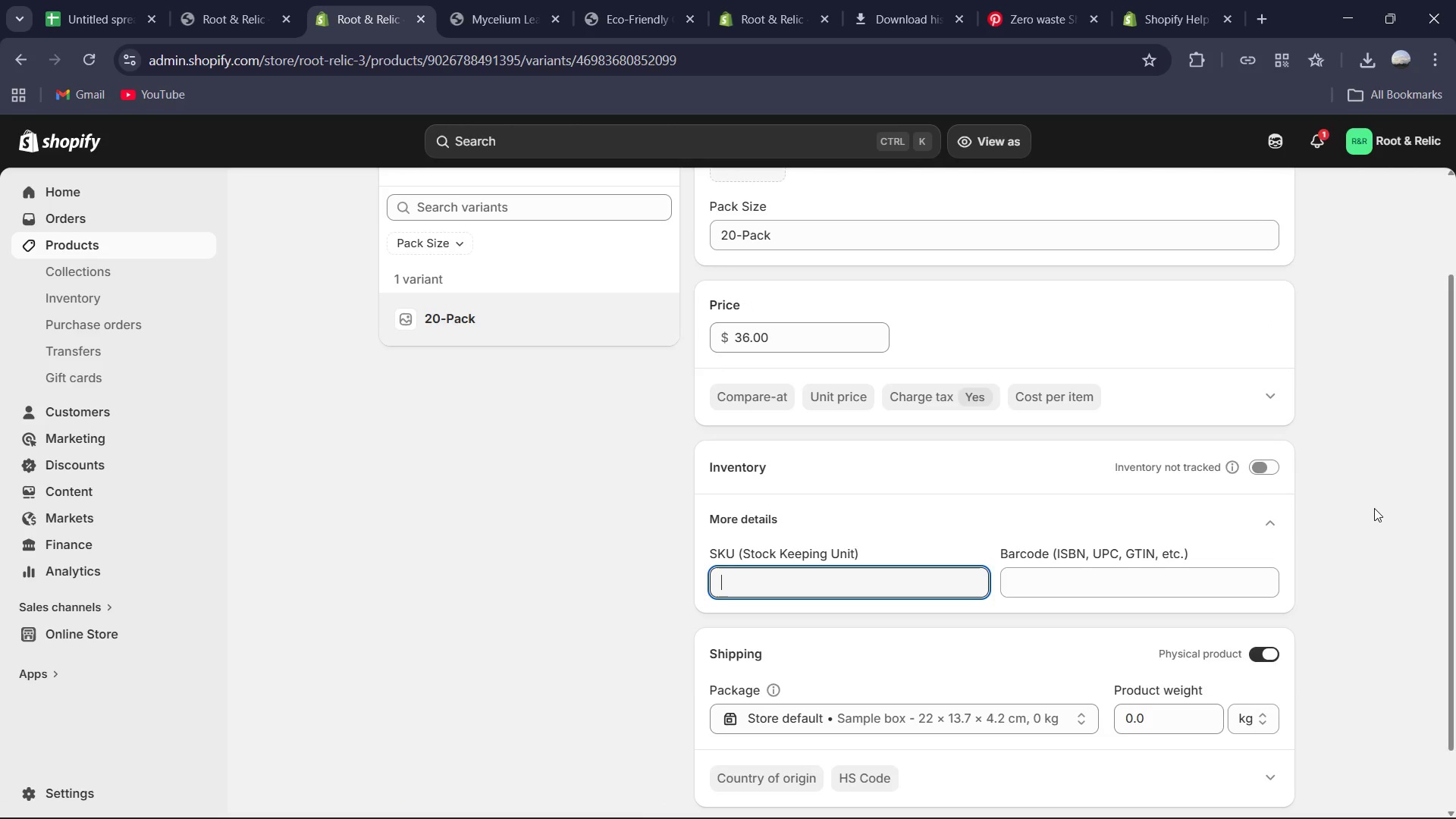 
left_click([1276, 471])
 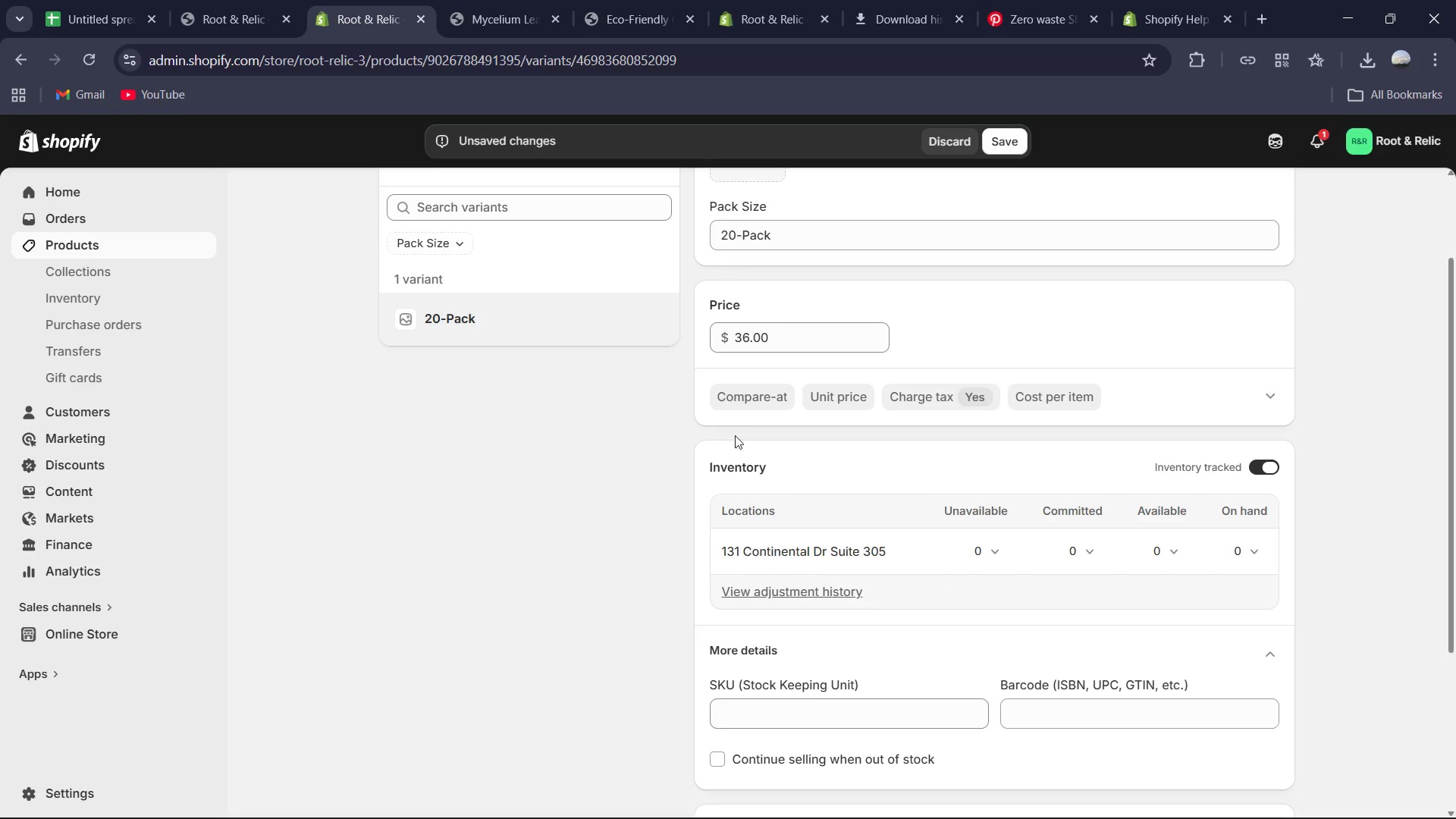 
scroll: coordinate [789, 570], scroll_direction: down, amount: 2.0
 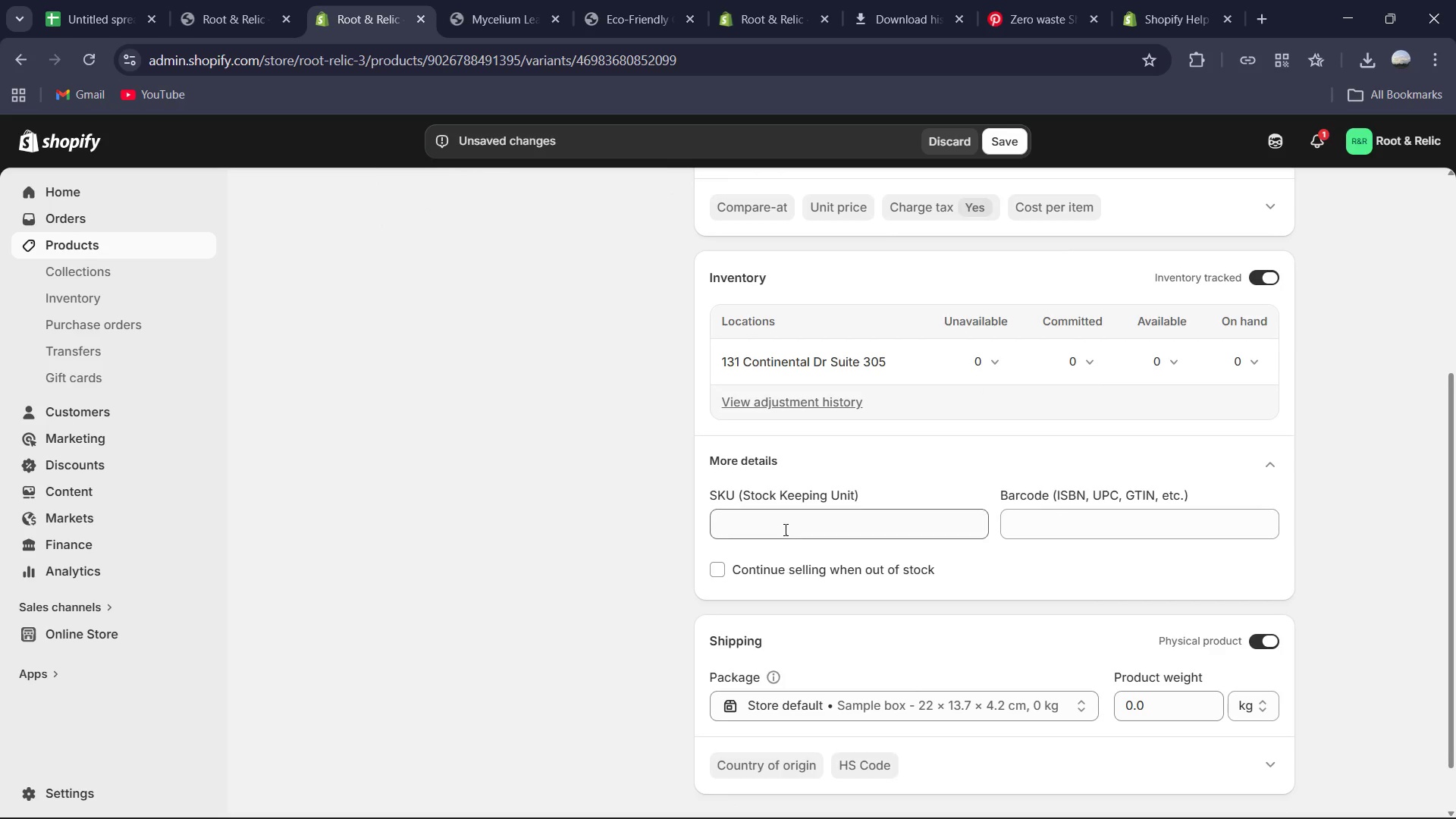 
left_click([784, 528])
 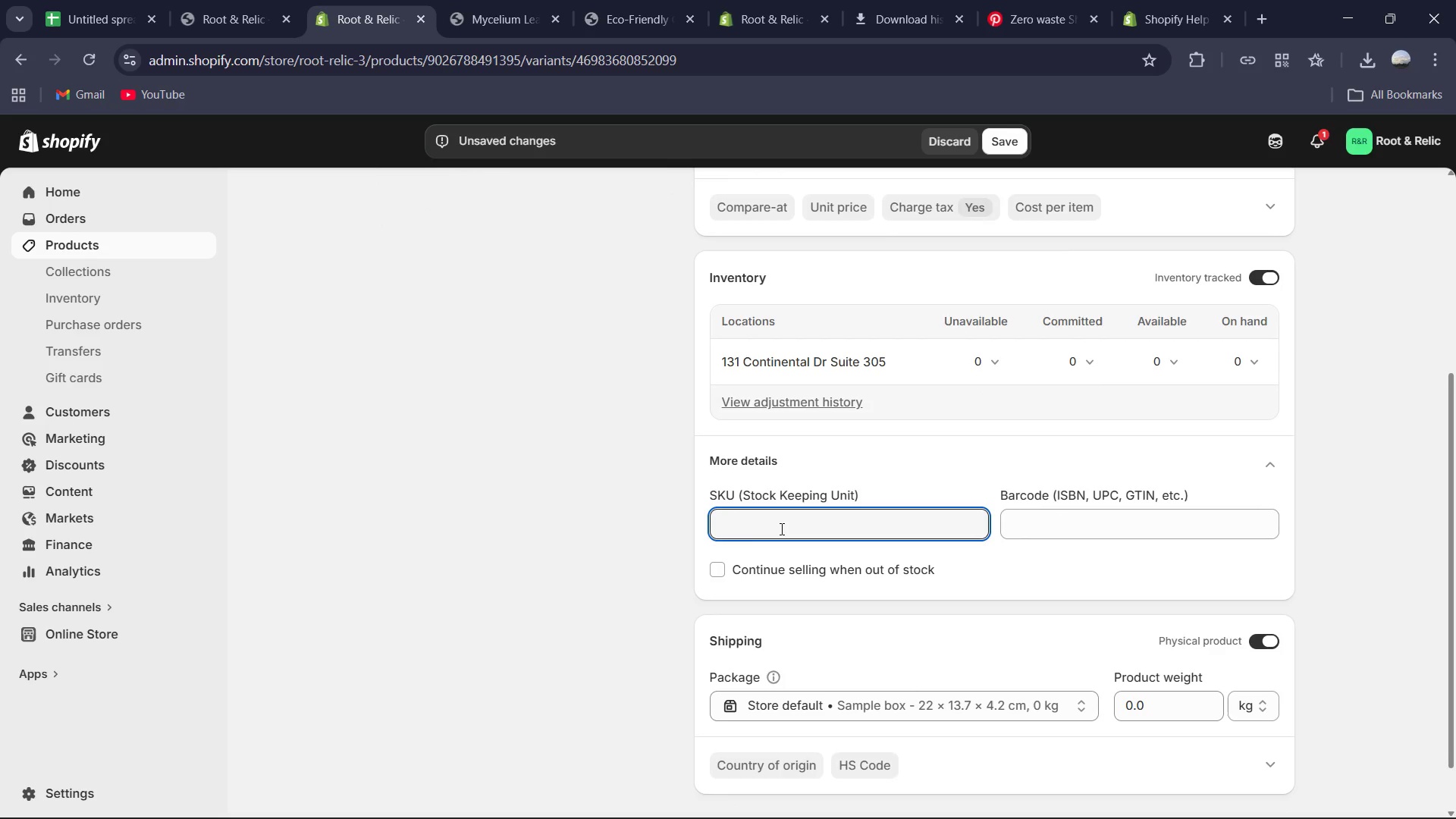 
type(spd-sta-09)
 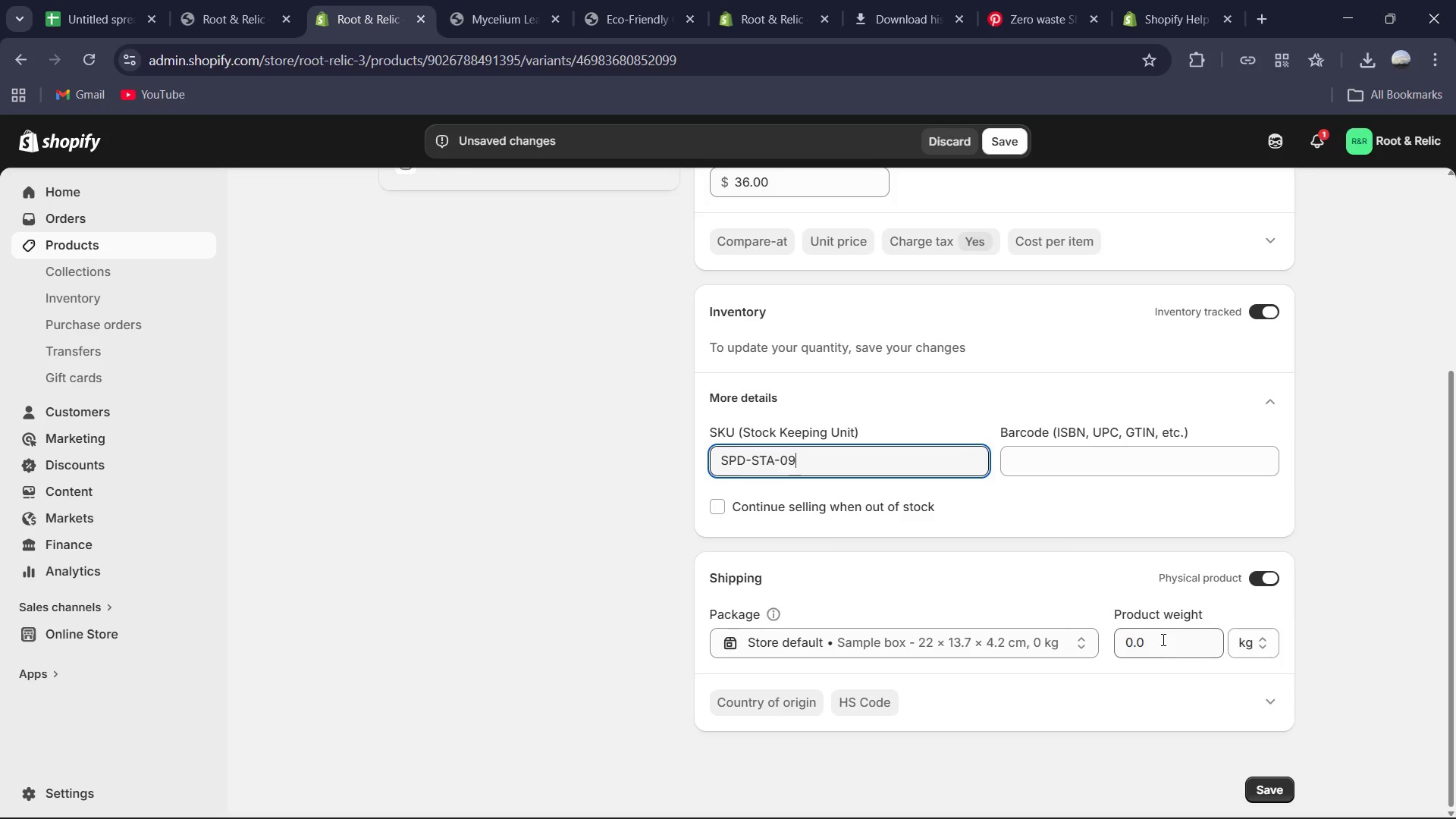 
left_click([1162, 639])
 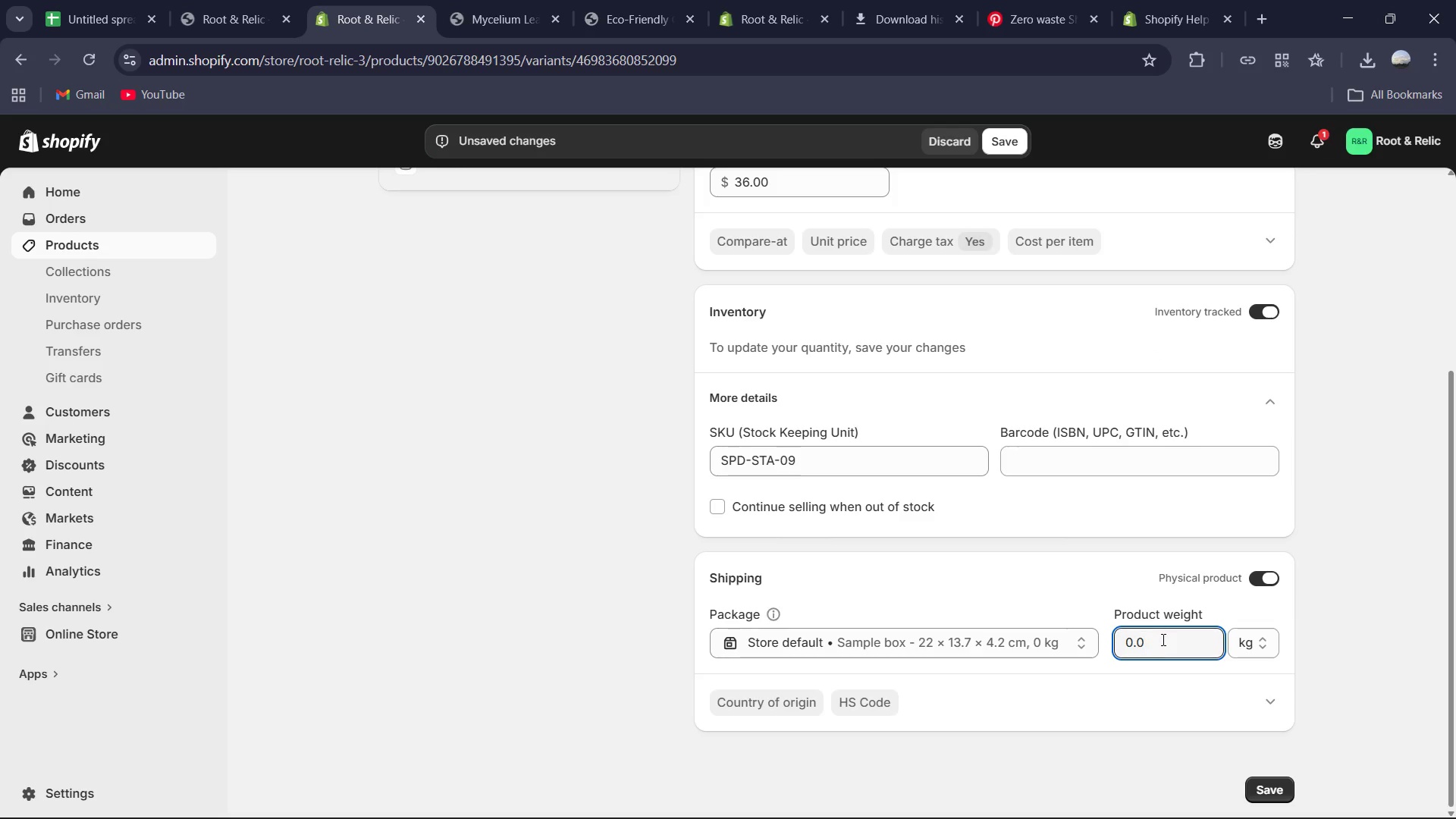 
key(Numpad0)
 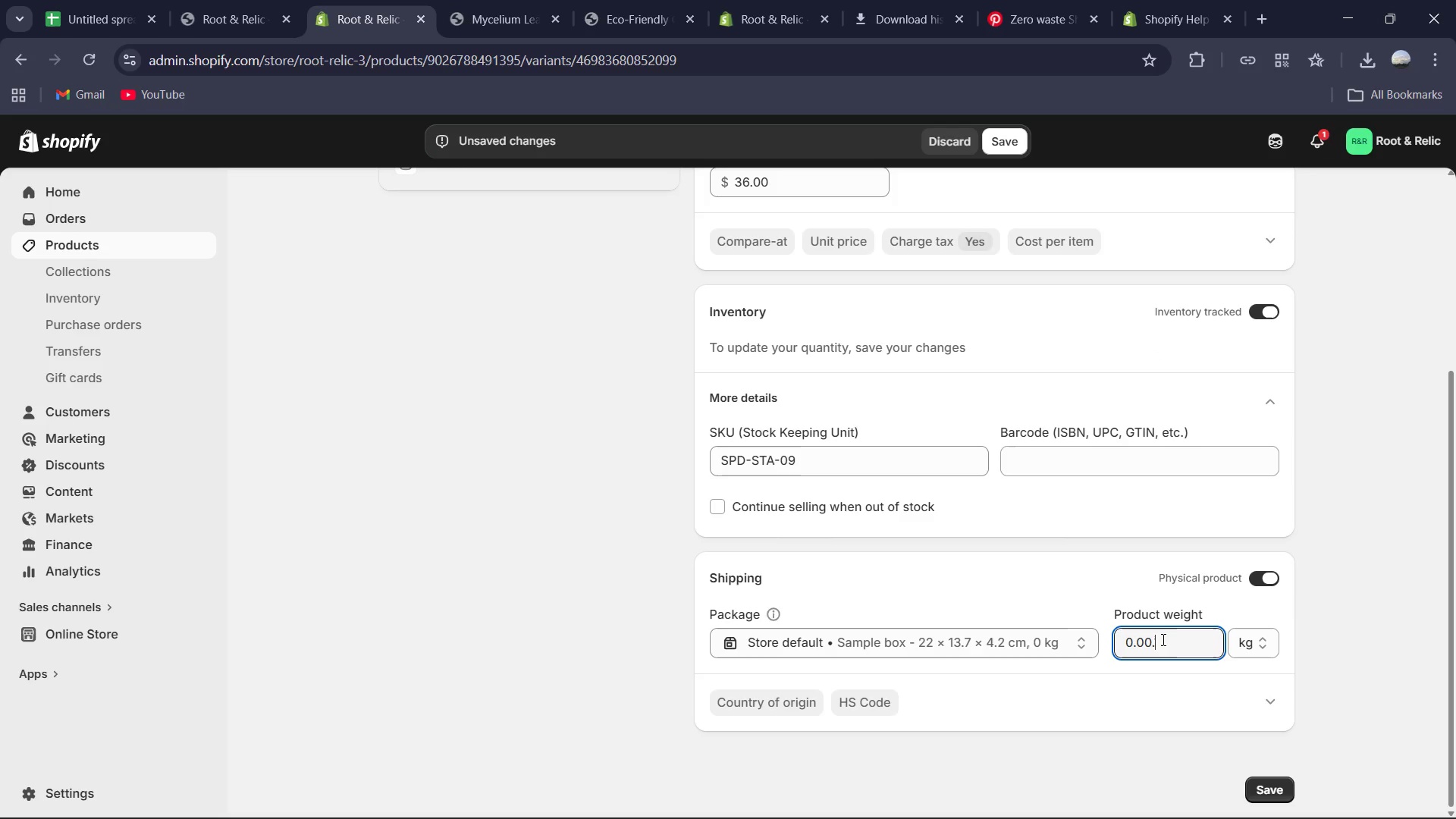 
key(NumpadDecimal)
 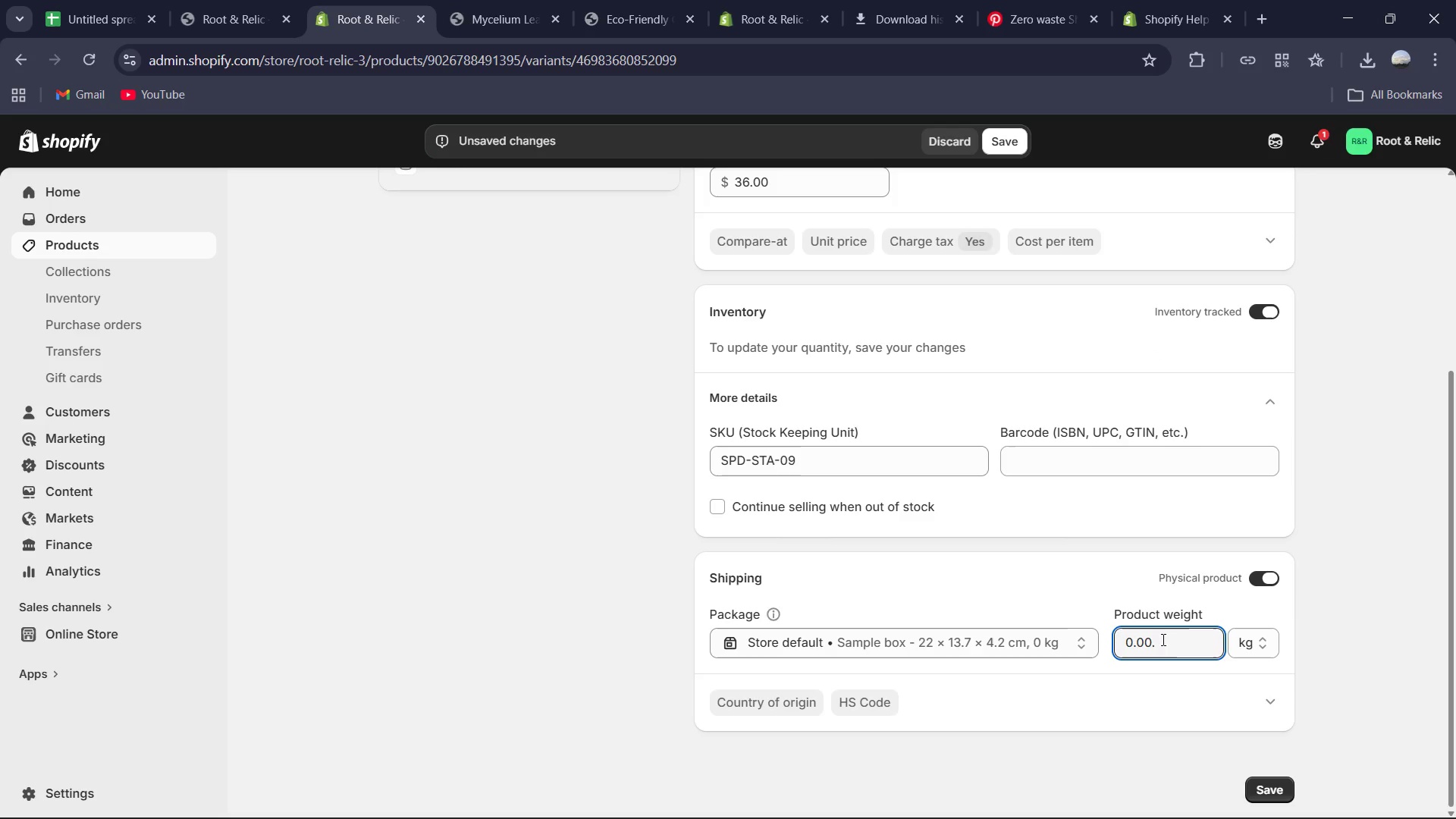 
key(Backspace)
 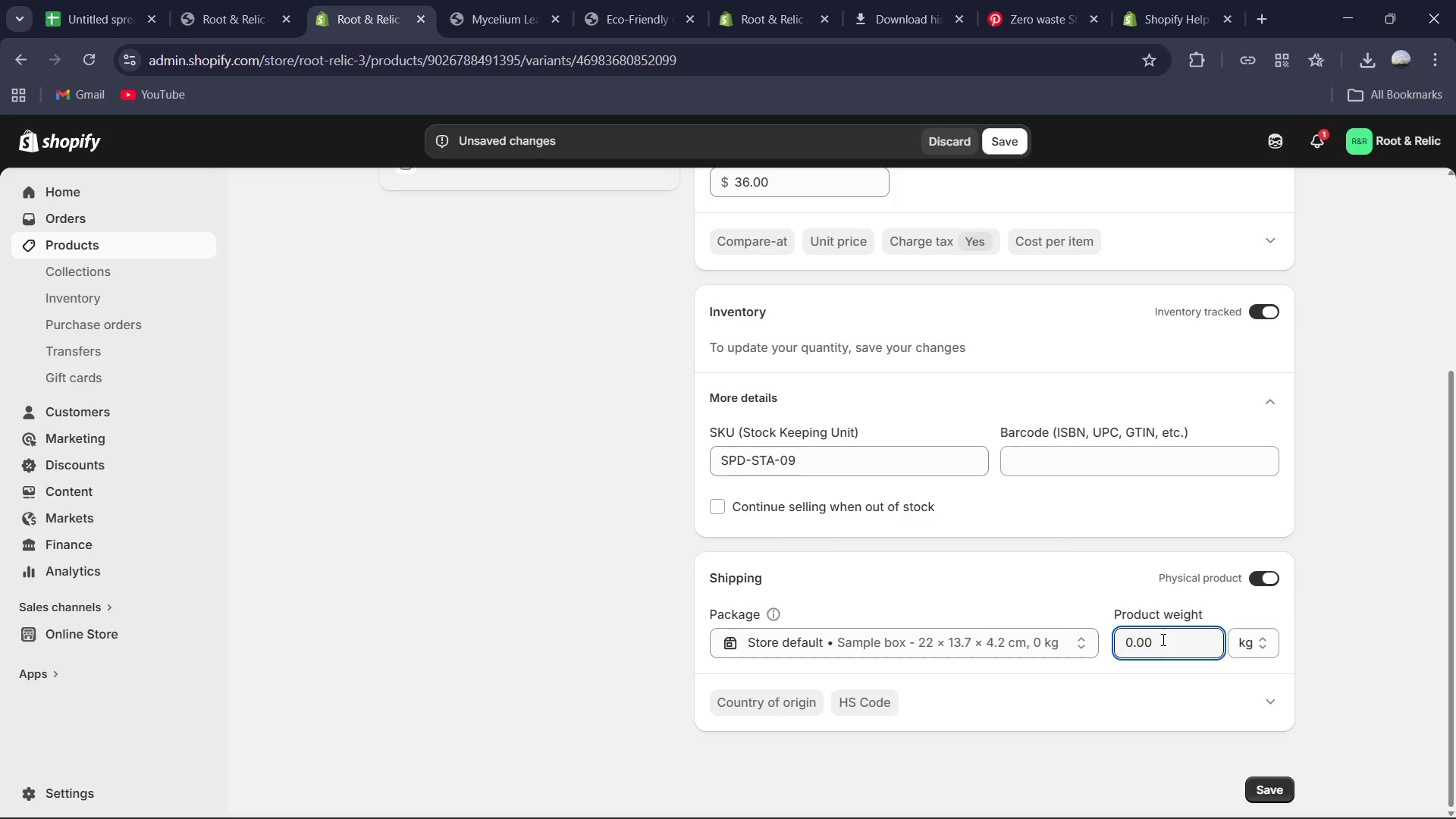 
key(Backspace)
 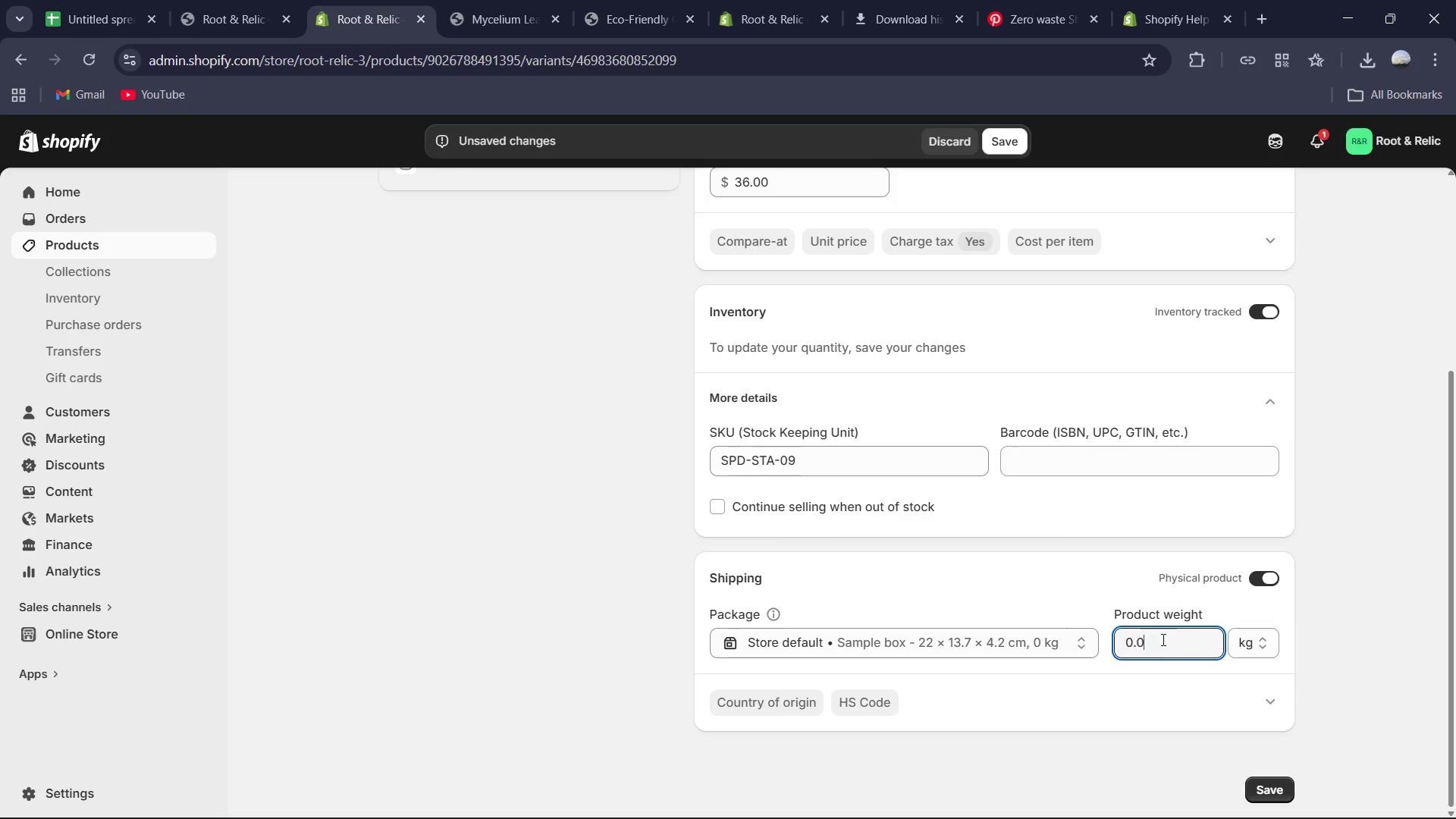 
key(Backspace)
 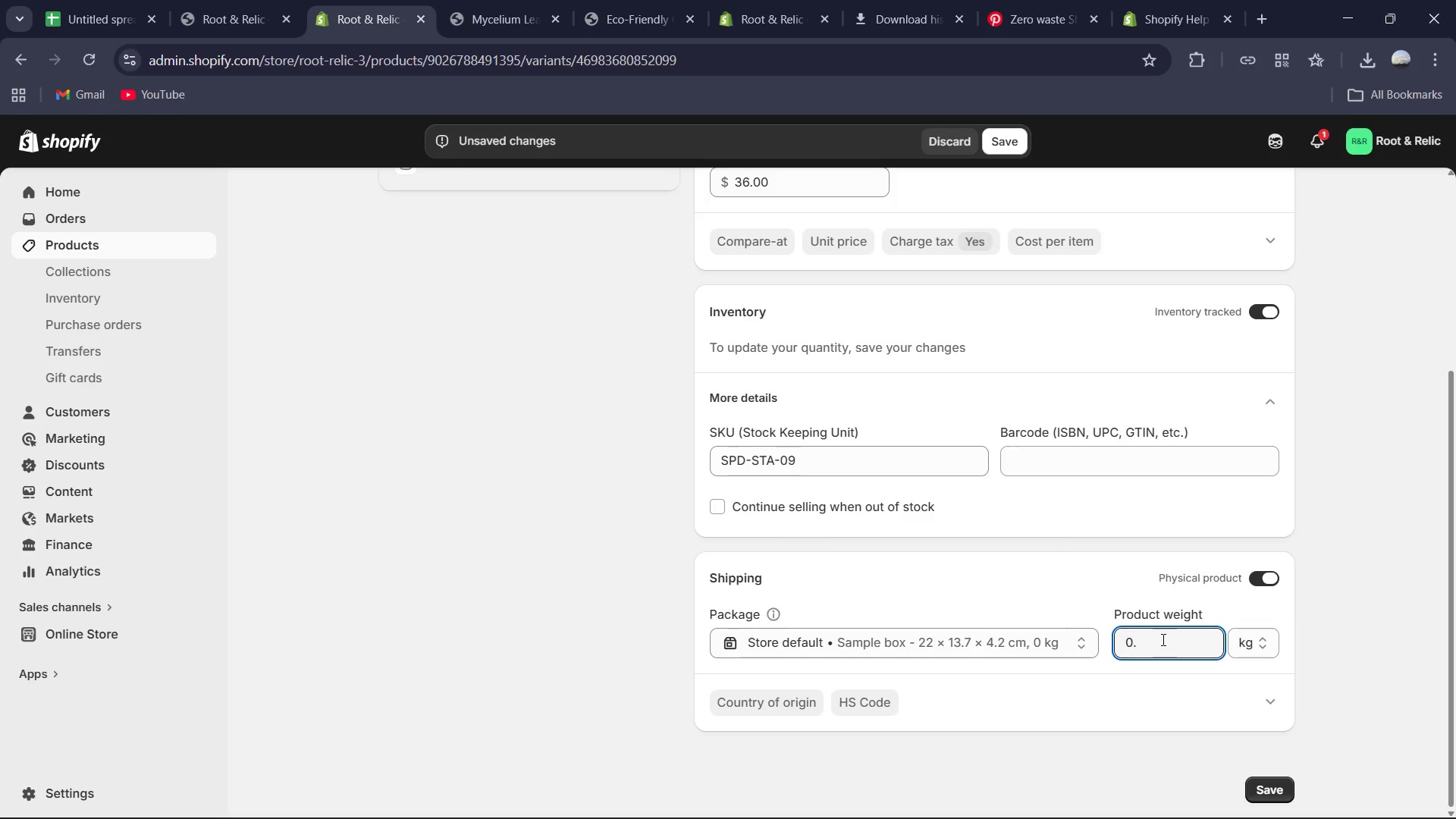 
key(Numpad0)
 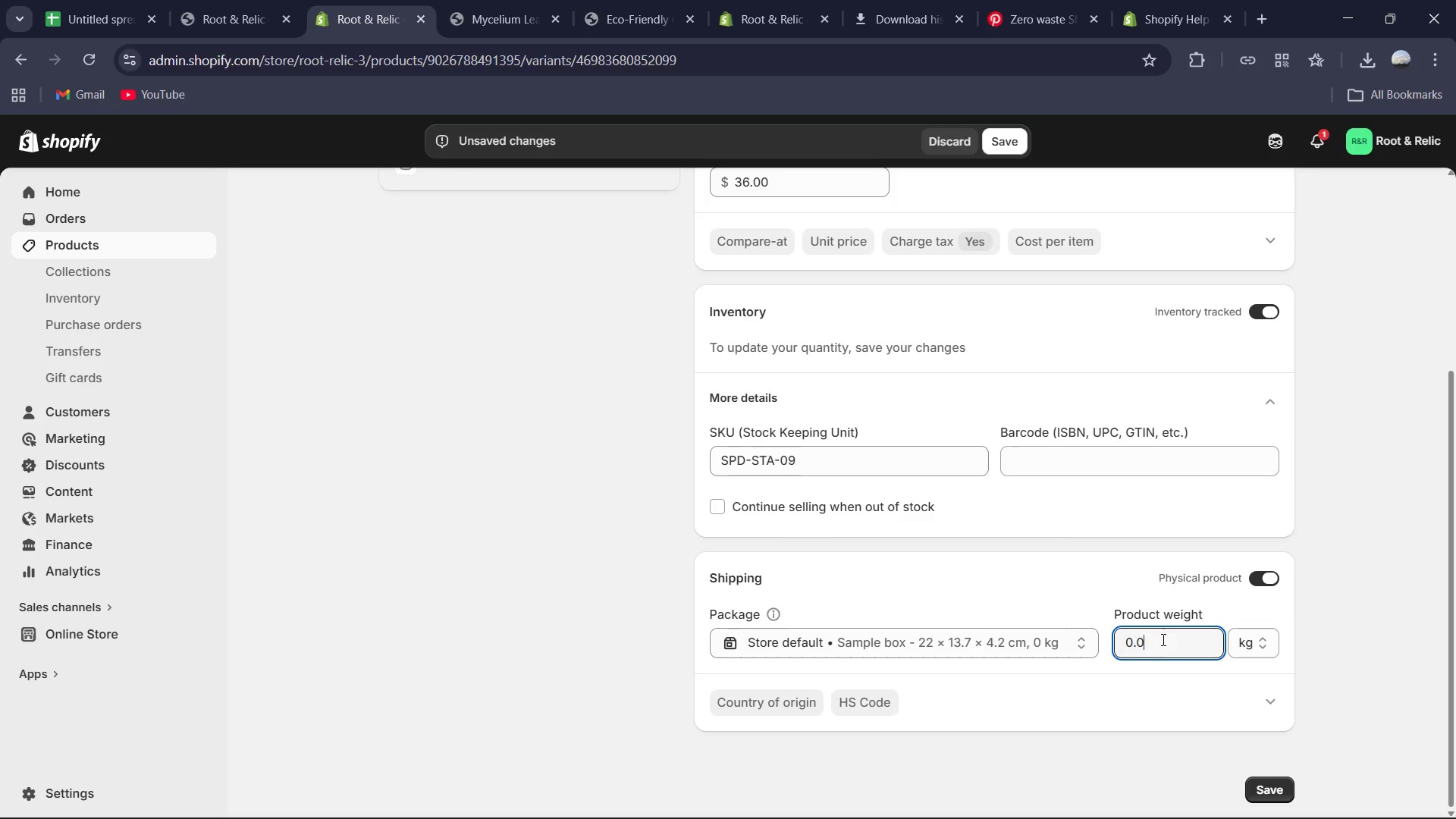 
key(Numpad2)
 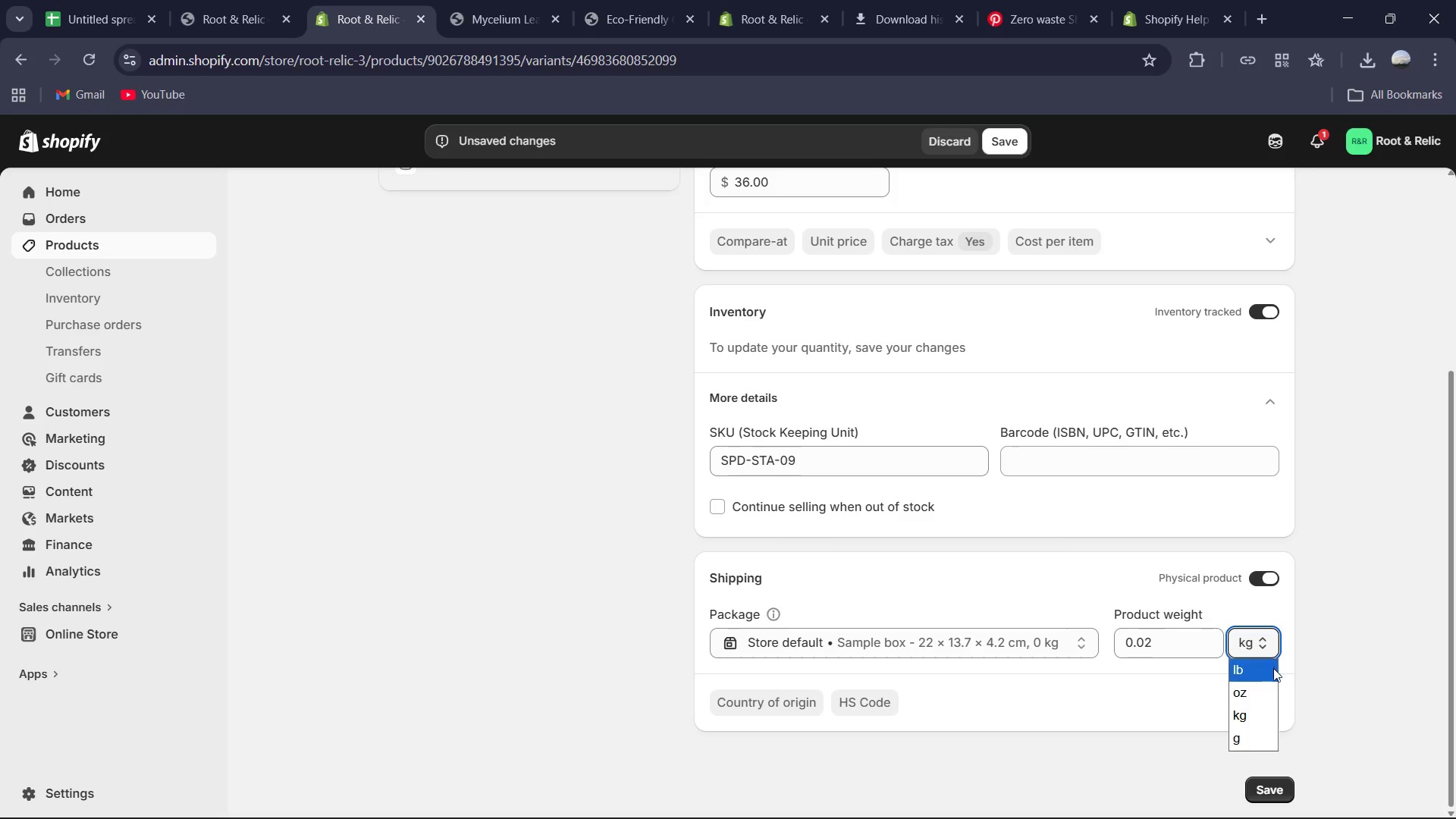 
left_click([1260, 679])
 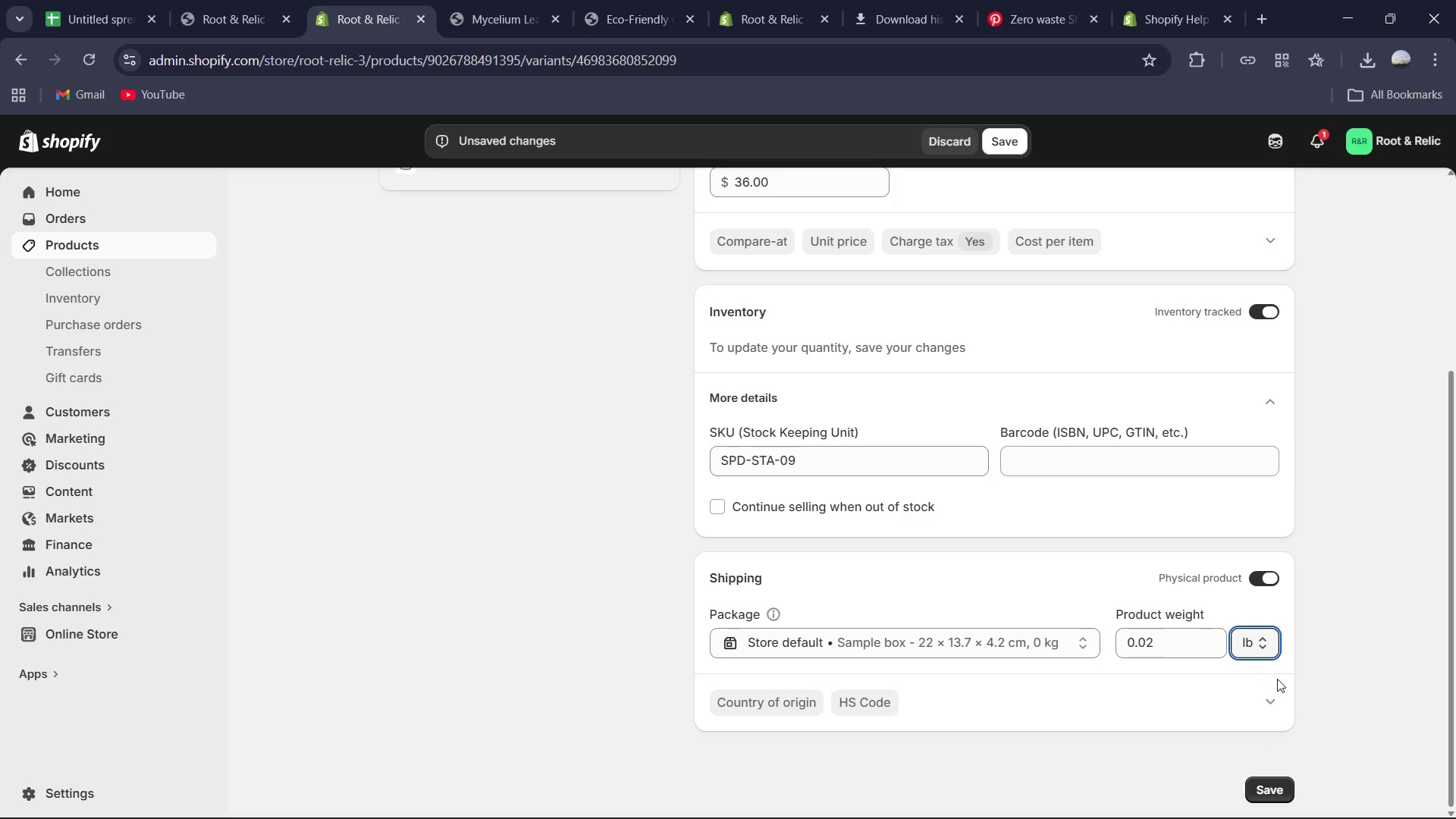 
scroll: coordinate [1280, 678], scroll_direction: down, amount: 1.0
 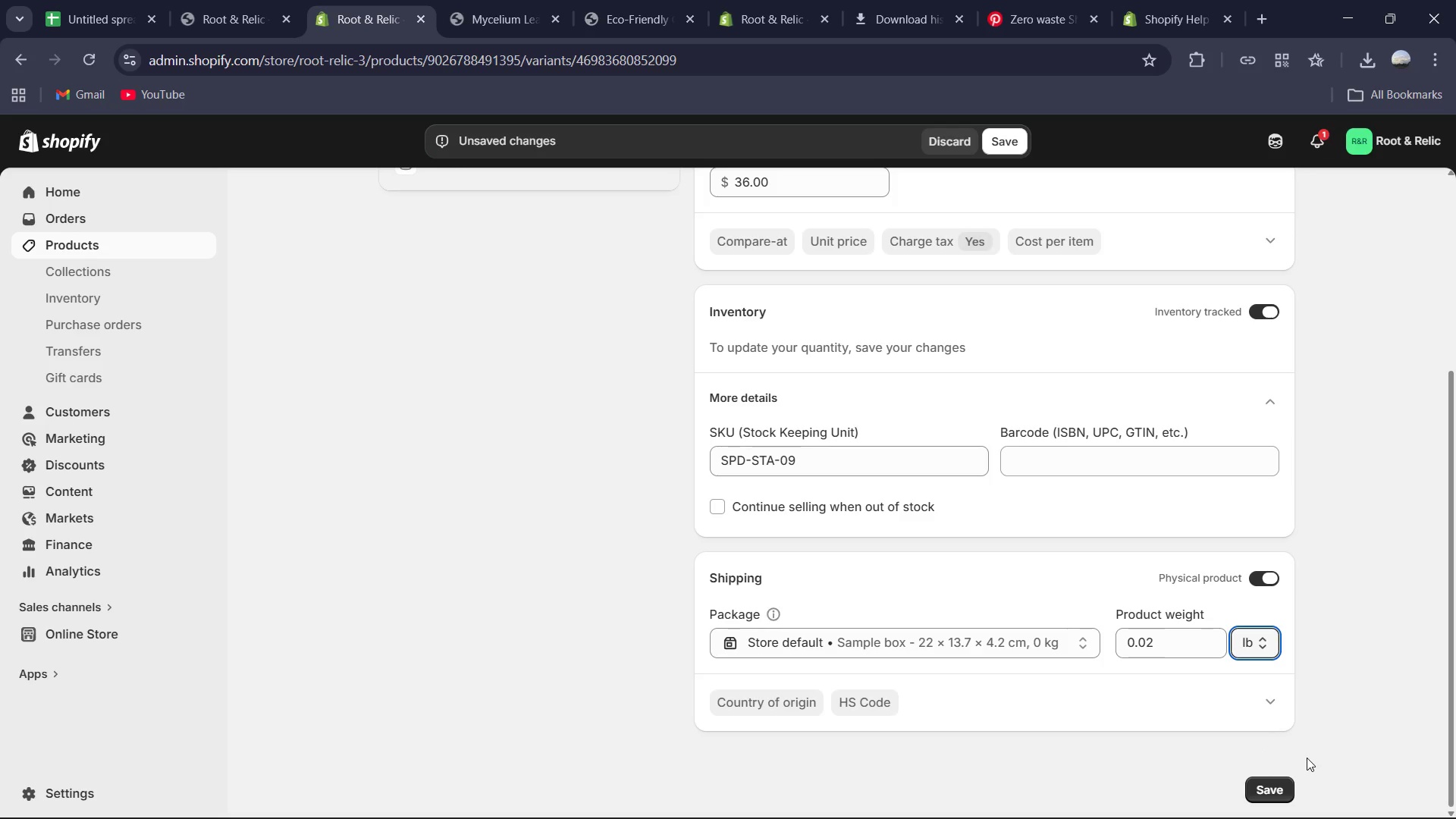 
scroll: coordinate [519, 250], scroll_direction: up, amount: 15.0
 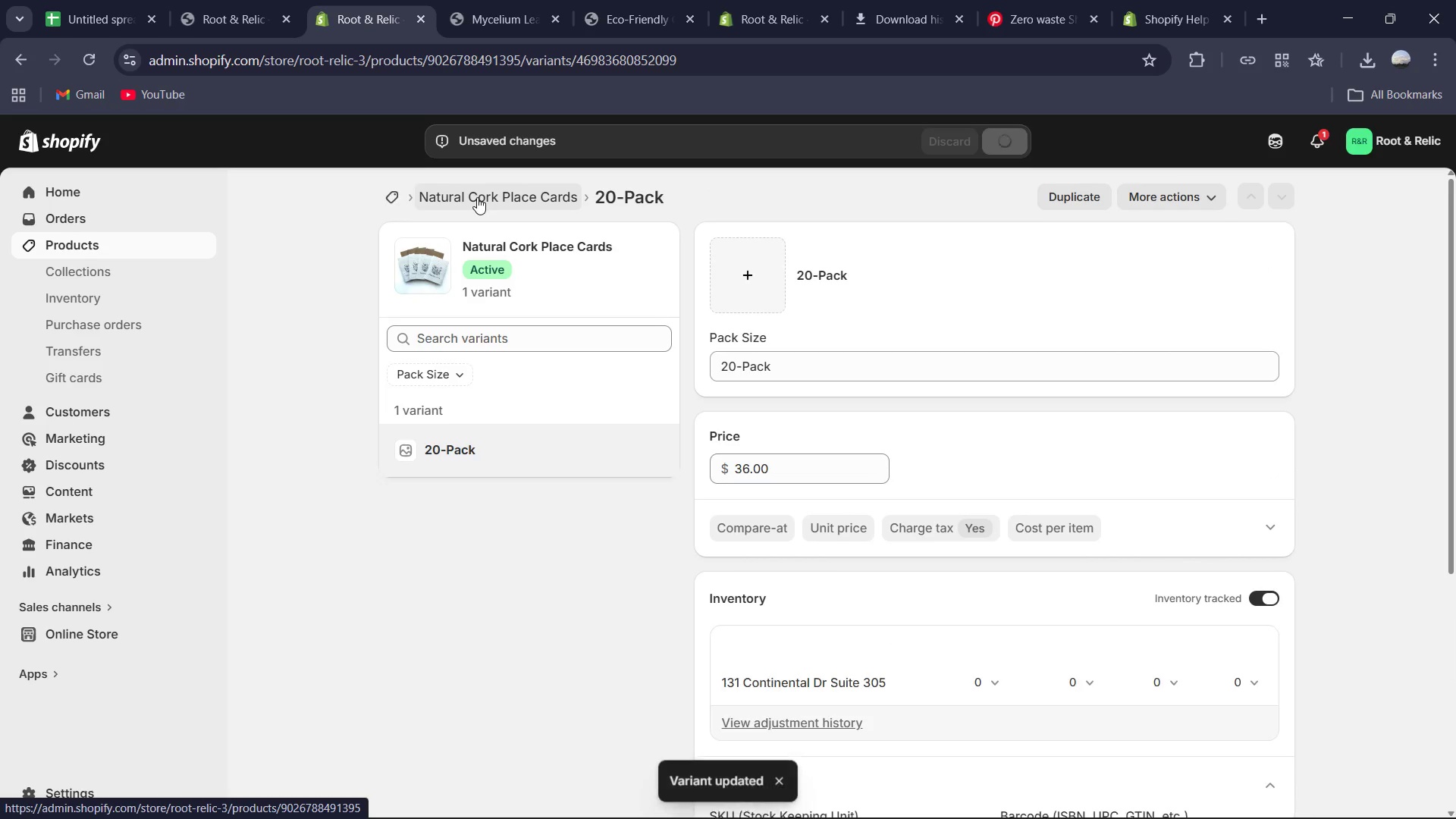 
left_click([477, 197])
 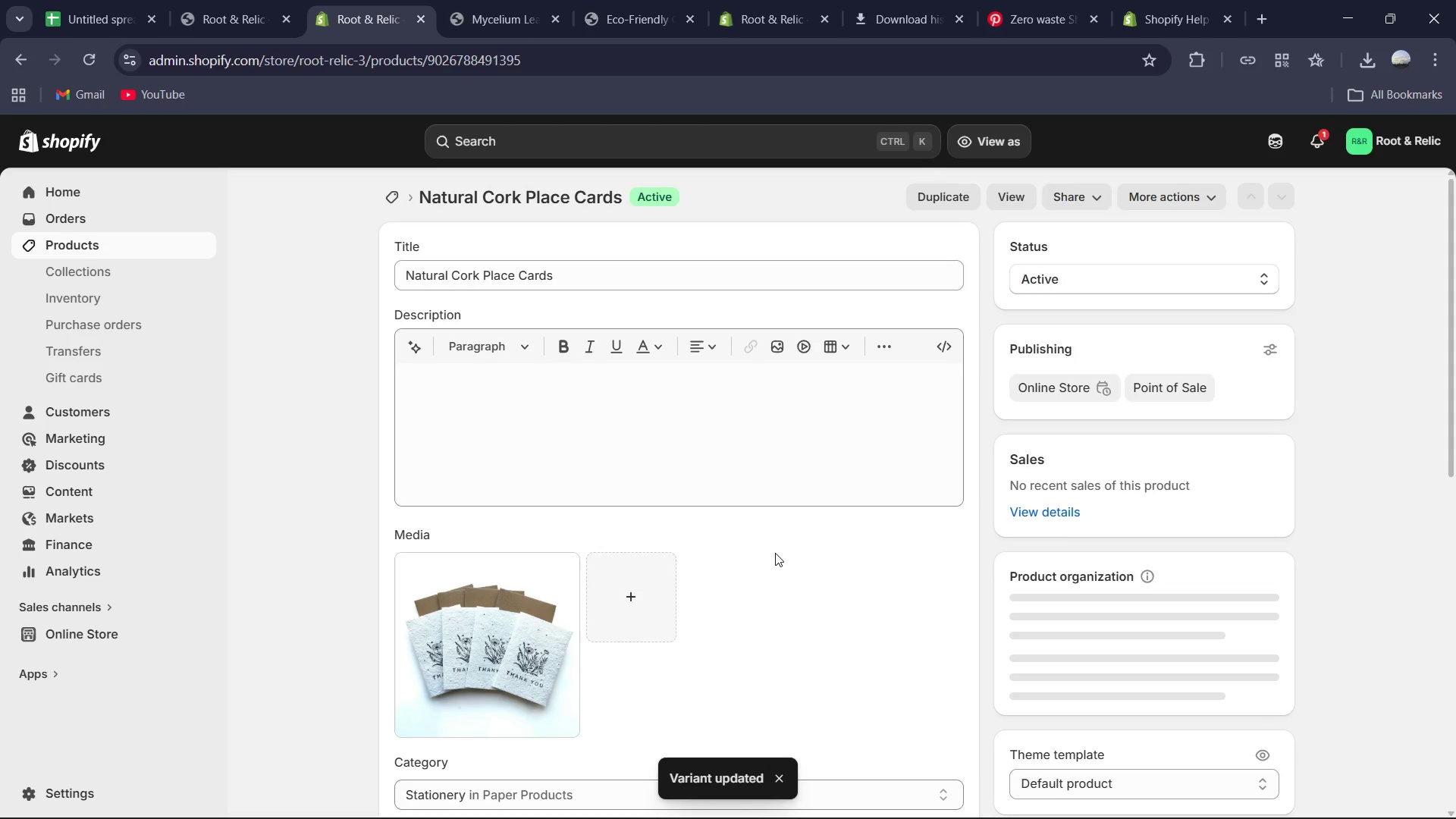 
scroll: coordinate [894, 623], scroll_direction: down, amount: 8.0
 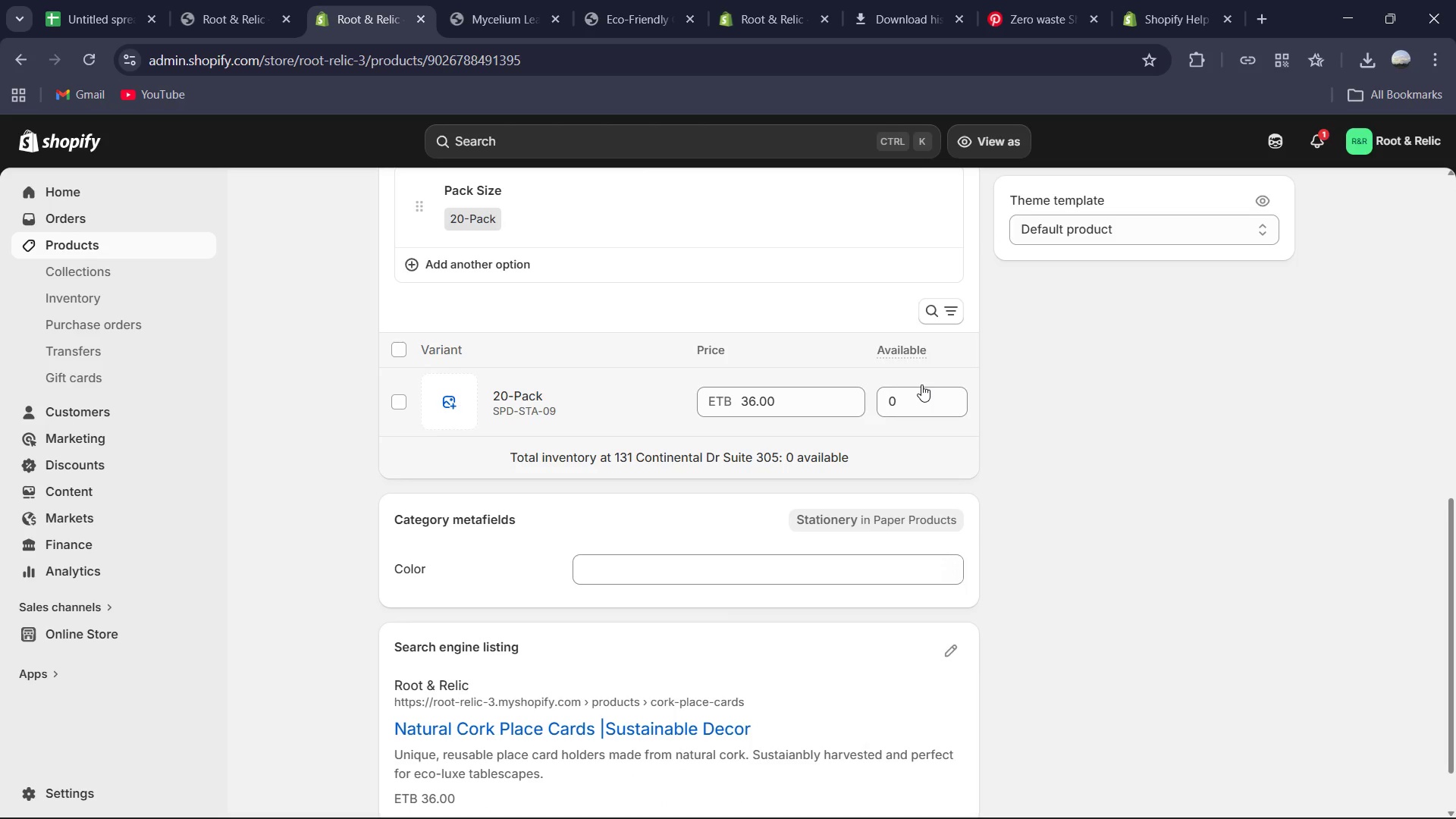 
left_click([915, 398])
 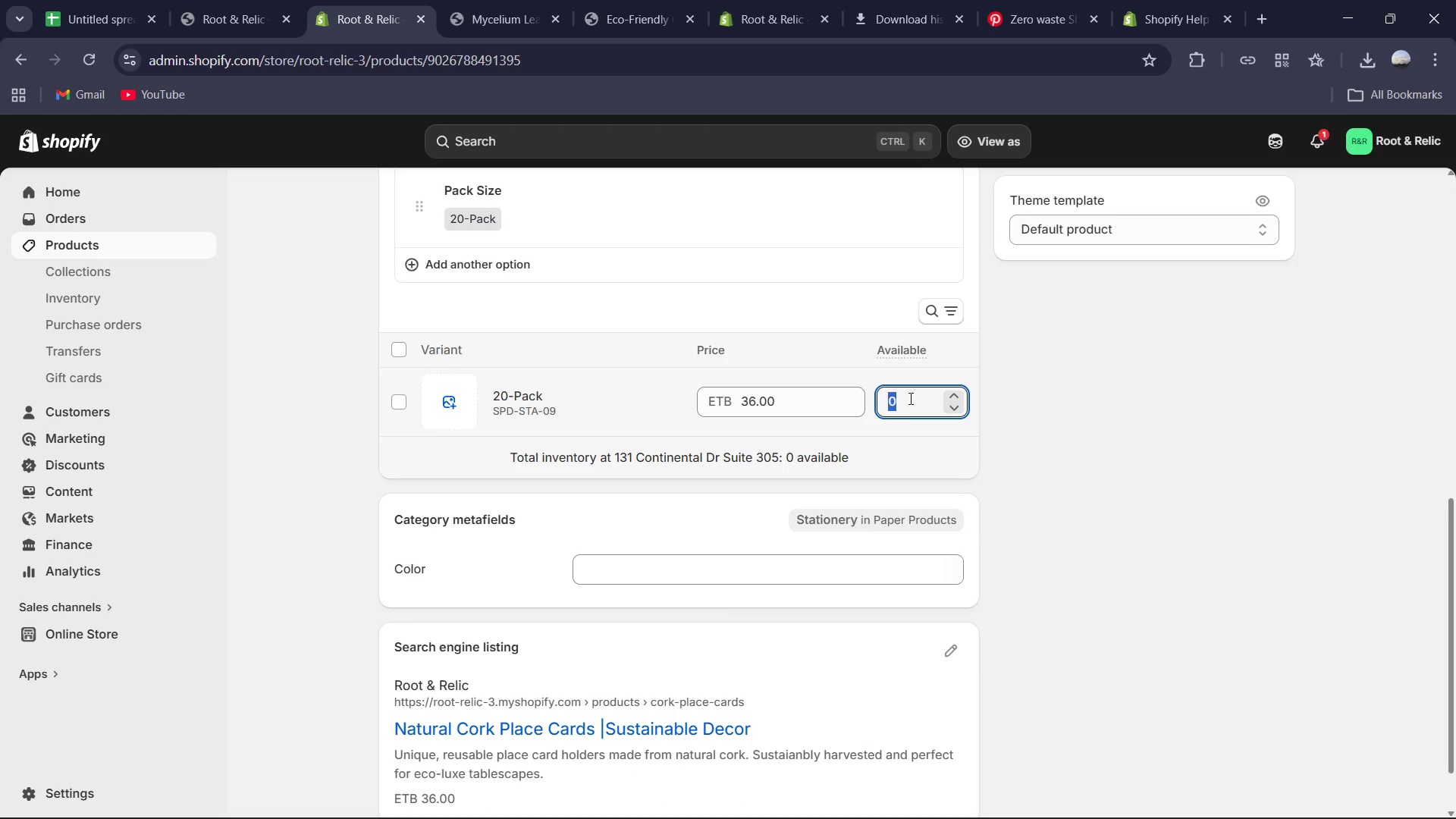 
key(Numpad6)
 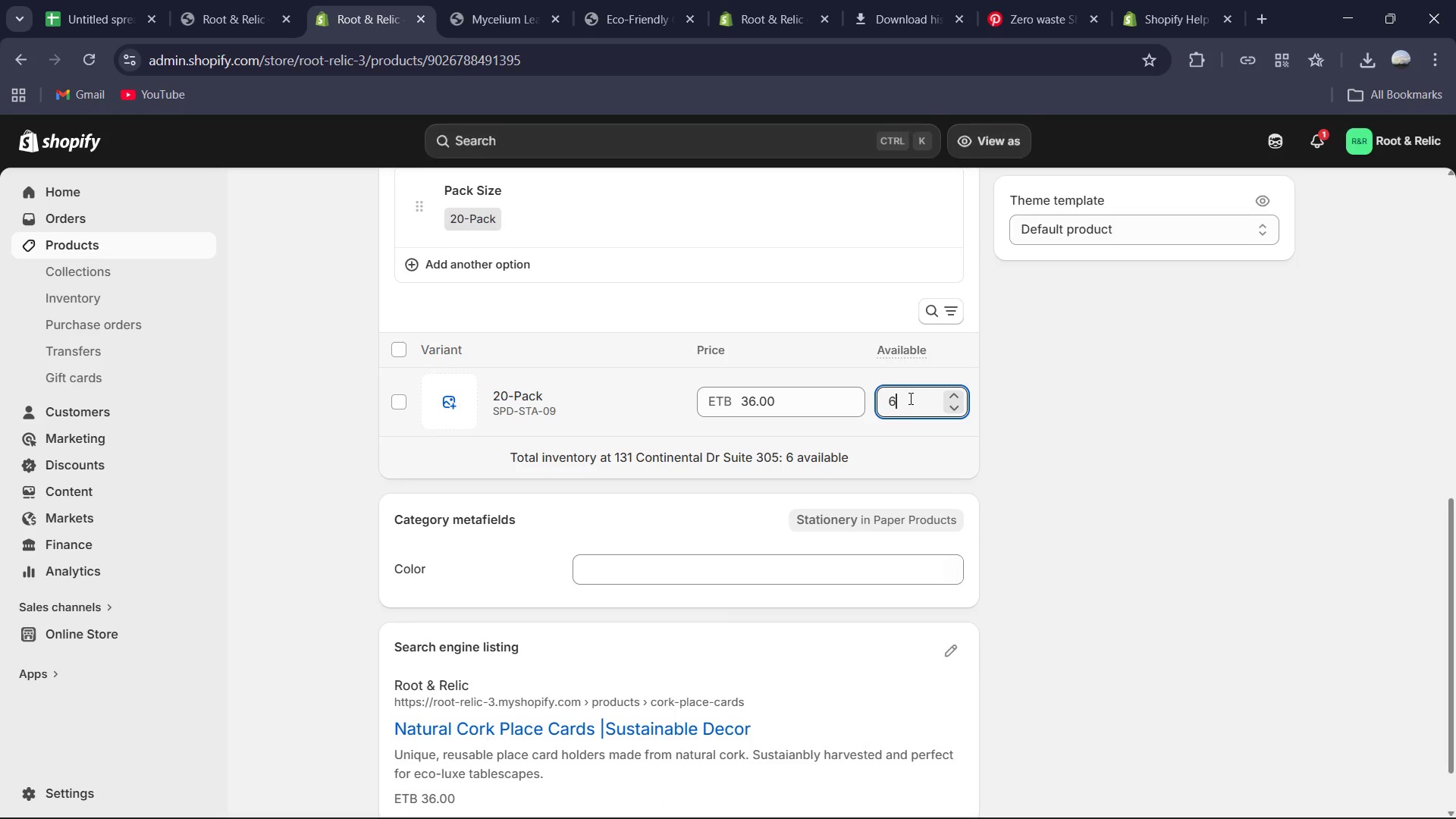 
key(Numpad0)
 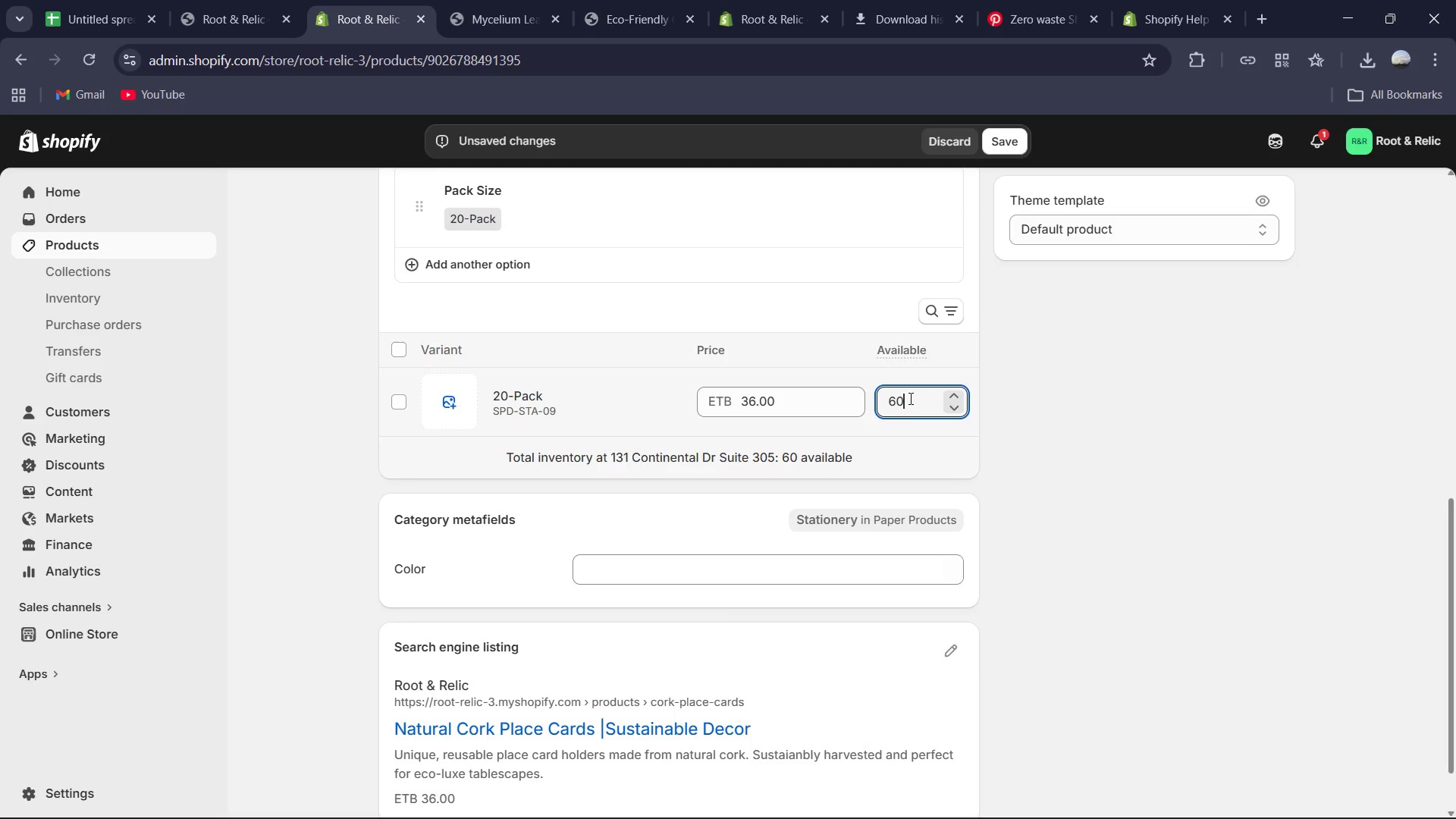 
key(Enter)
 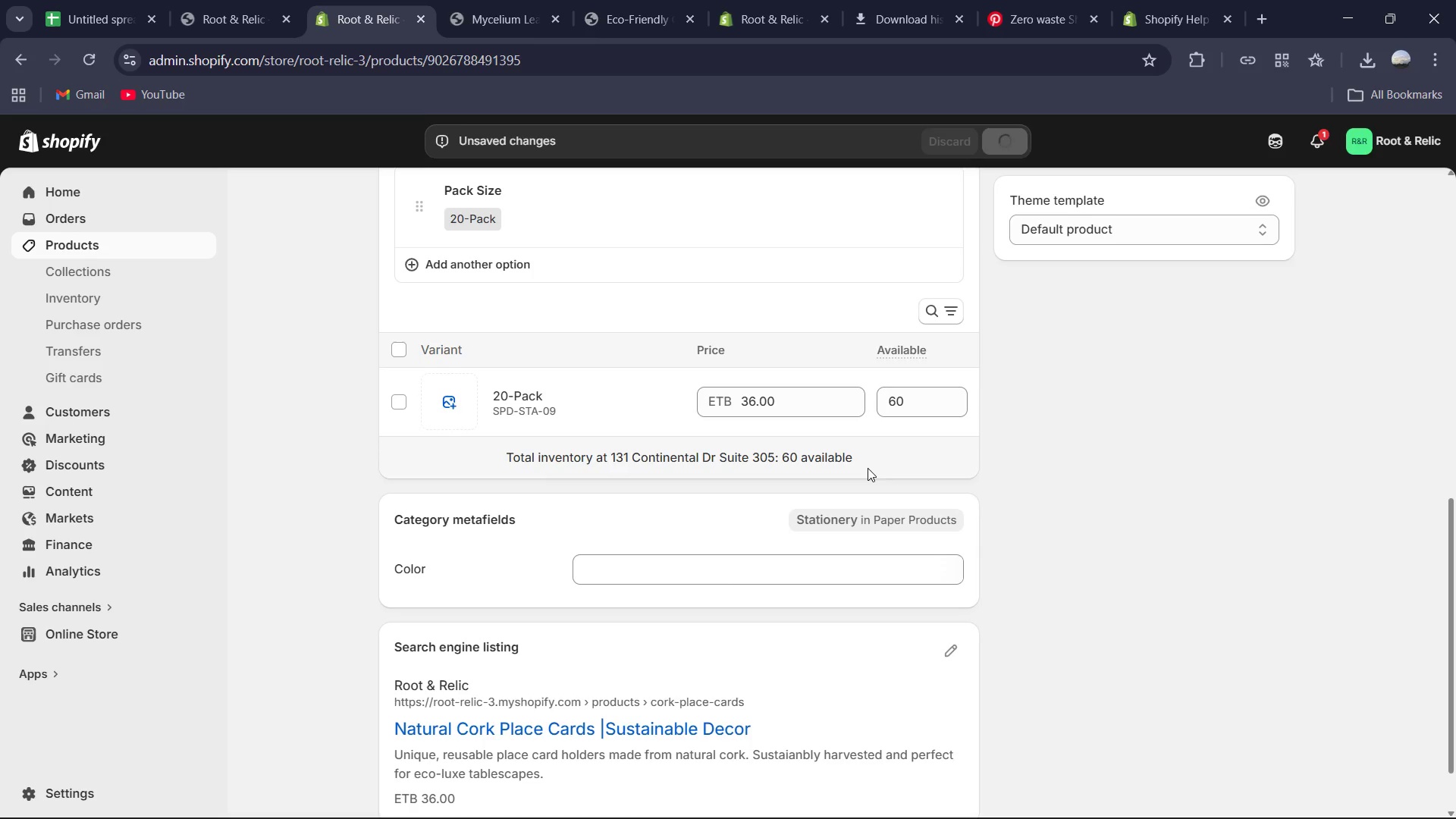 
wait(5.58)
 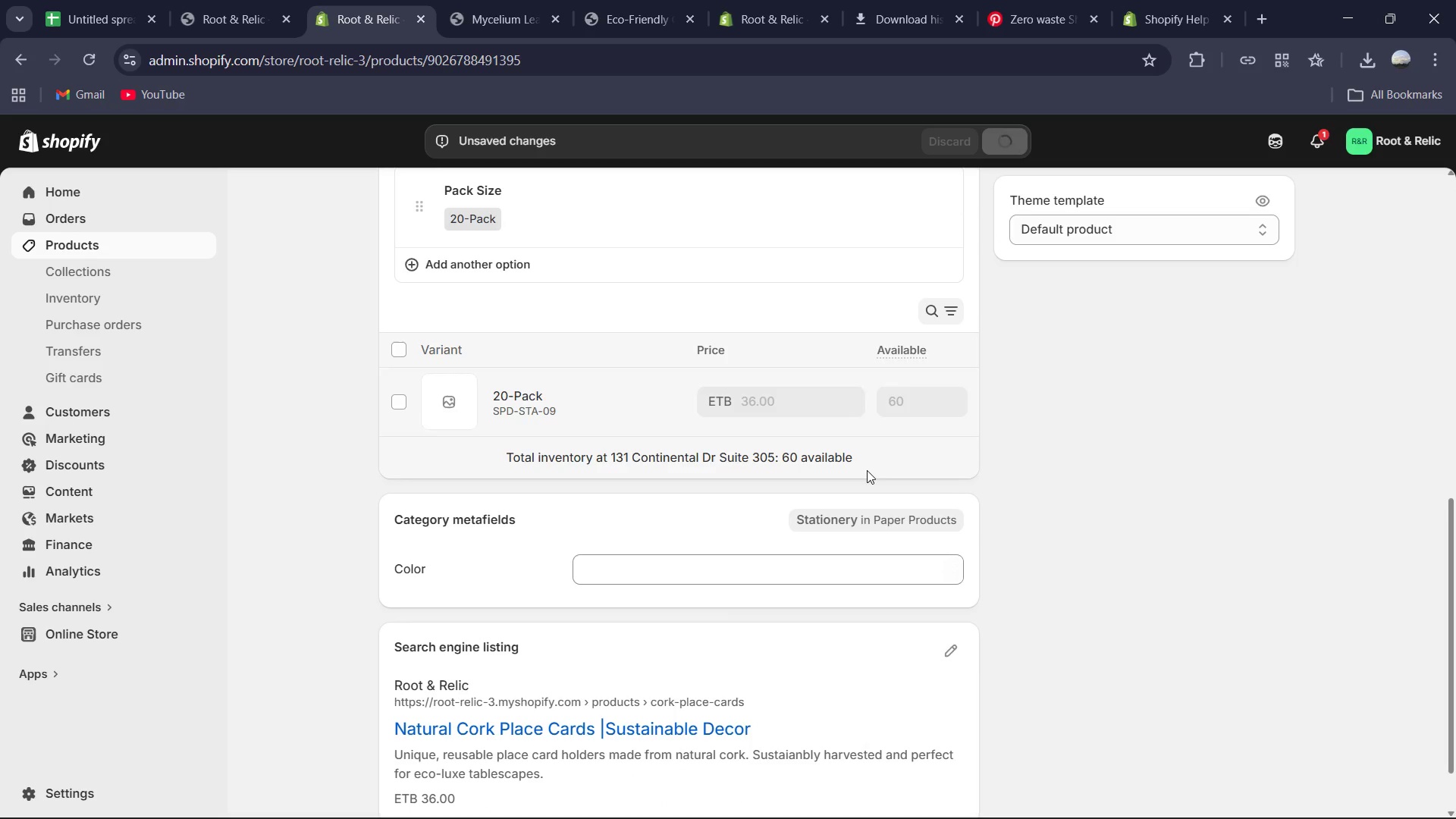 
scroll: coordinate [477, 463], scroll_direction: up, amount: 10.0
 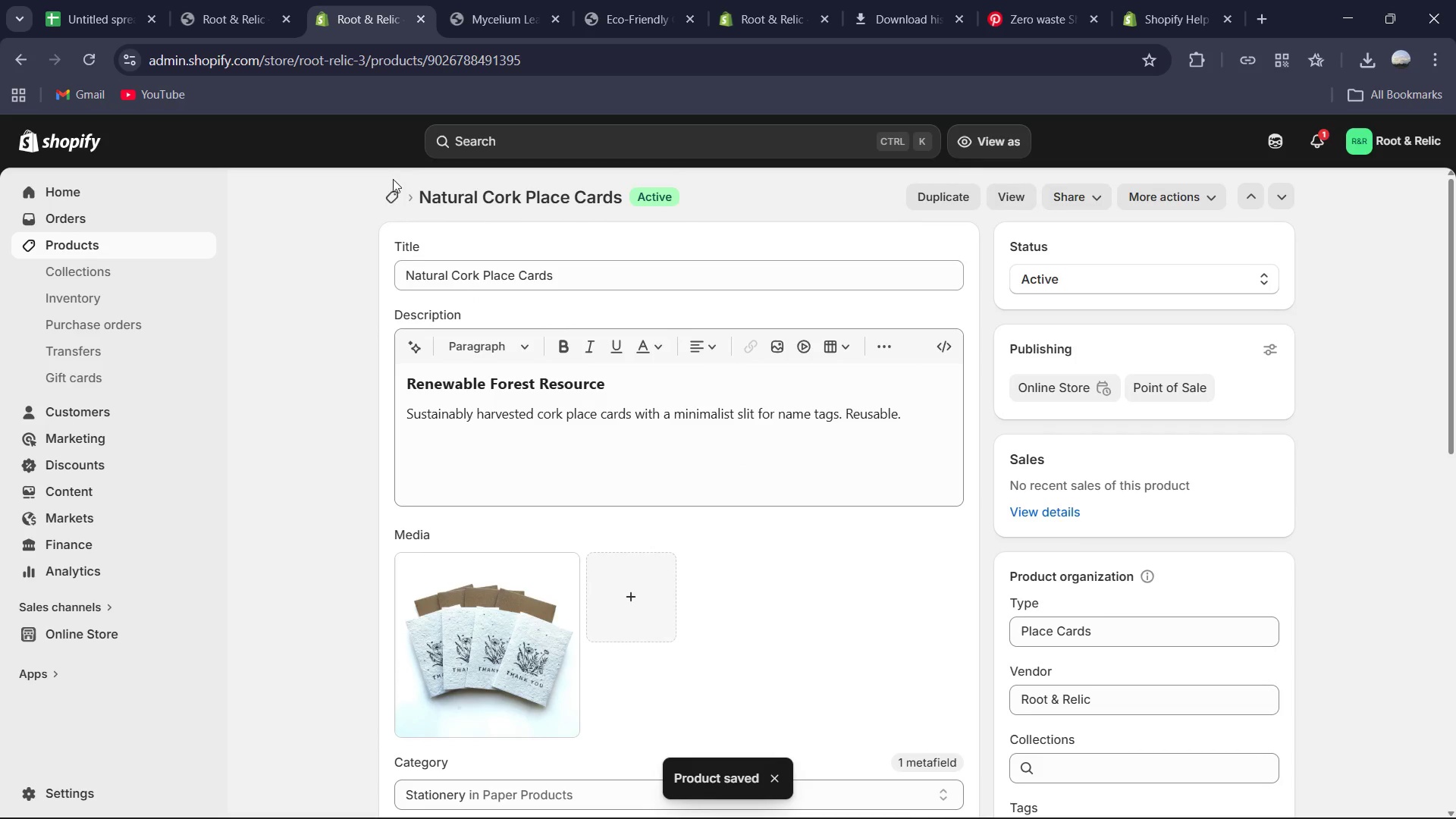 
left_click([397, 196])
 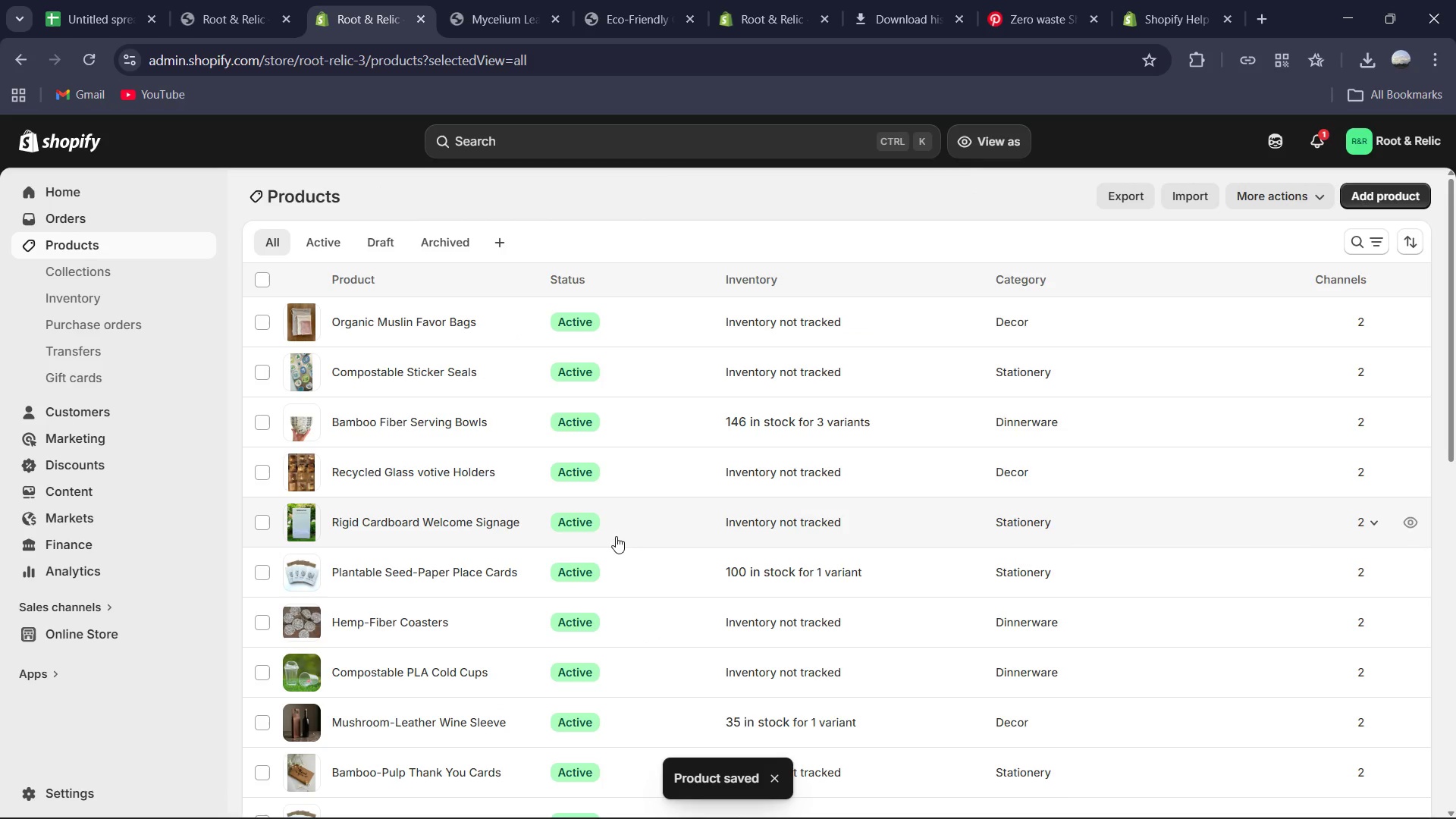 
scroll: coordinate [616, 536], scroll_direction: down, amount: 4.0
 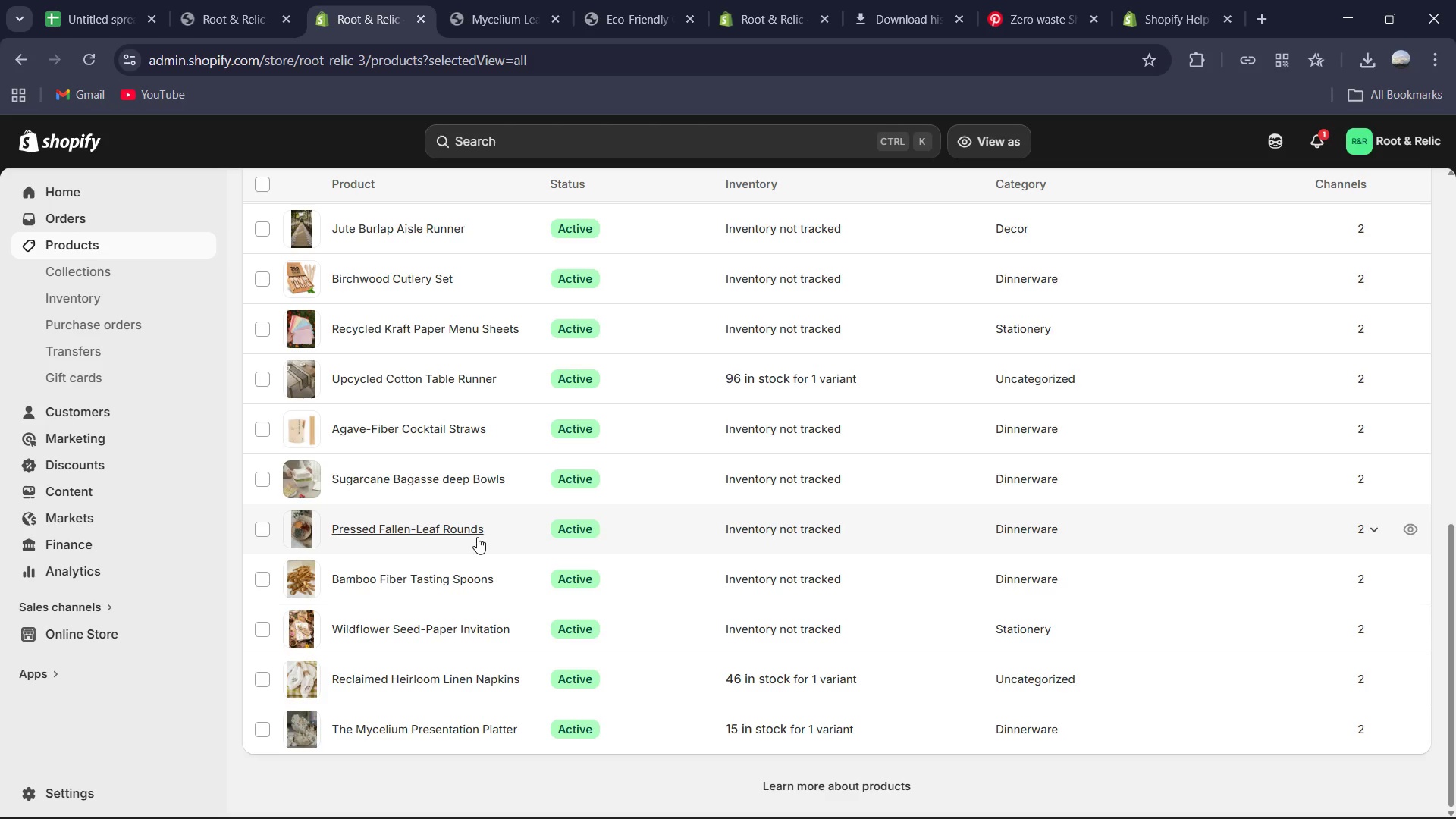 
left_click([462, 532])
 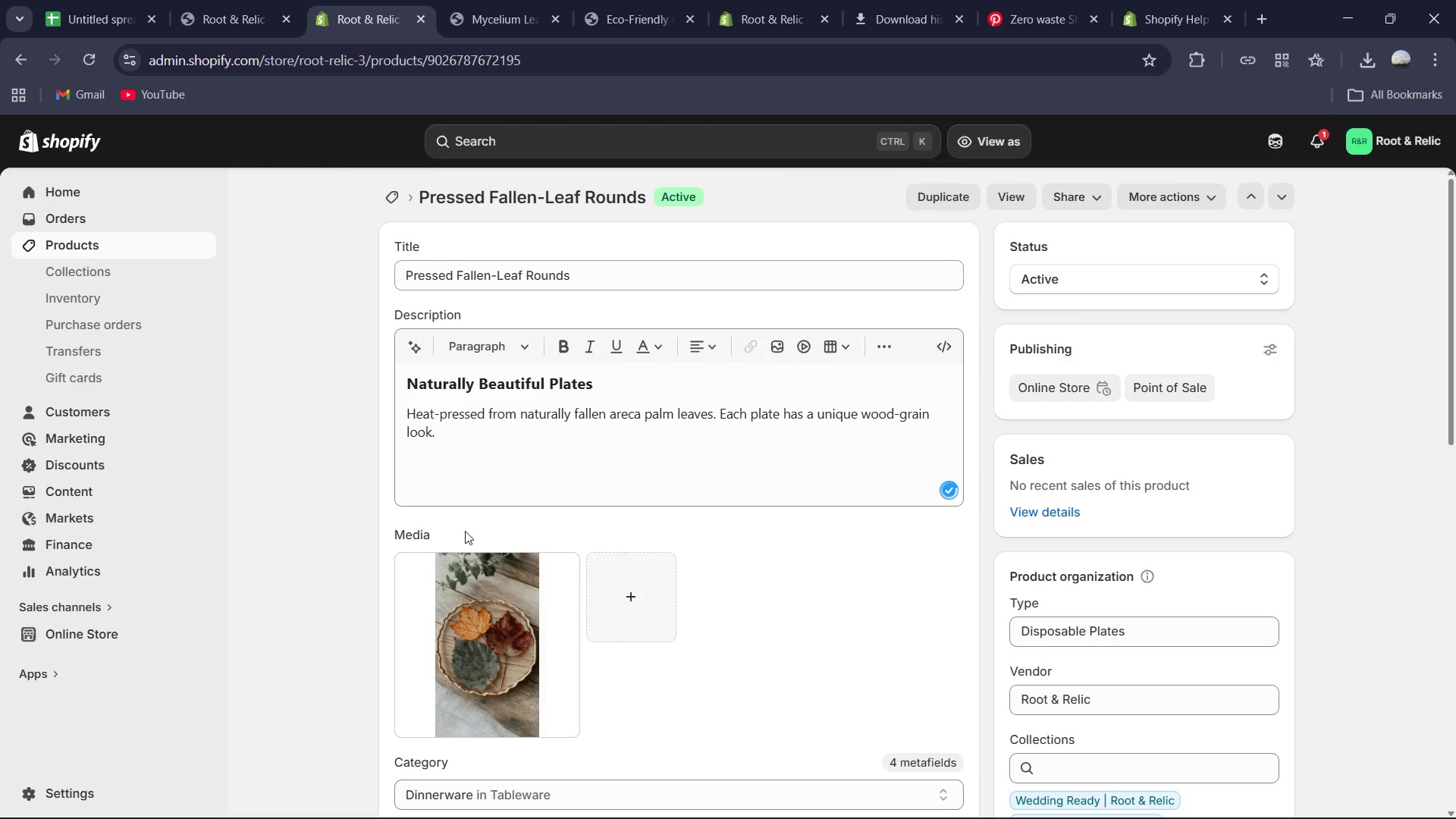 
wait(5.56)
 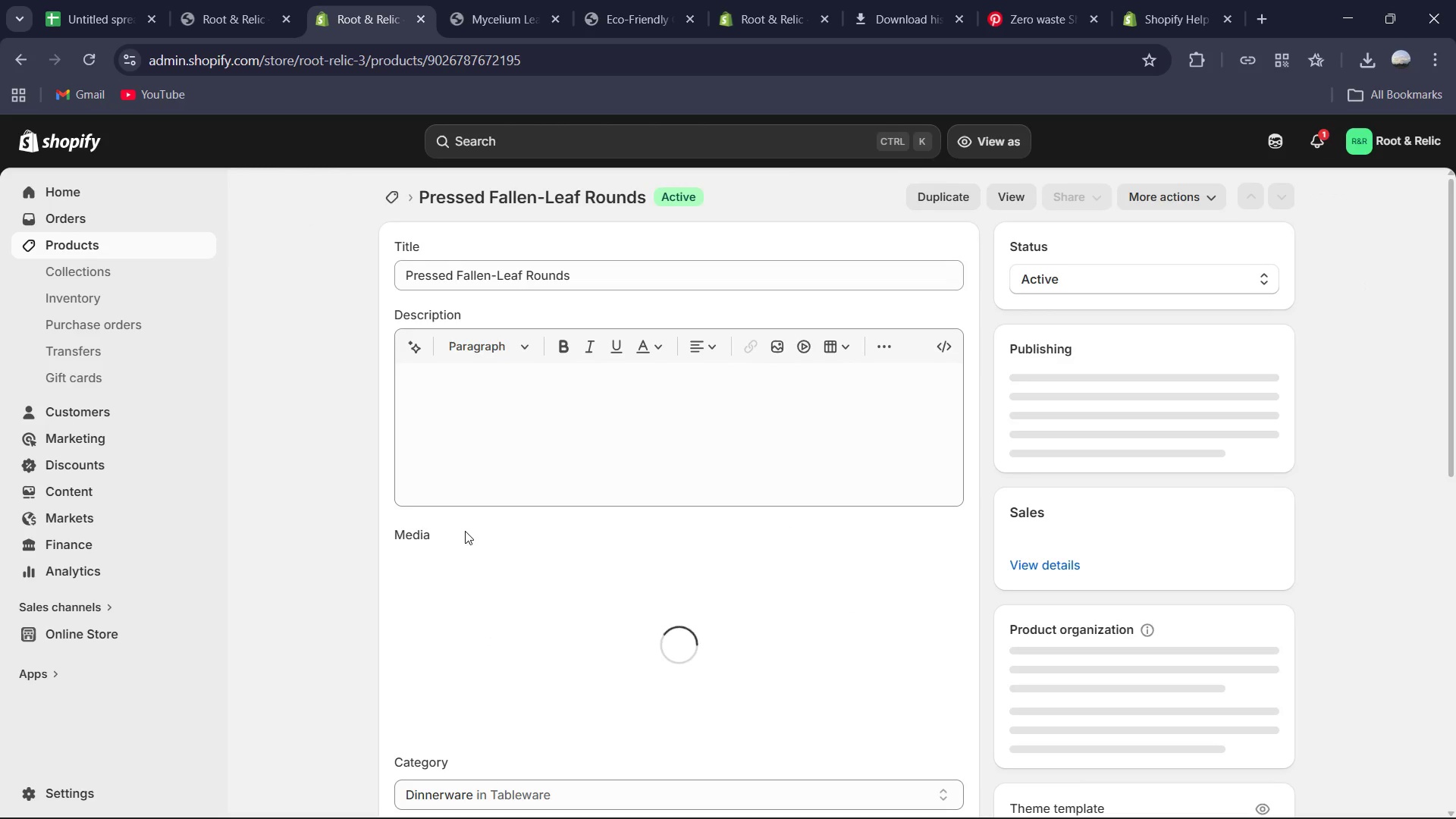 
scroll: coordinate [784, 560], scroll_direction: down, amount: 5.0
 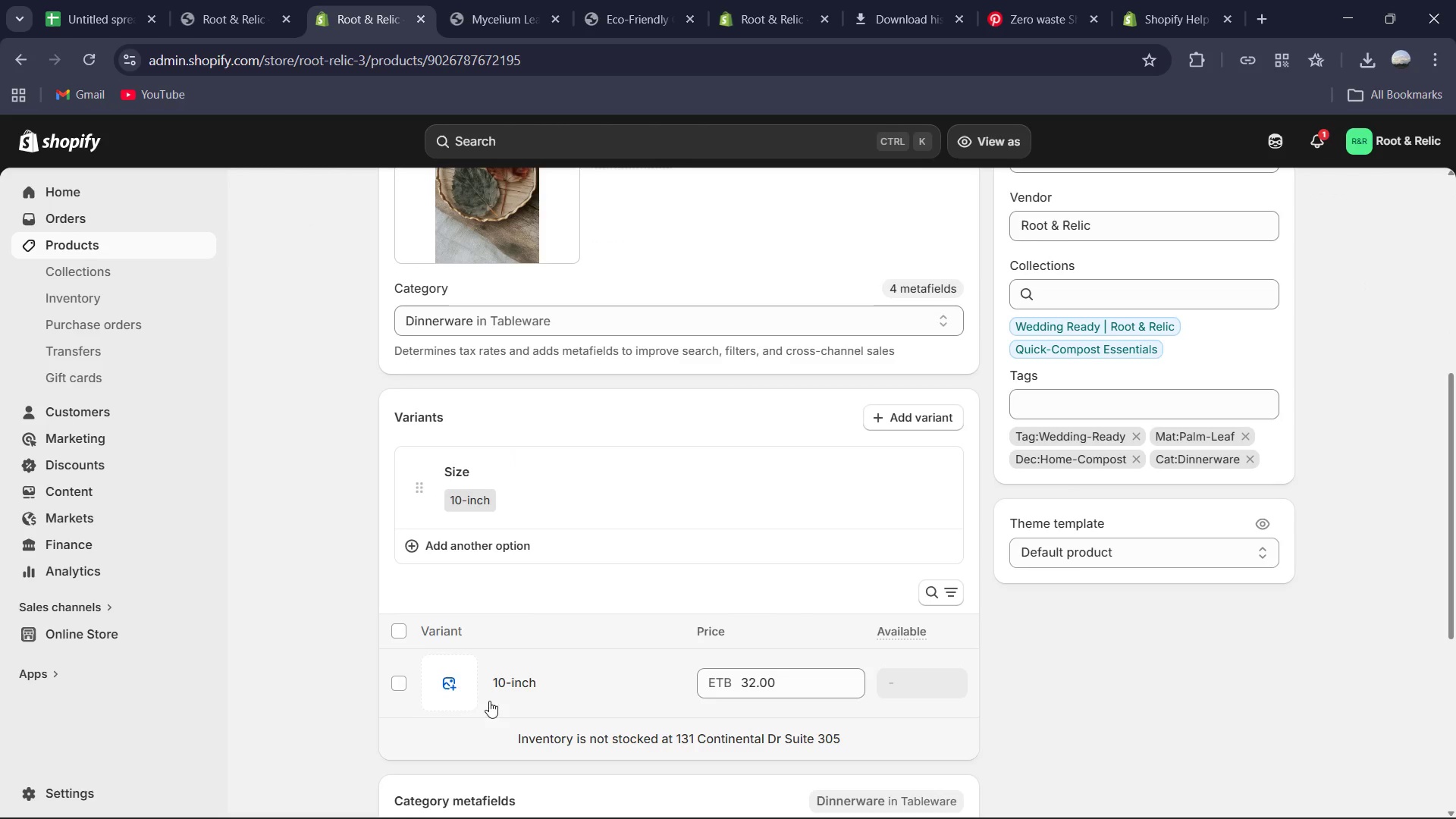 
left_click([524, 682])
 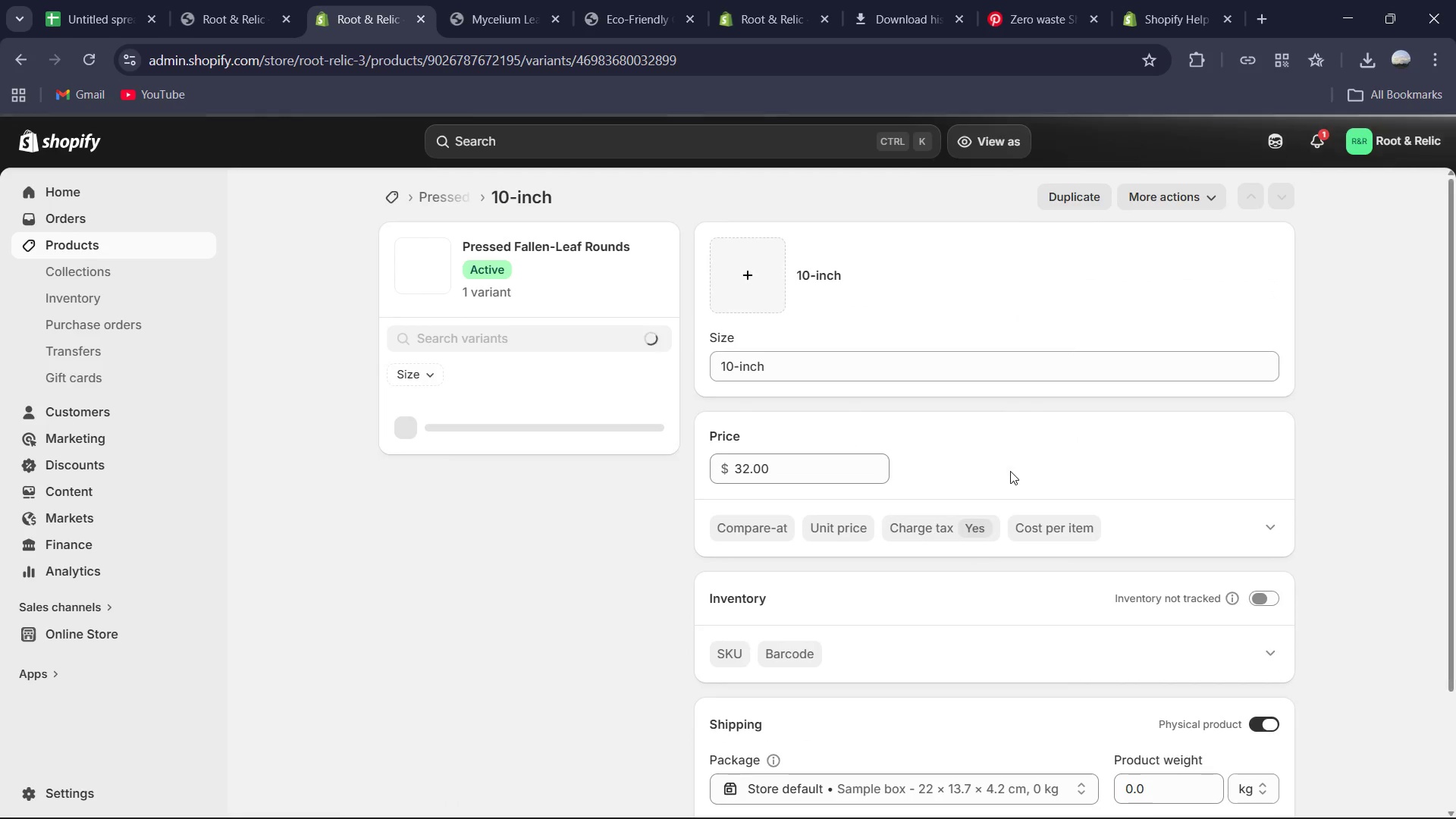 
scroll: coordinate [792, 545], scroll_direction: down, amount: 1.0
 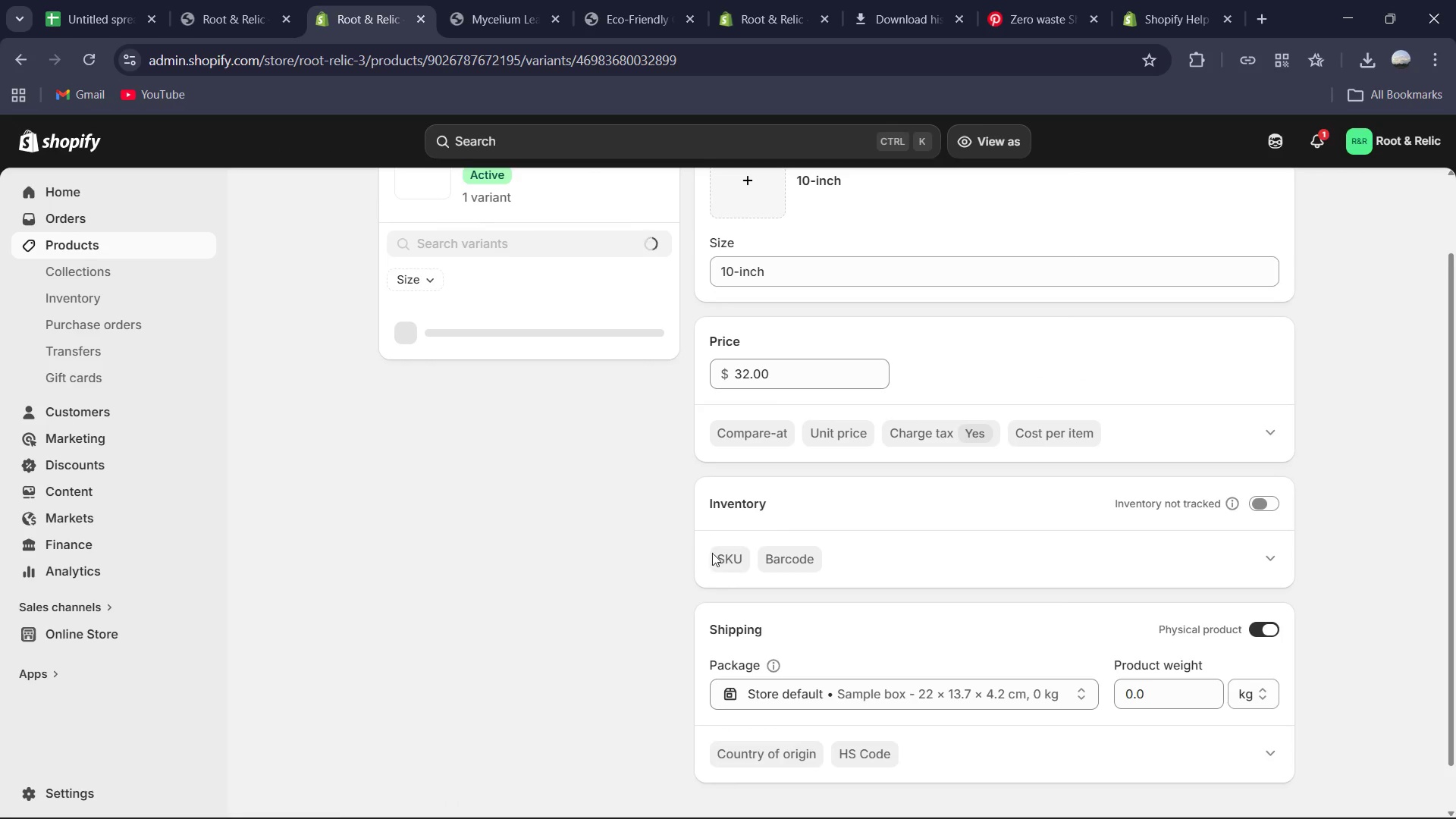 
left_click([742, 560])
 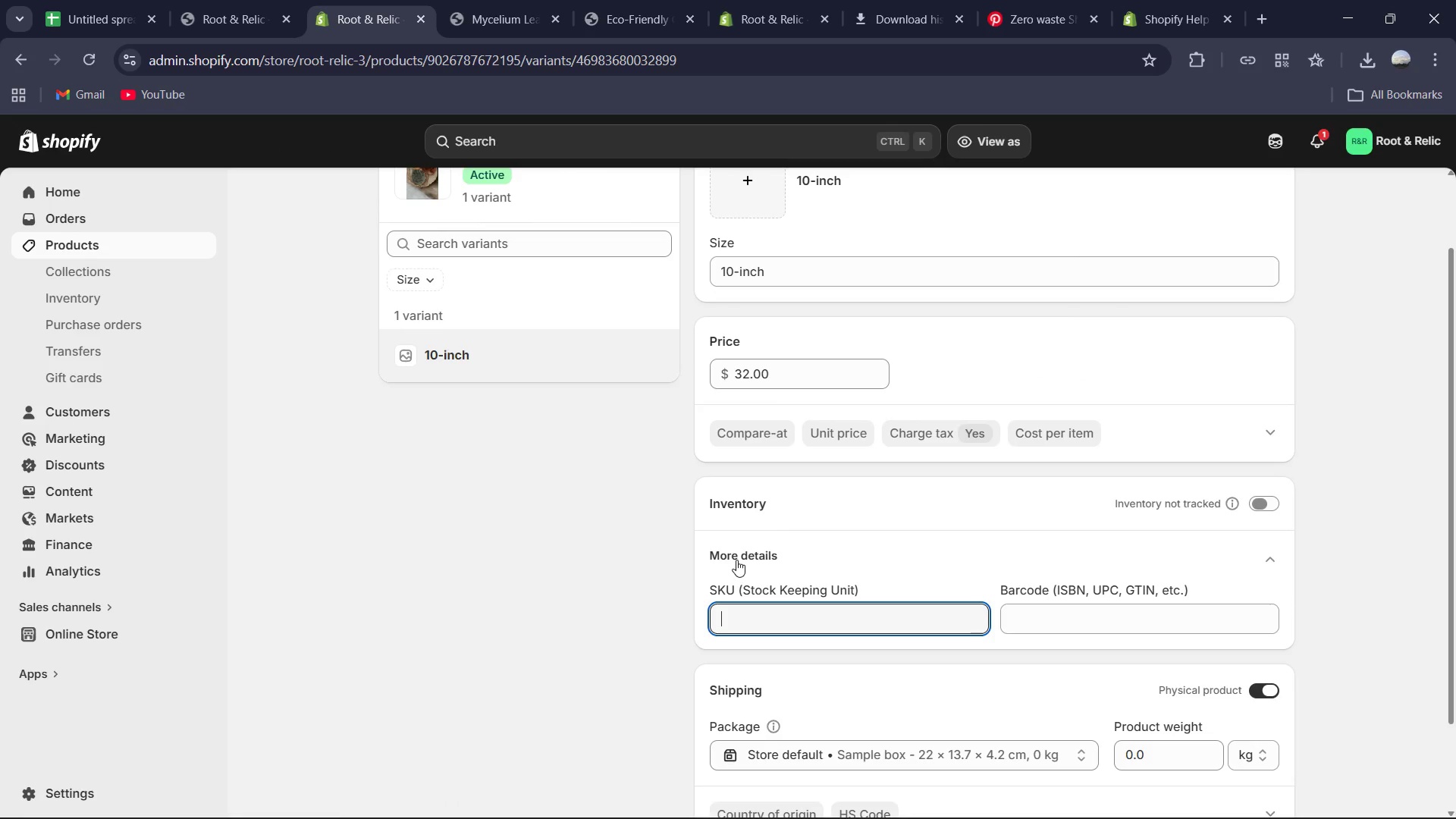 
type(plf-din-0)
key(Backspace)
type(10)
 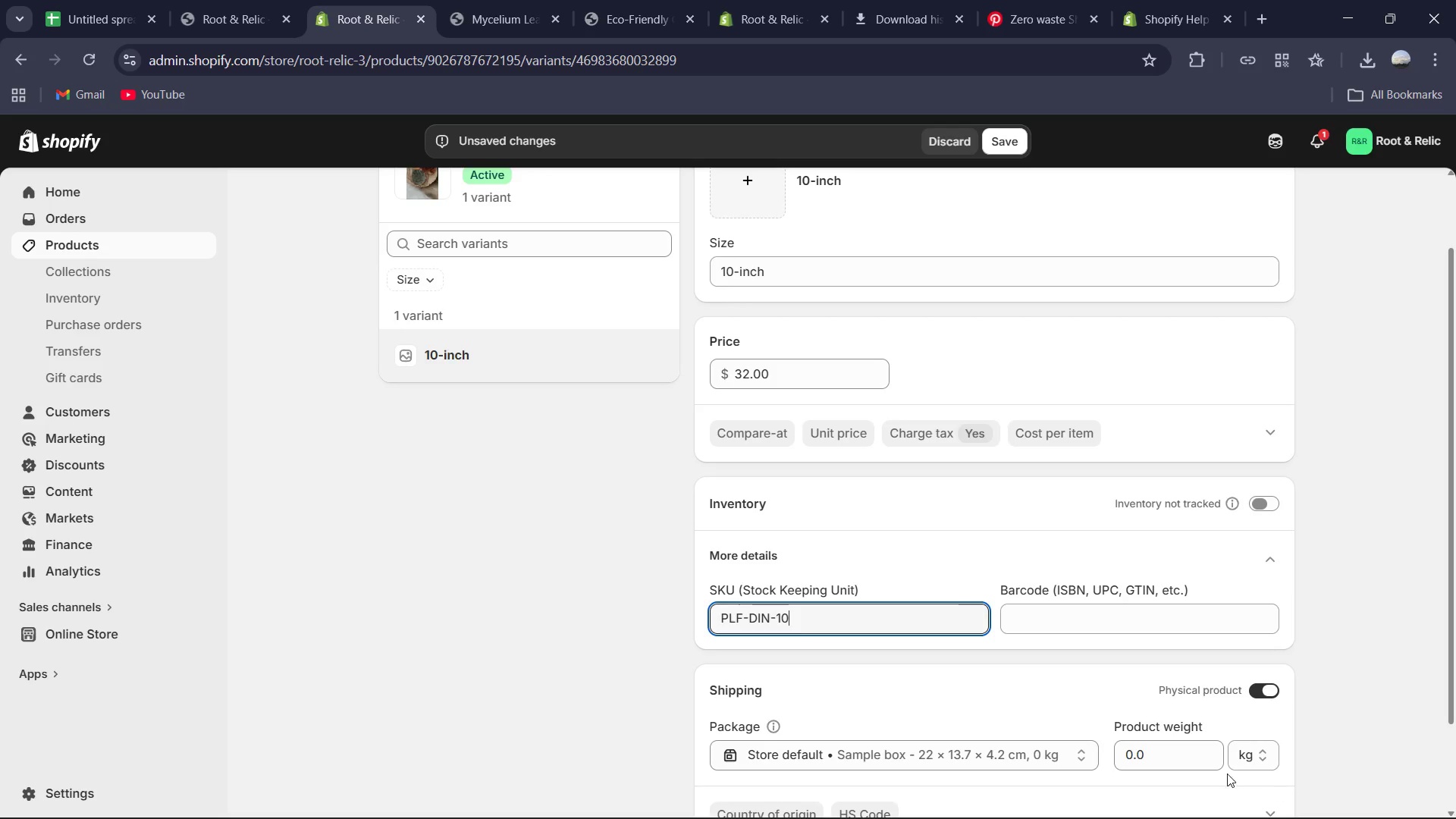 
key(Control+ControlLeft)
 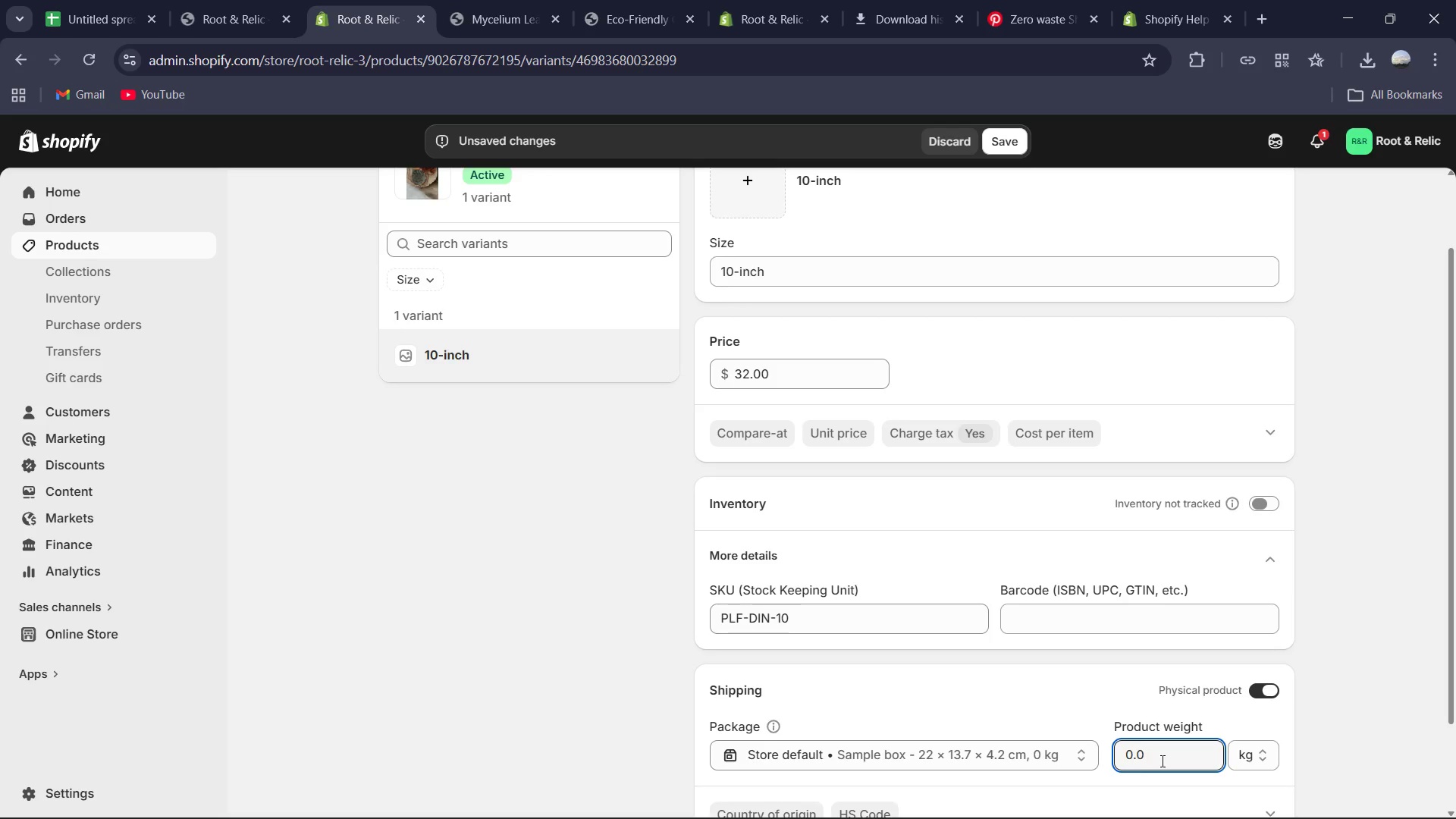 
hold_key(key=ControlLeft, duration=0.33)
 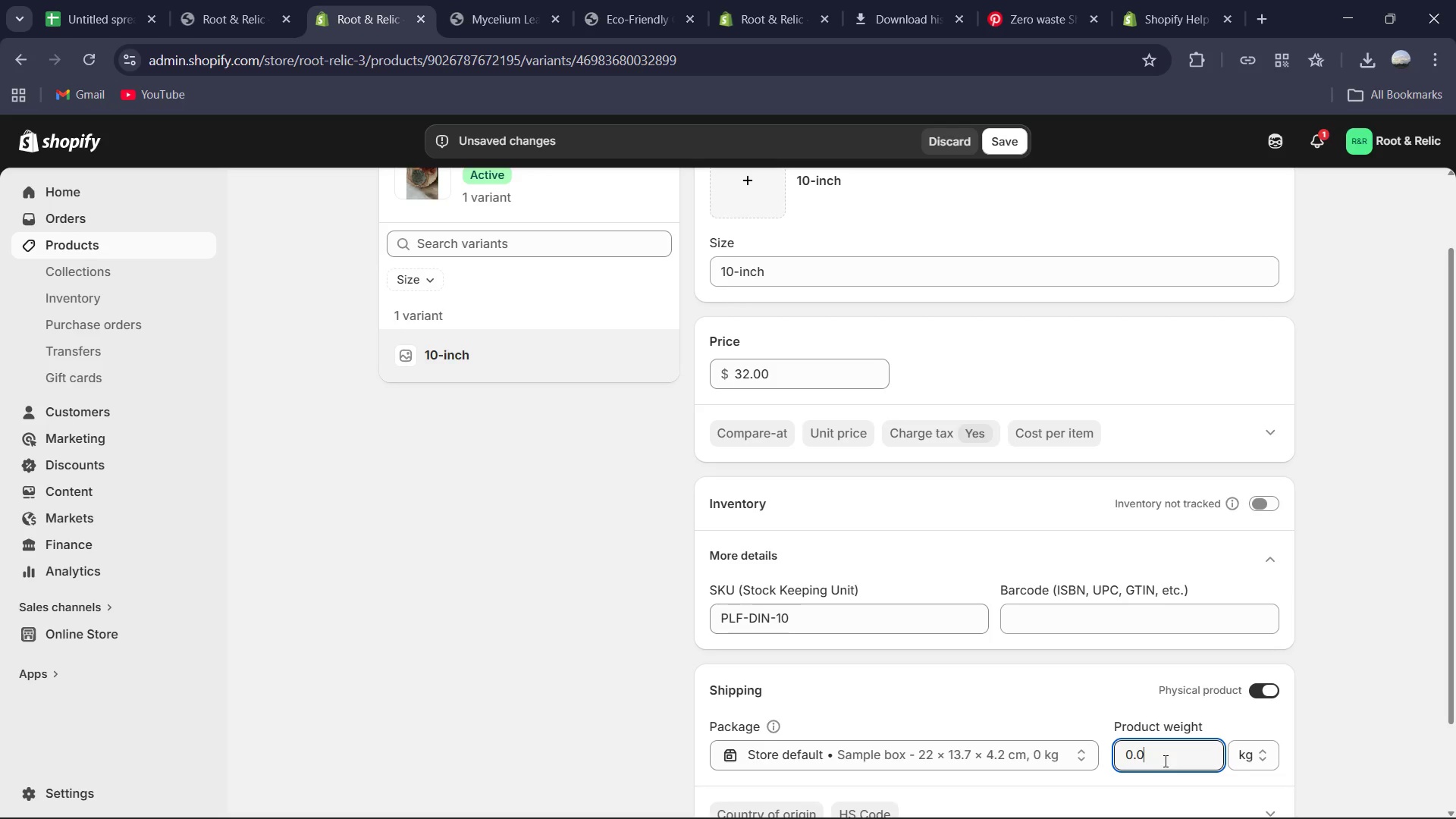 
key(Control+A)
 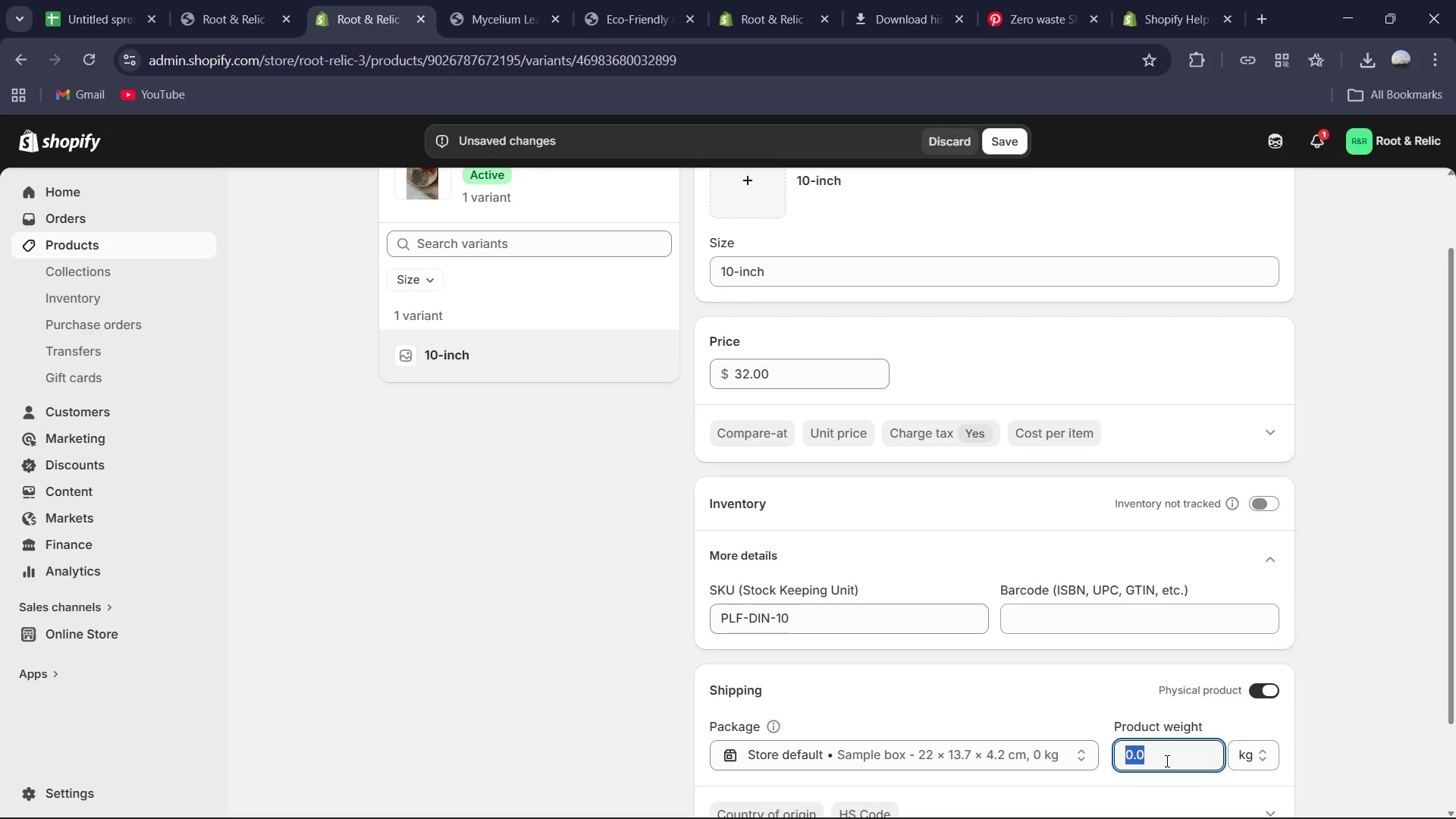 
key(Numpad2)
 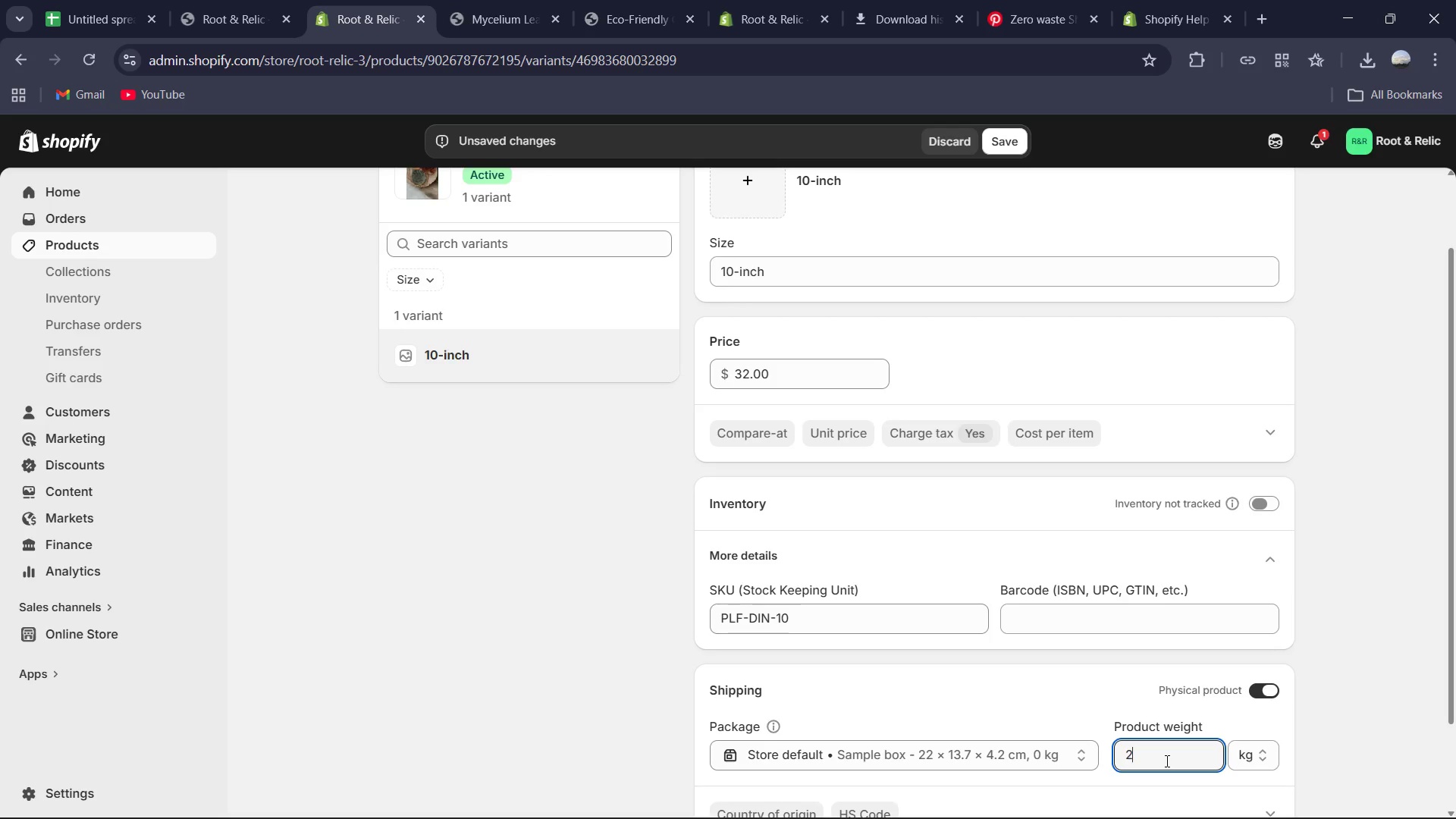 
key(NumpadDecimal)
 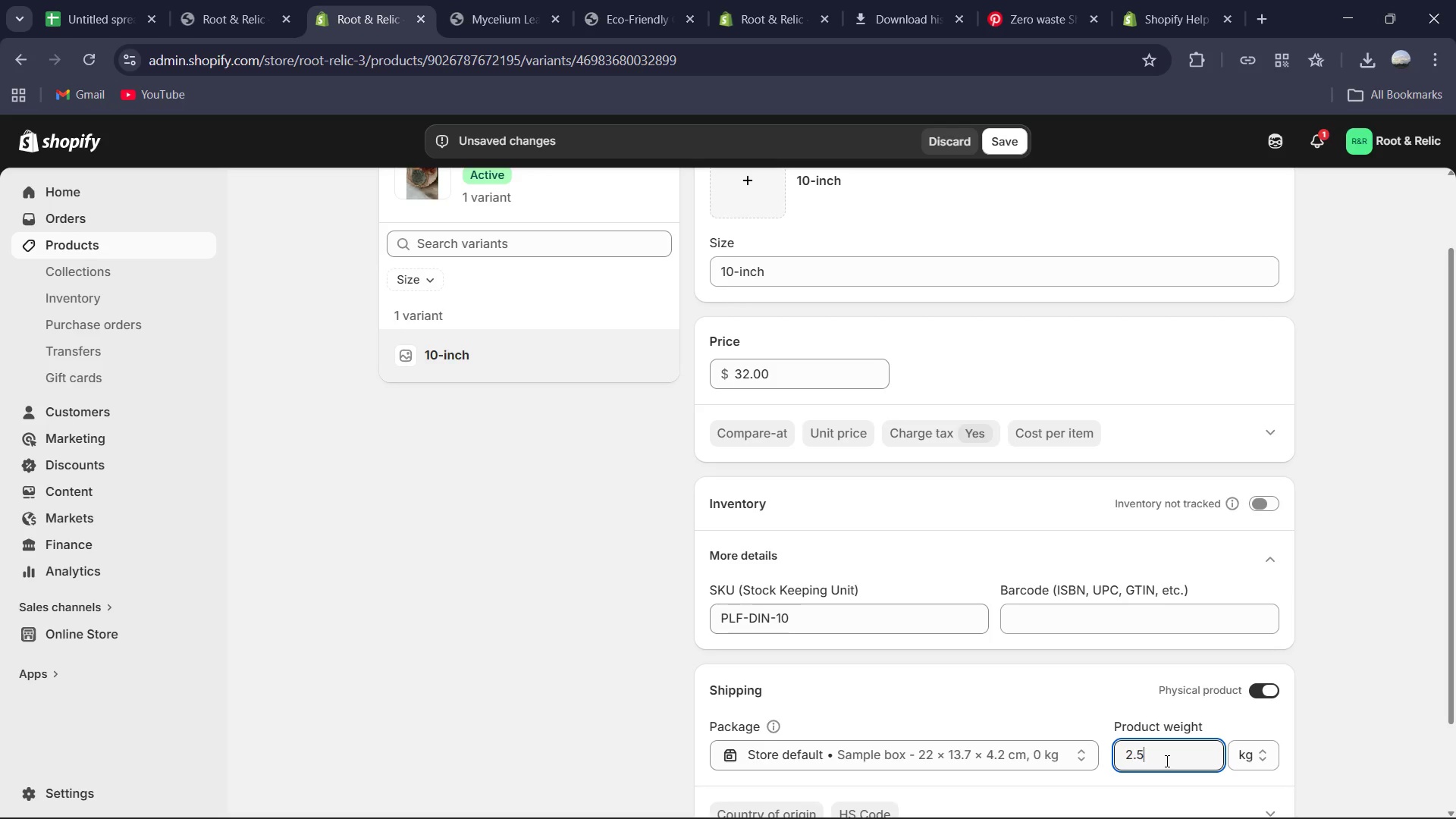 
key(Numpad5)
 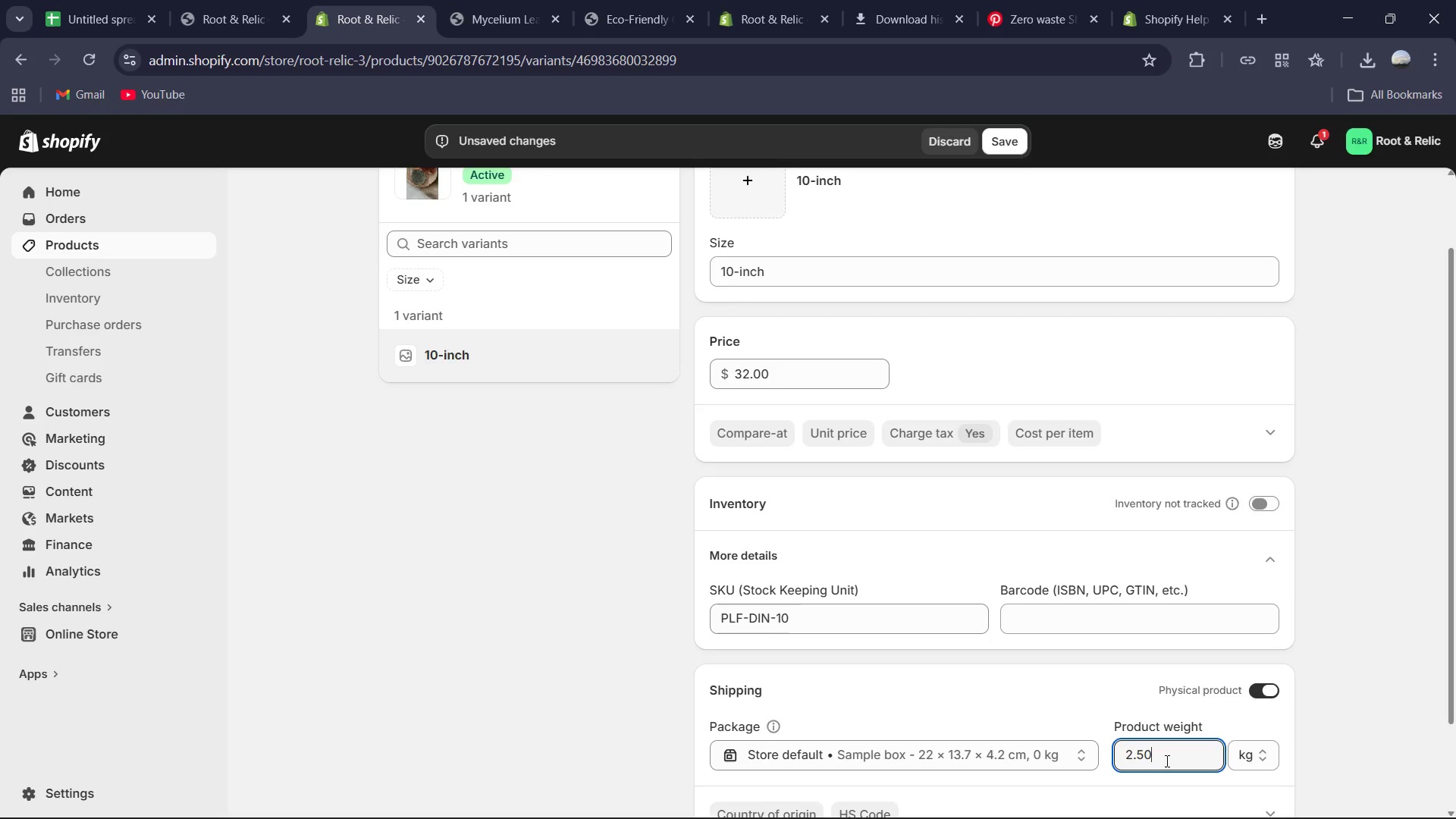 
key(Numpad0)
 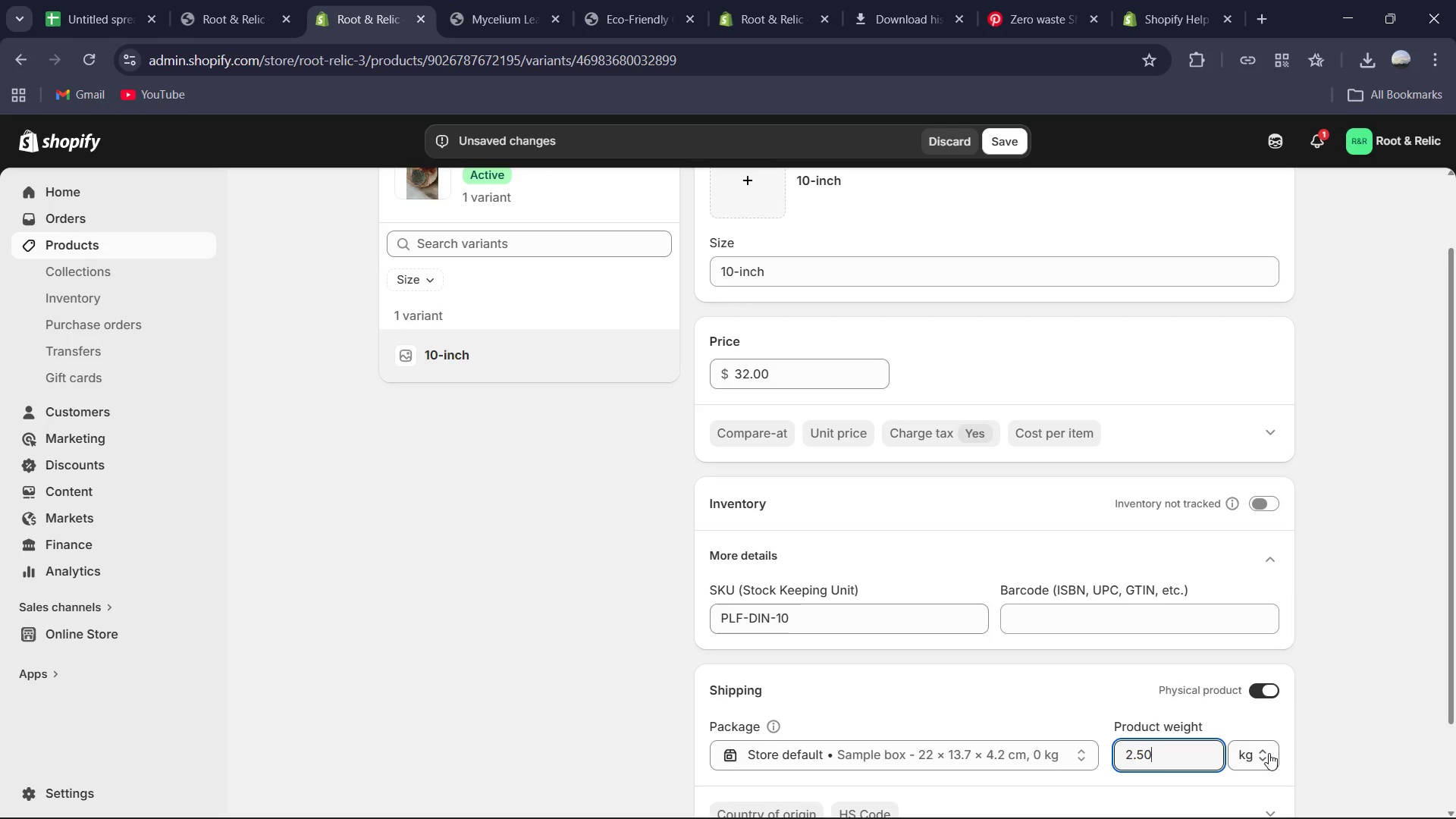 
left_click([1265, 751])
 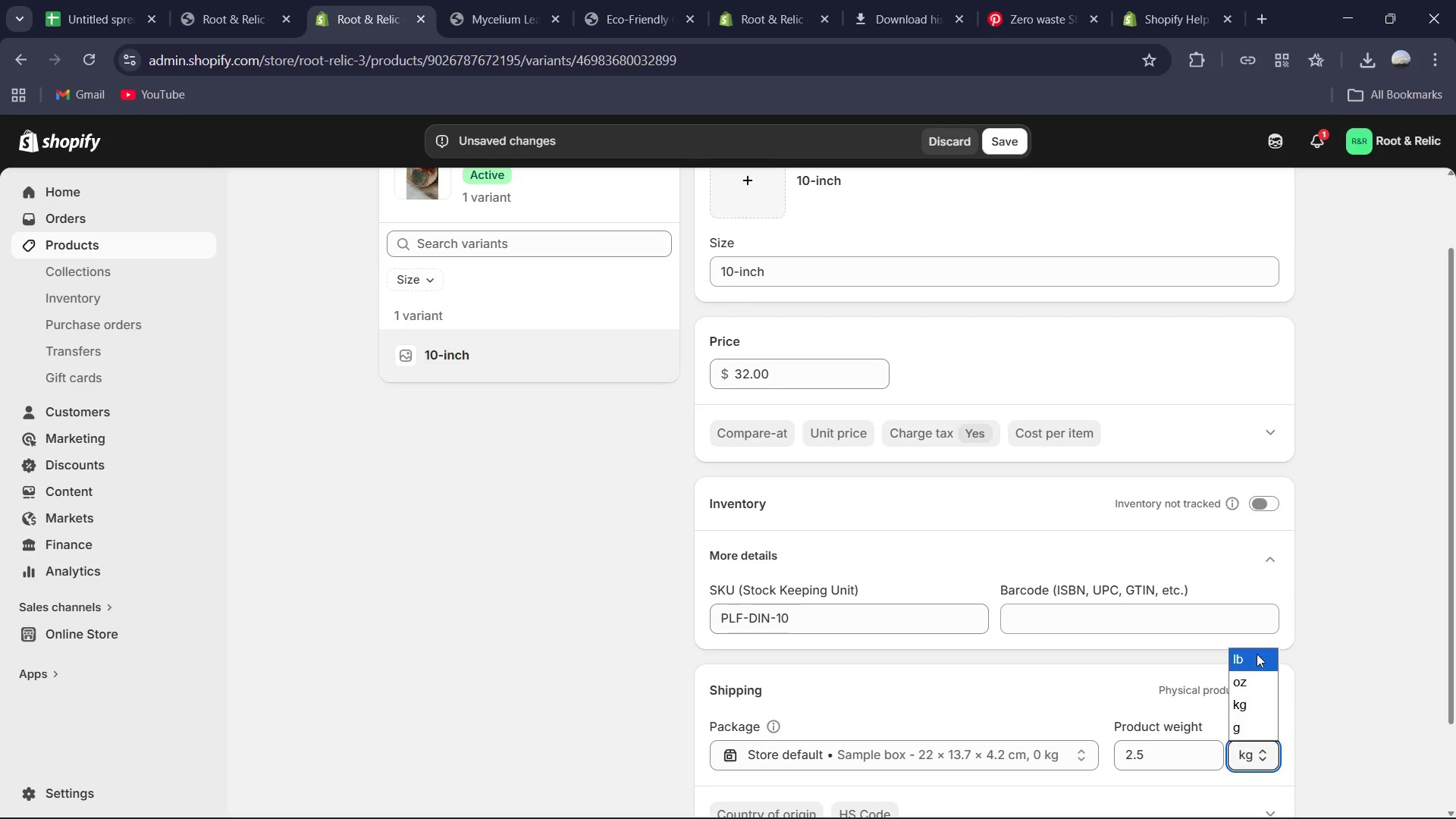 
left_click([1257, 656])
 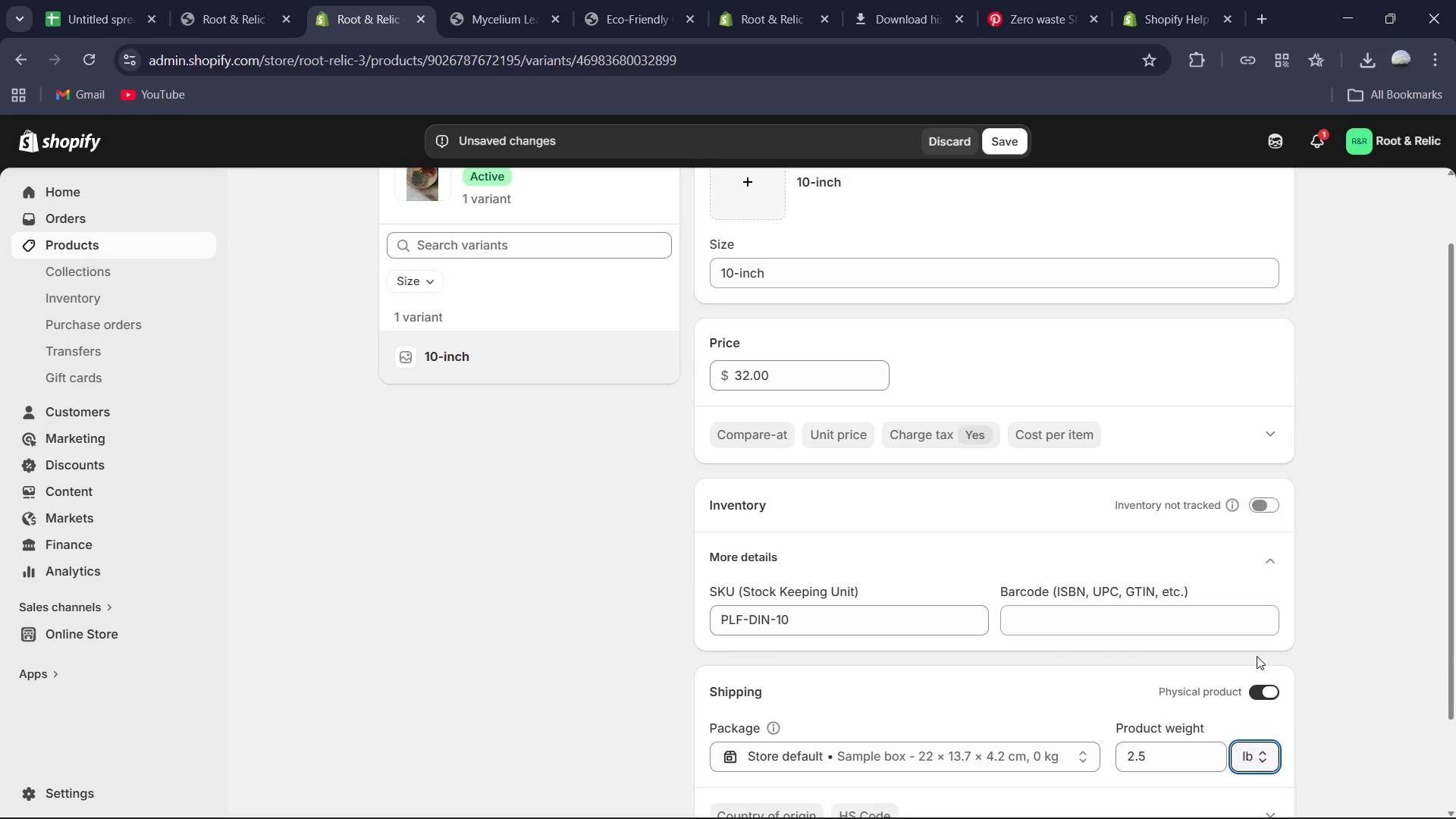 
scroll: coordinate [1257, 656], scroll_direction: up, amount: 1.0
 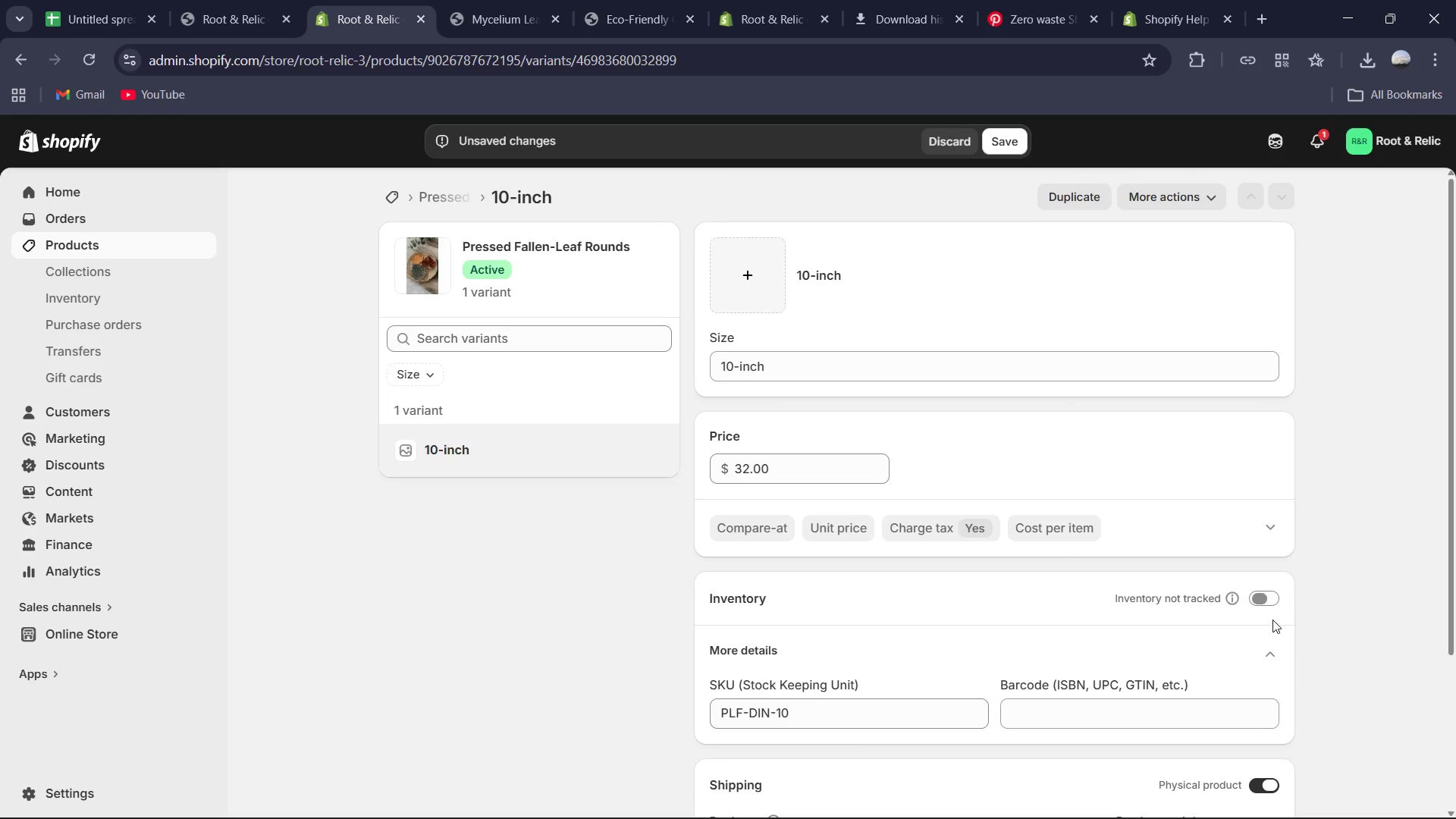 
left_click([1268, 610])
 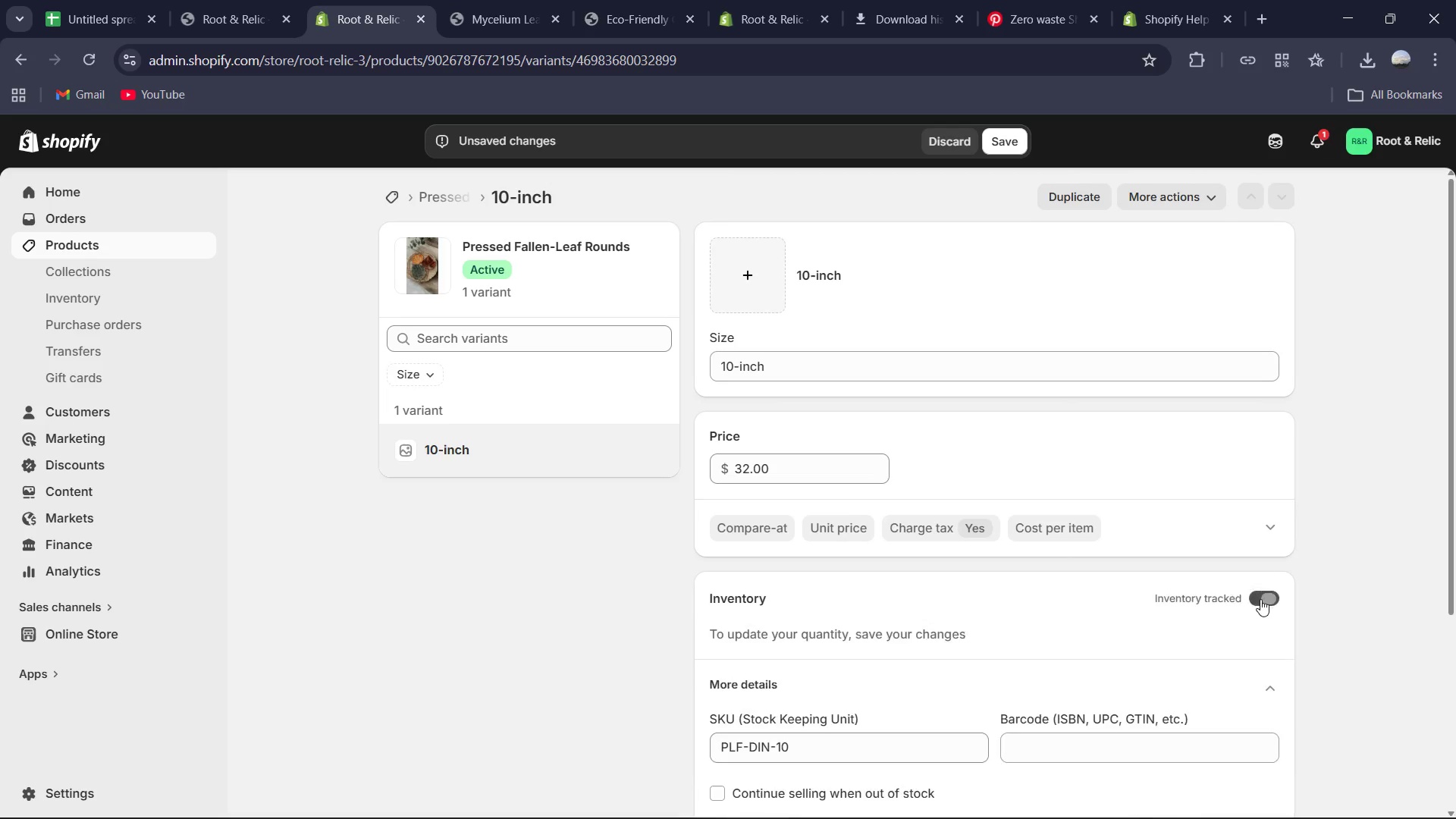 
scroll: coordinate [1243, 579], scroll_direction: up, amount: 10.0
 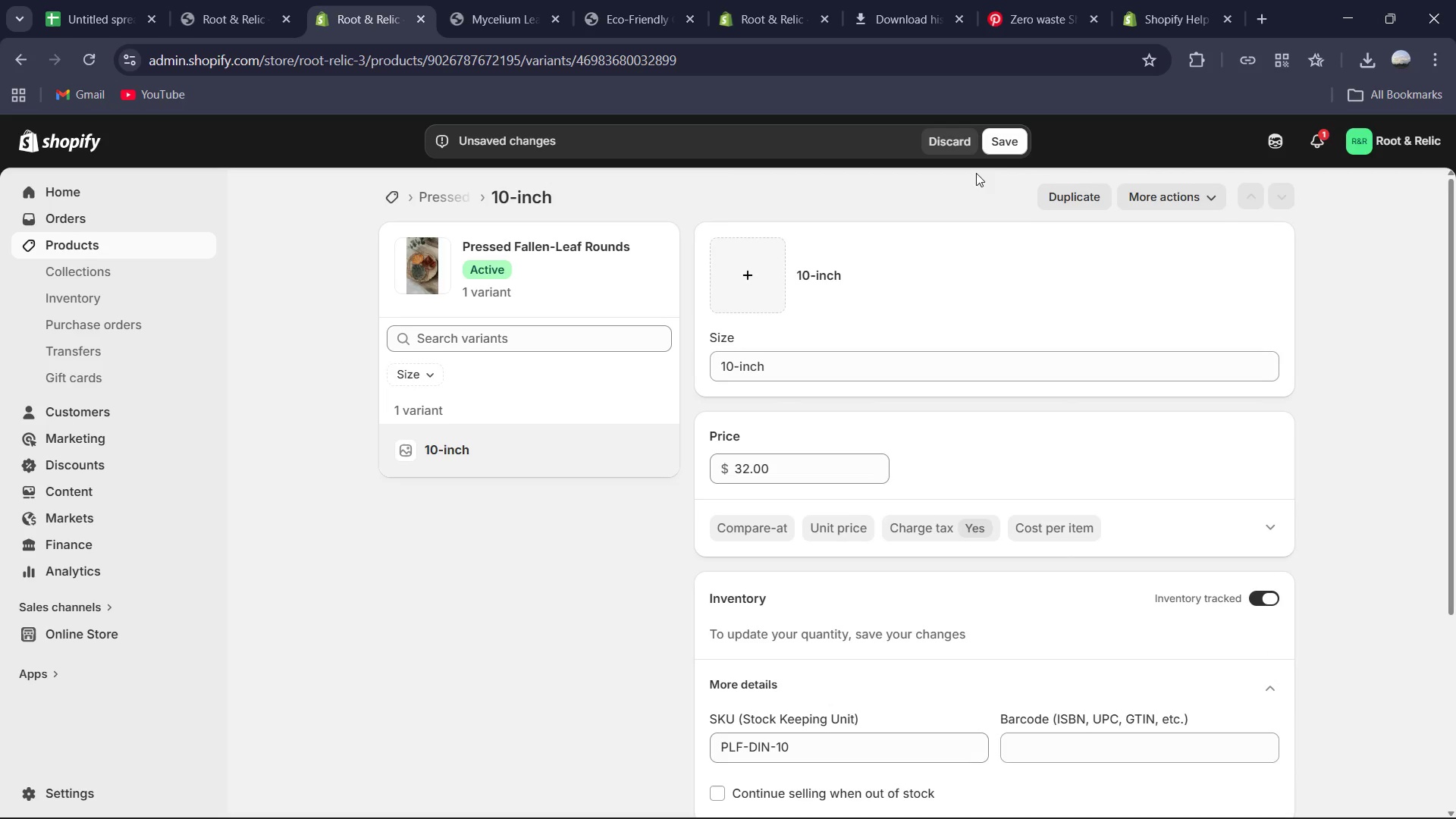 
left_click([1012, 144])
 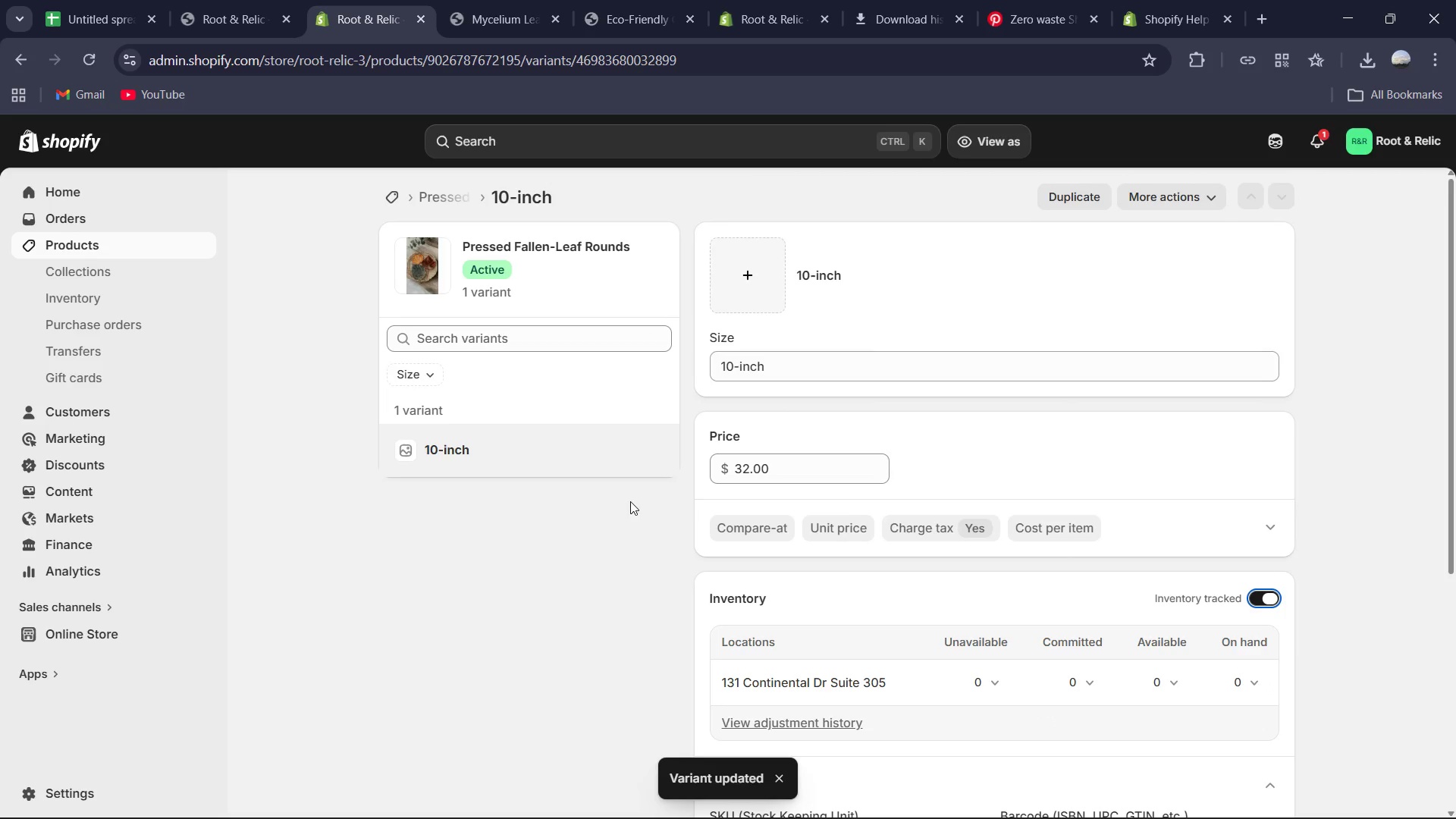 
left_click([450, 193])
 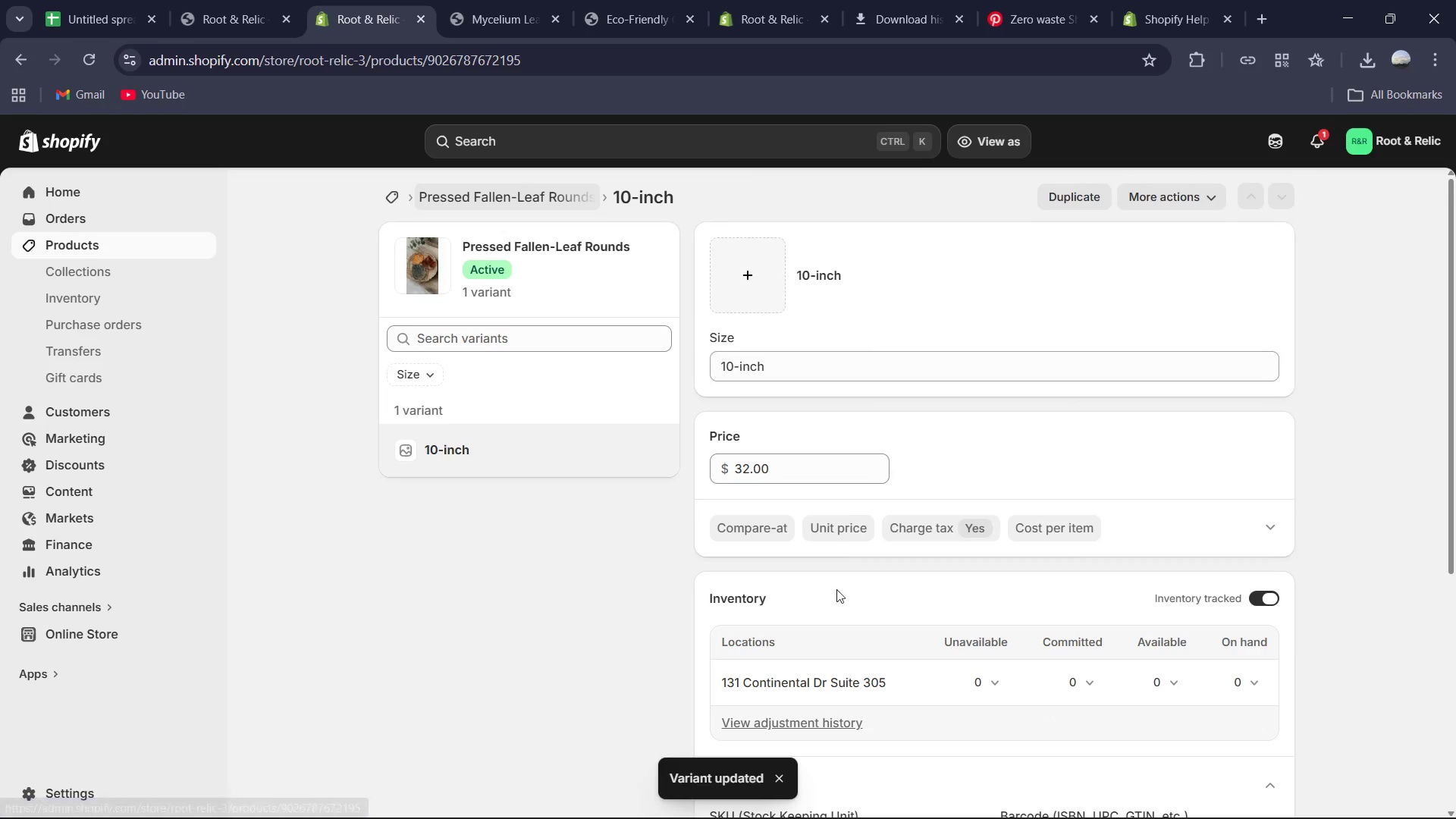 
scroll: coordinate [867, 609], scroll_direction: down, amount: 12.0
 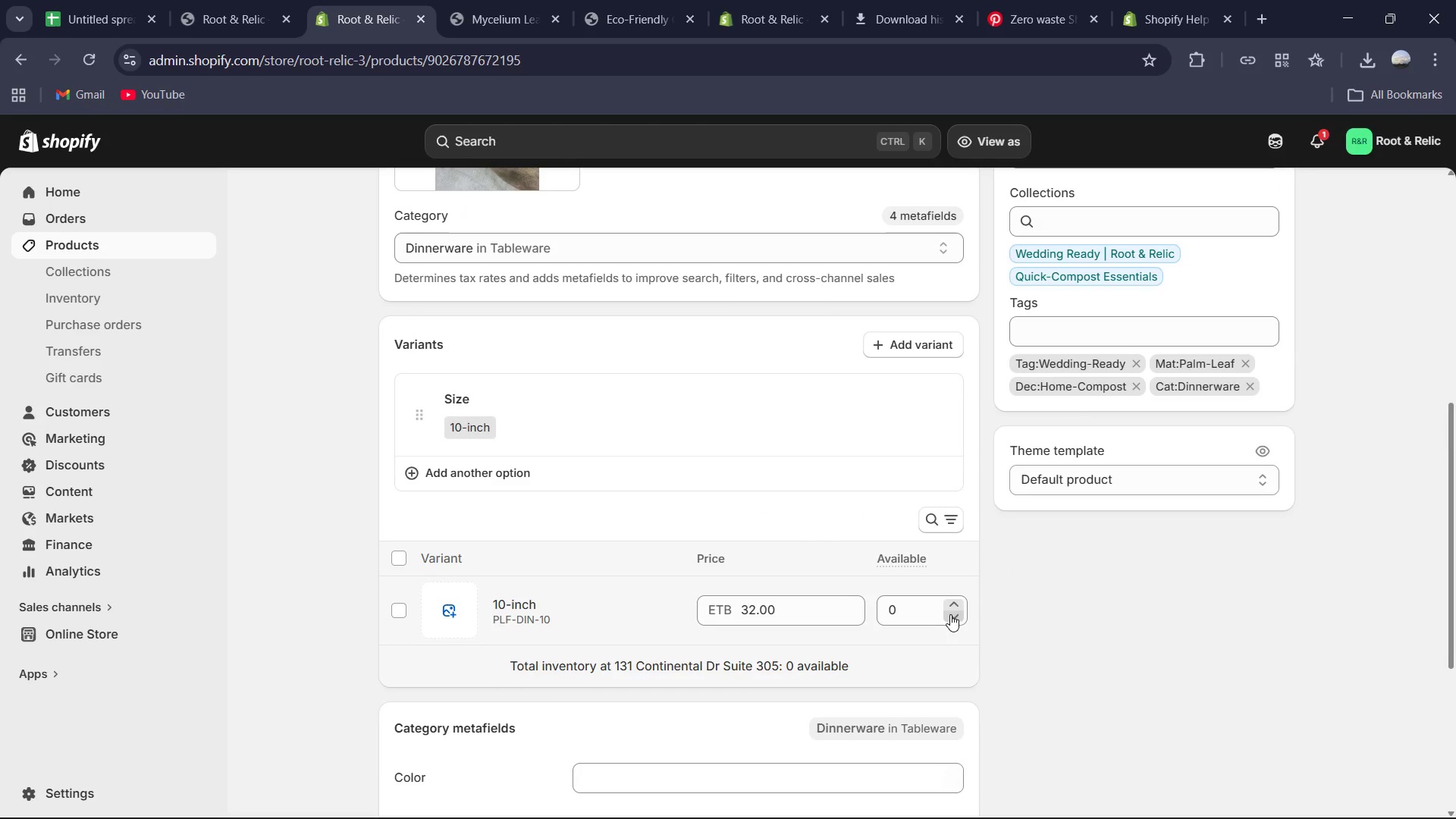 
left_click([903, 609])
 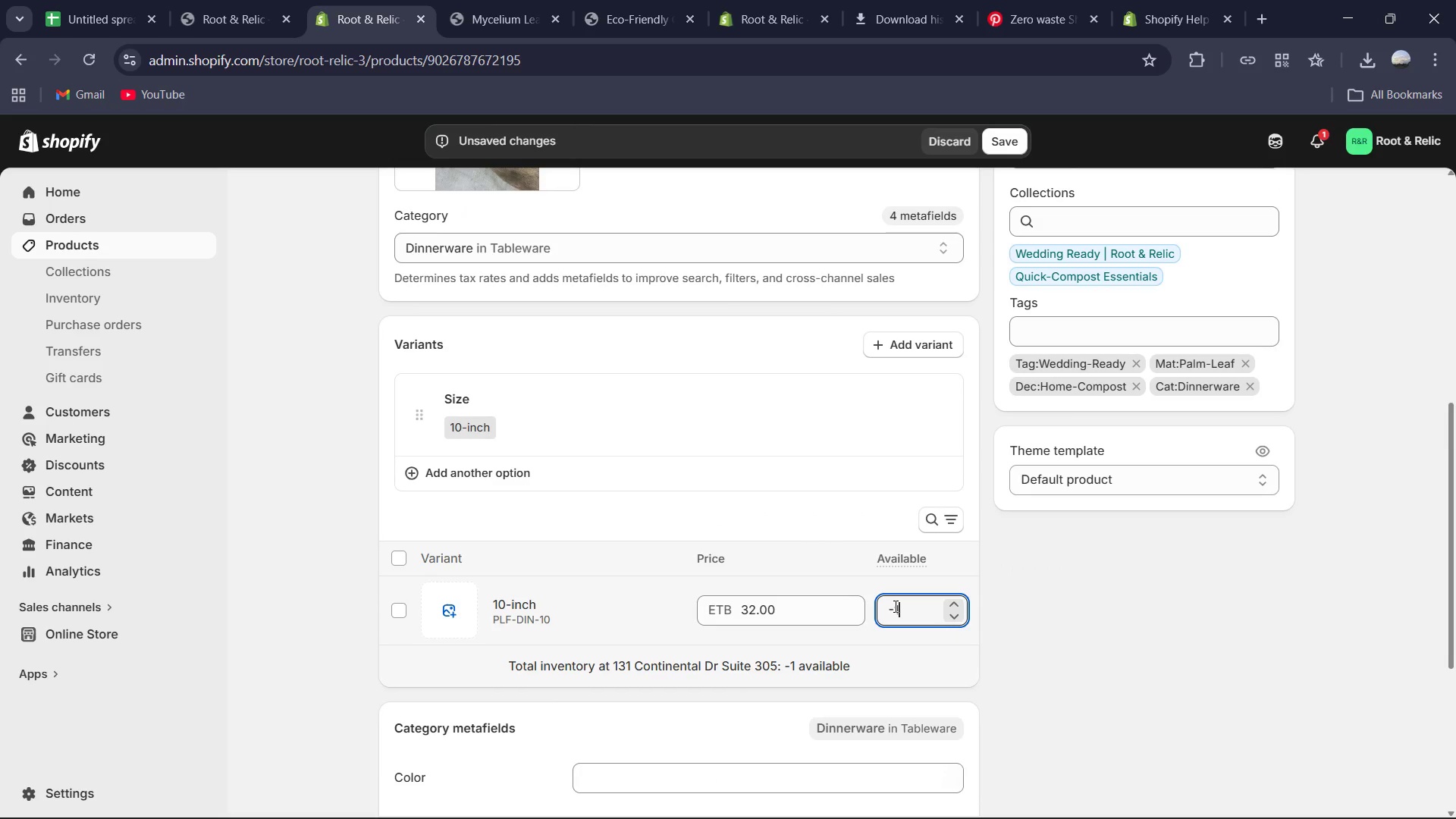 
key(Backspace)
 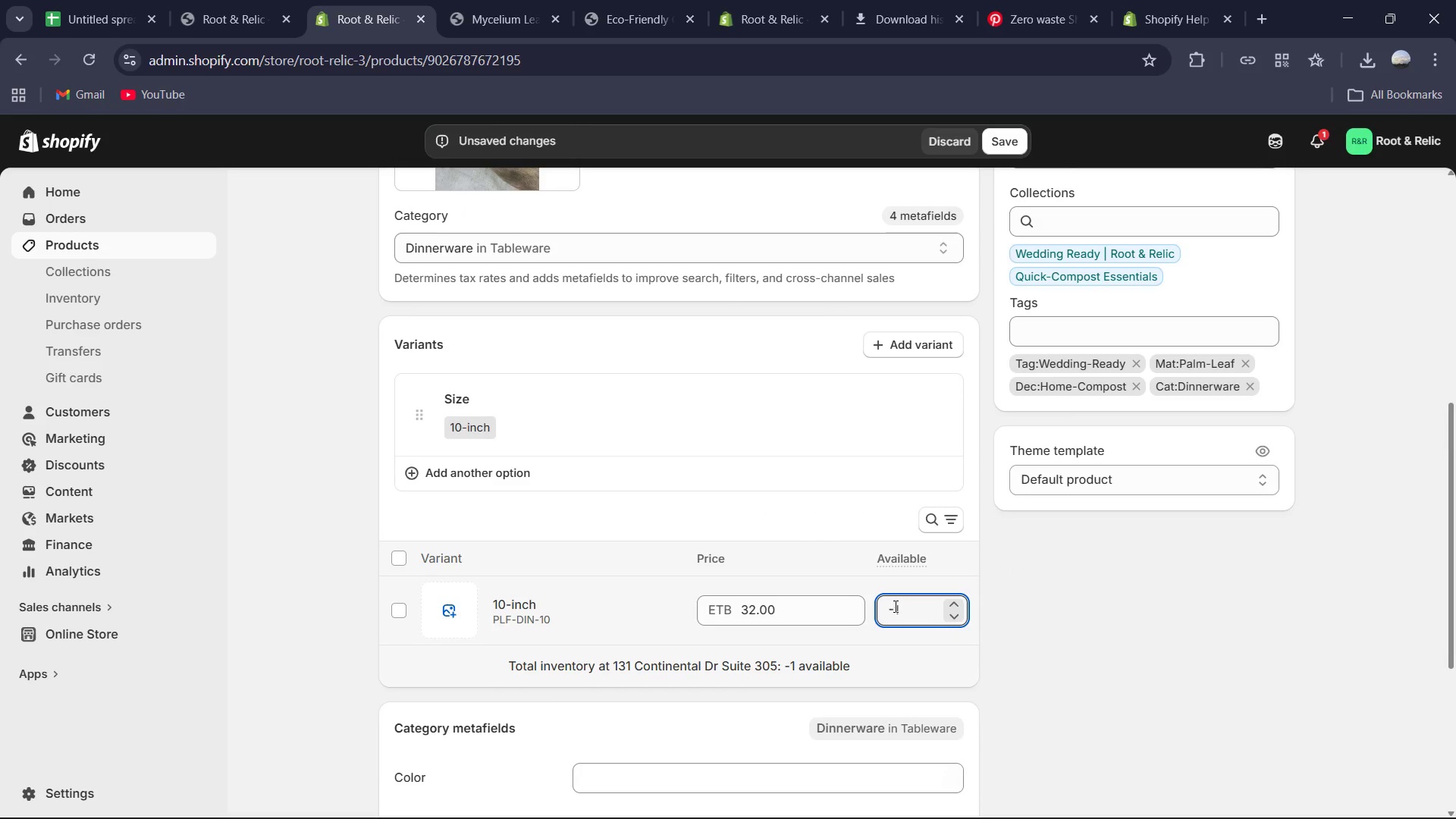 
key(Backspace)
 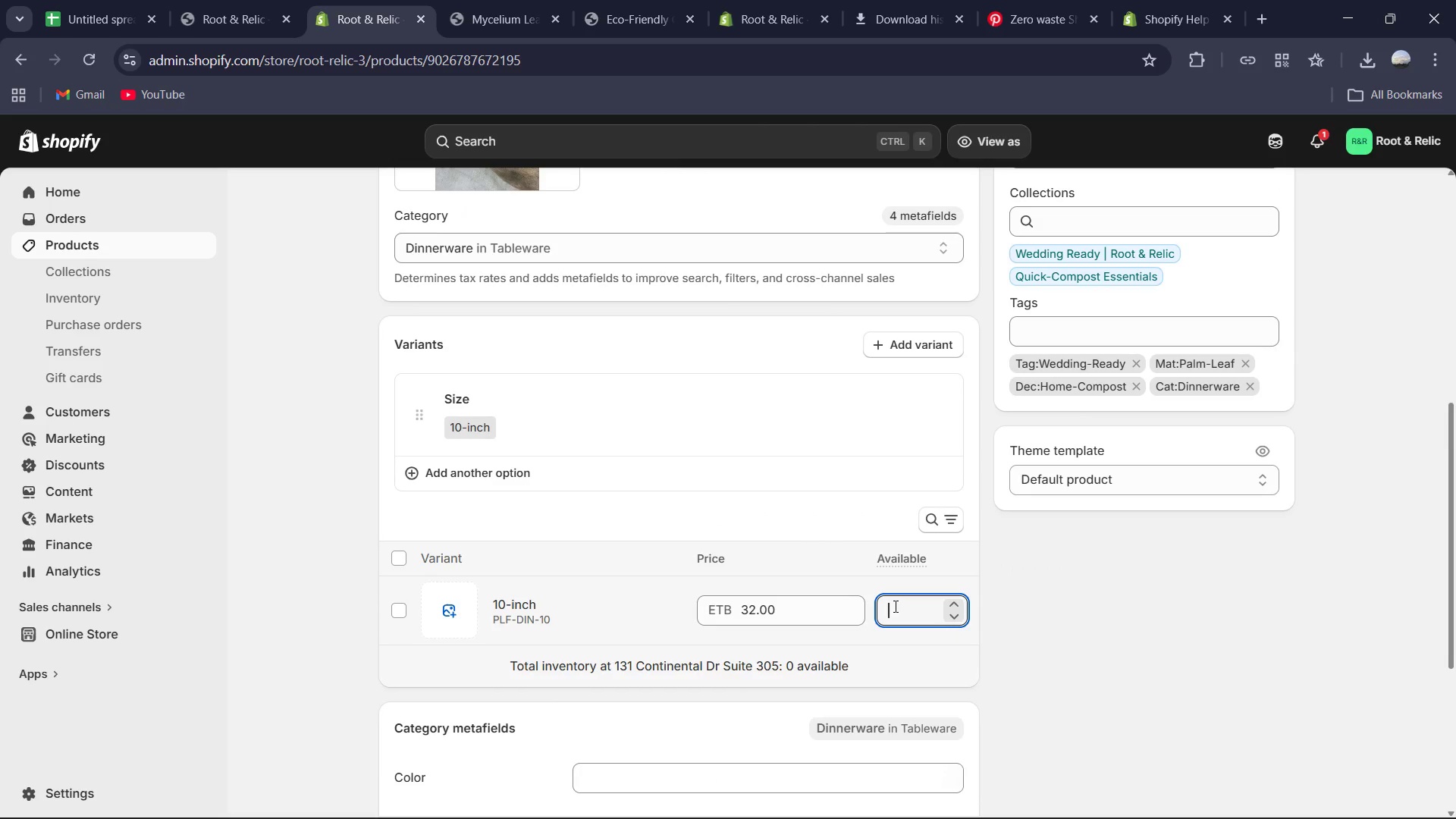 
key(Numpad1)
 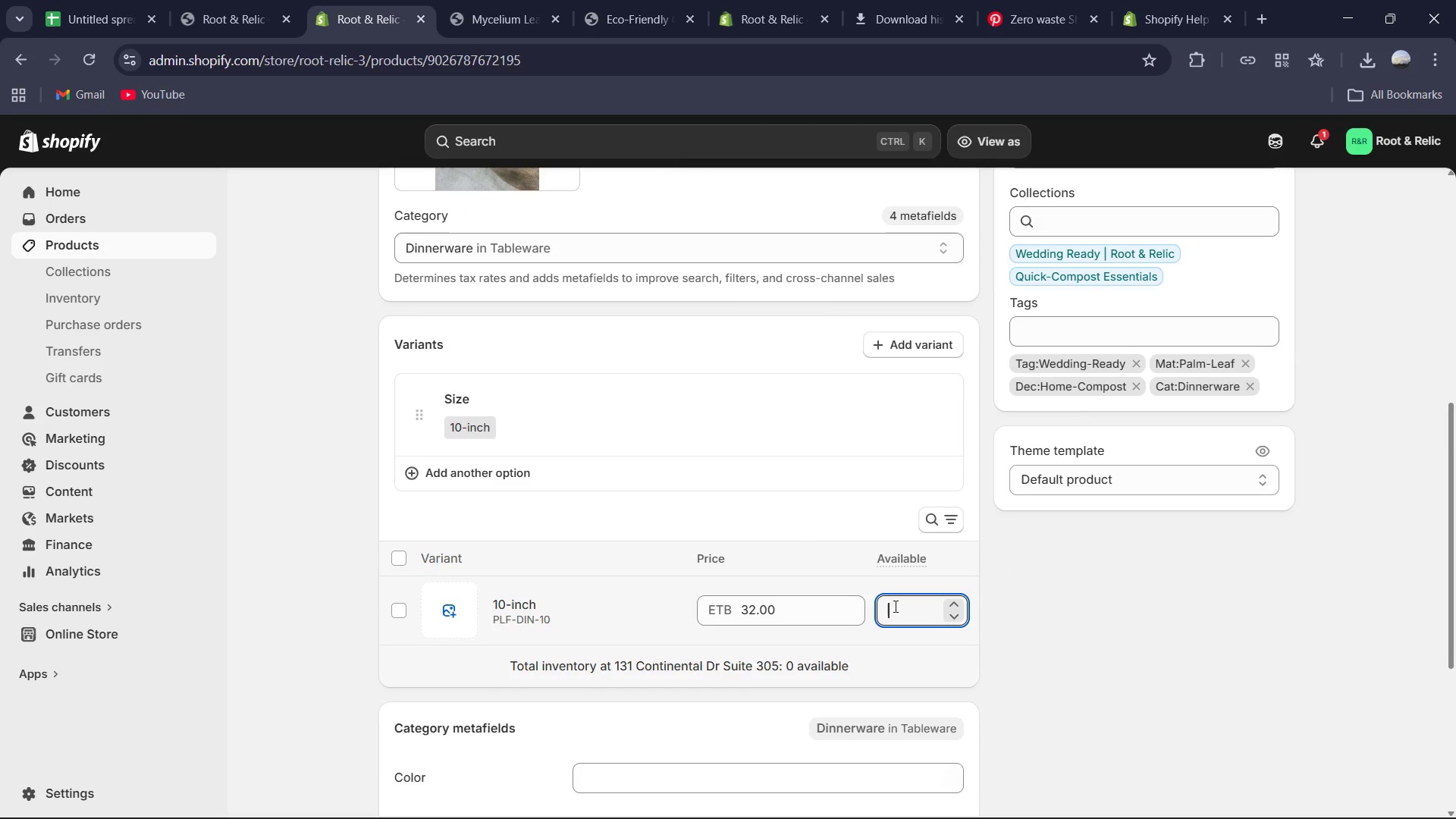 
key(Numpad0)
 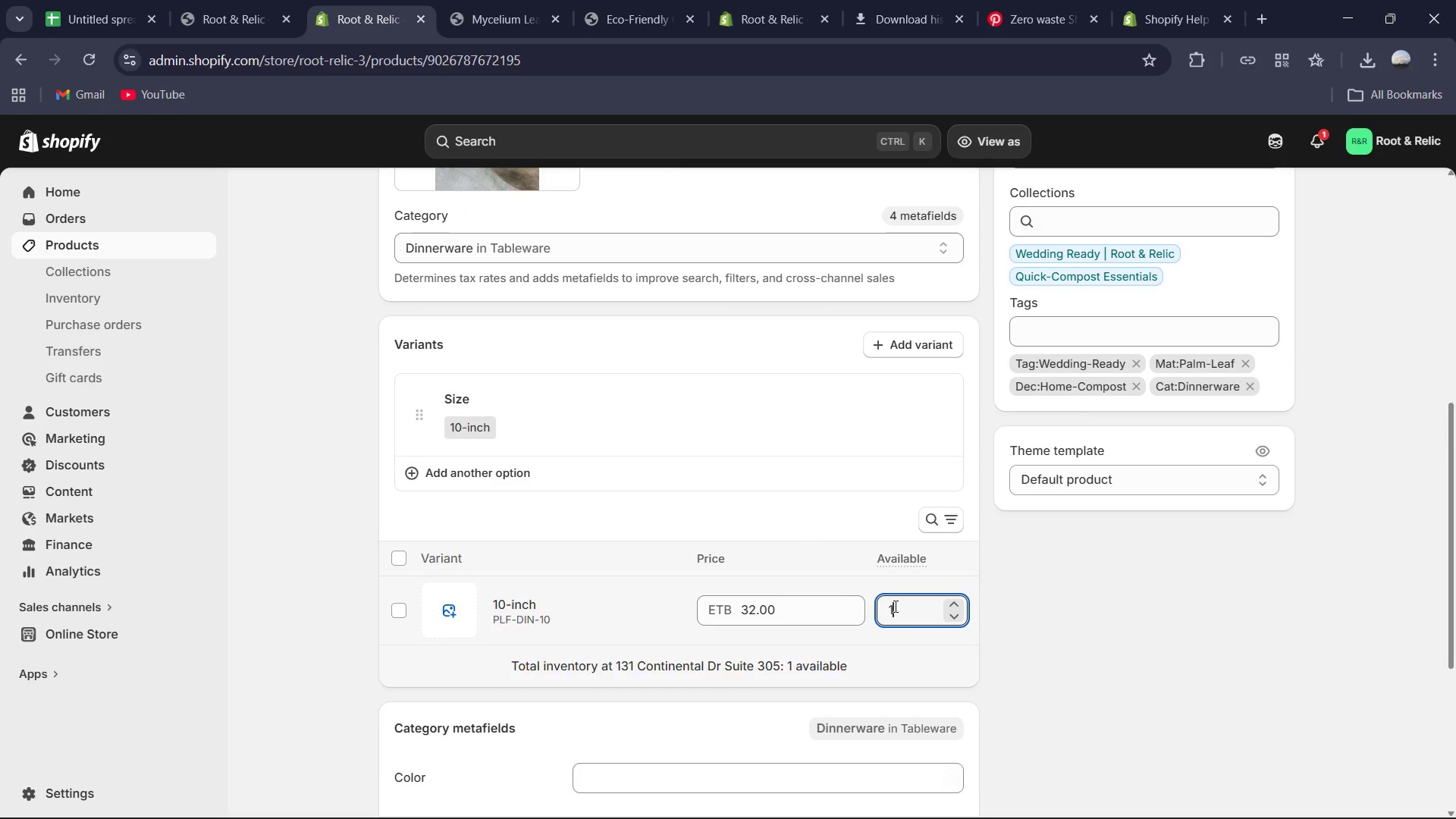 
key(Numpad0)
 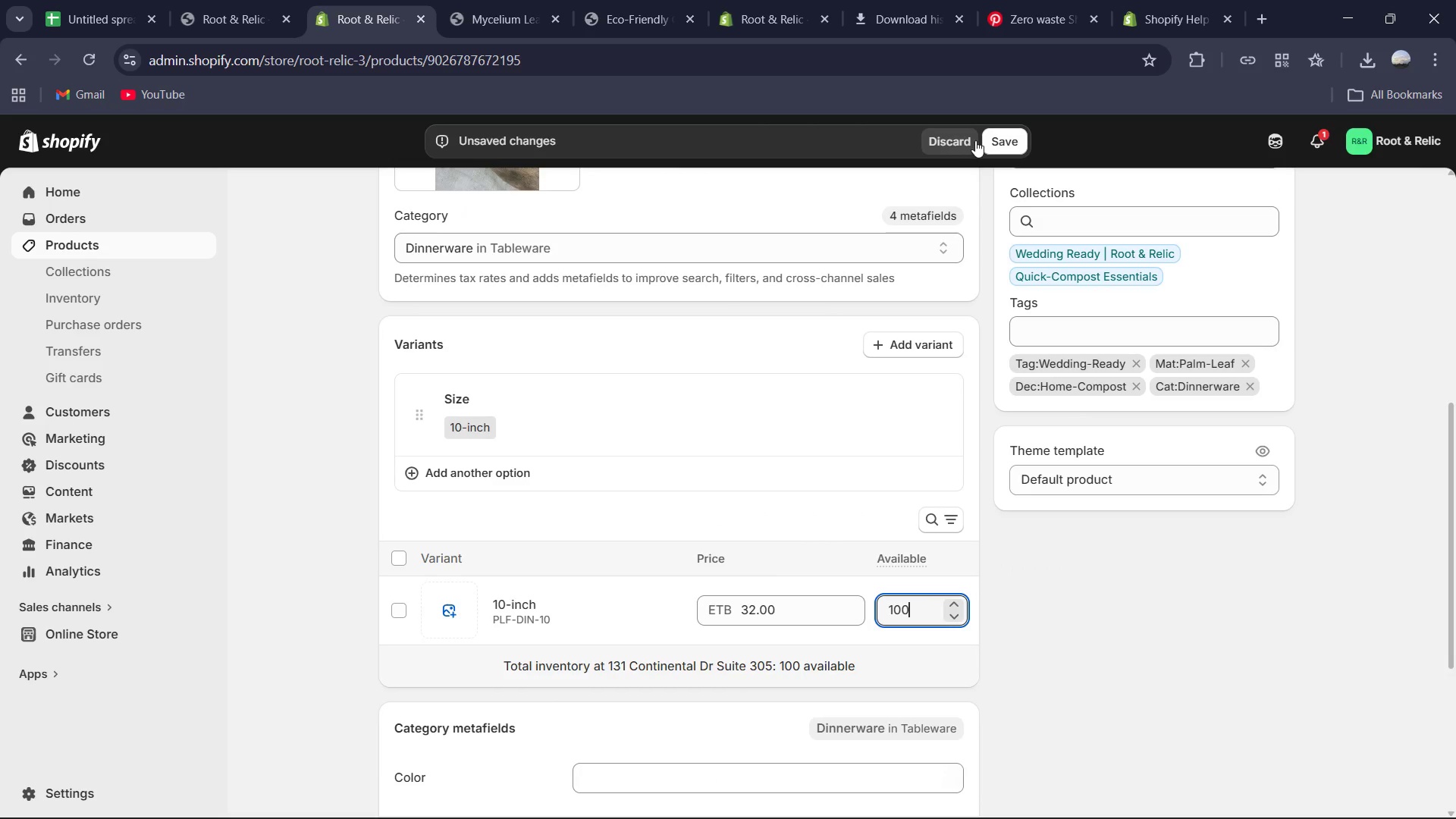 
left_click([990, 140])
 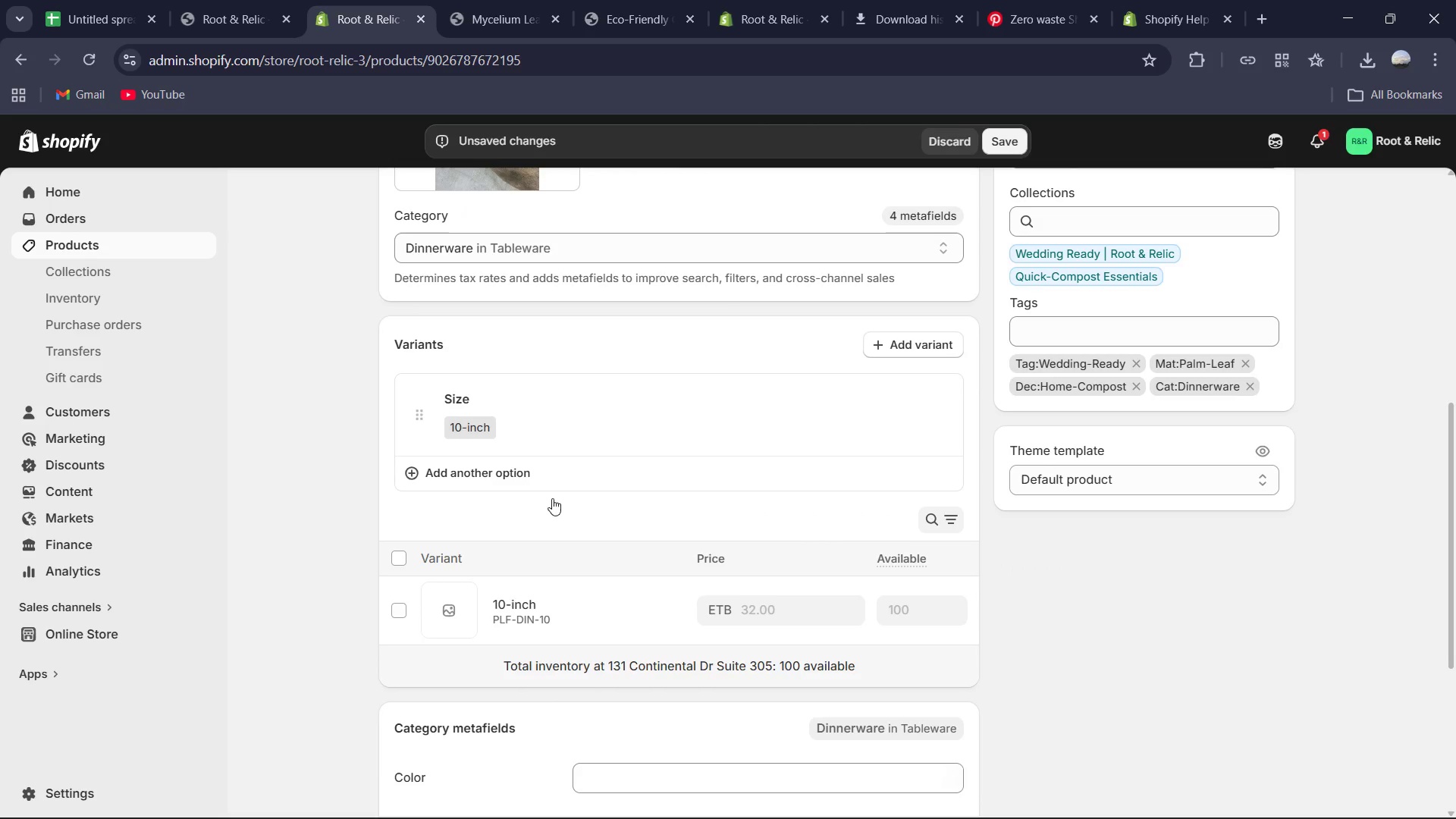 
scroll: coordinate [552, 498], scroll_direction: up, amount: 10.0
 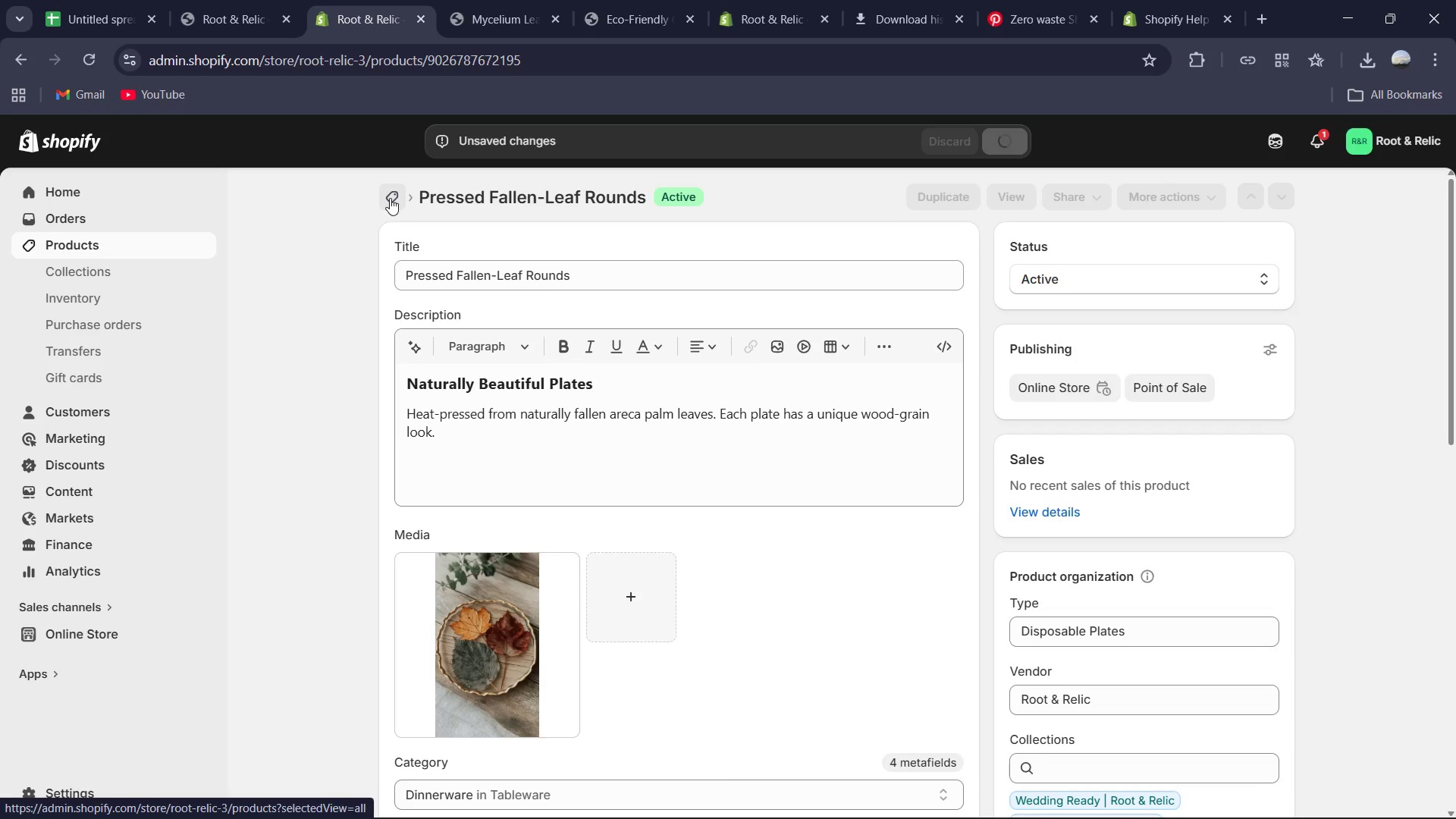 
wait(5.05)
 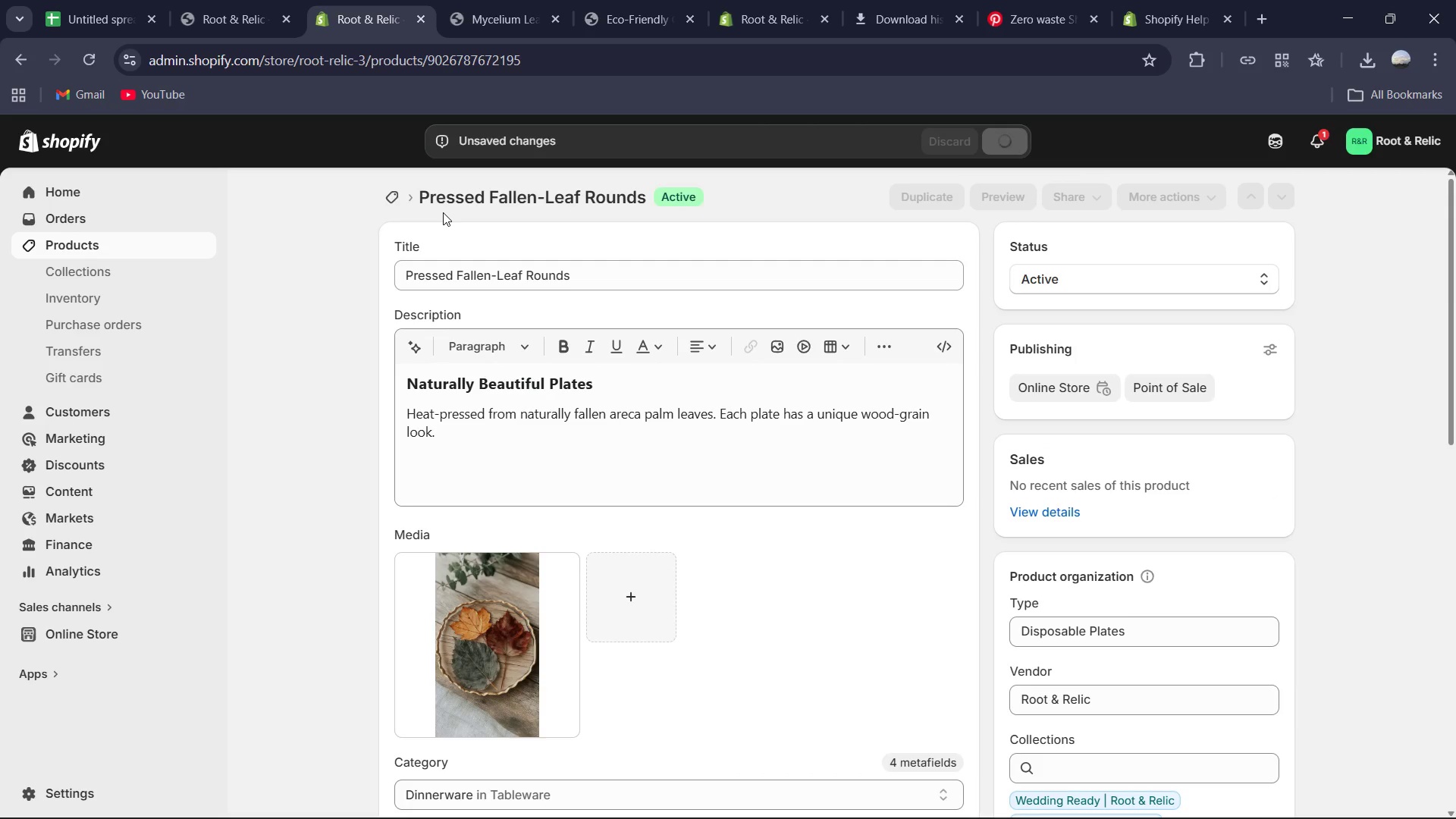 
left_click([391, 200])
 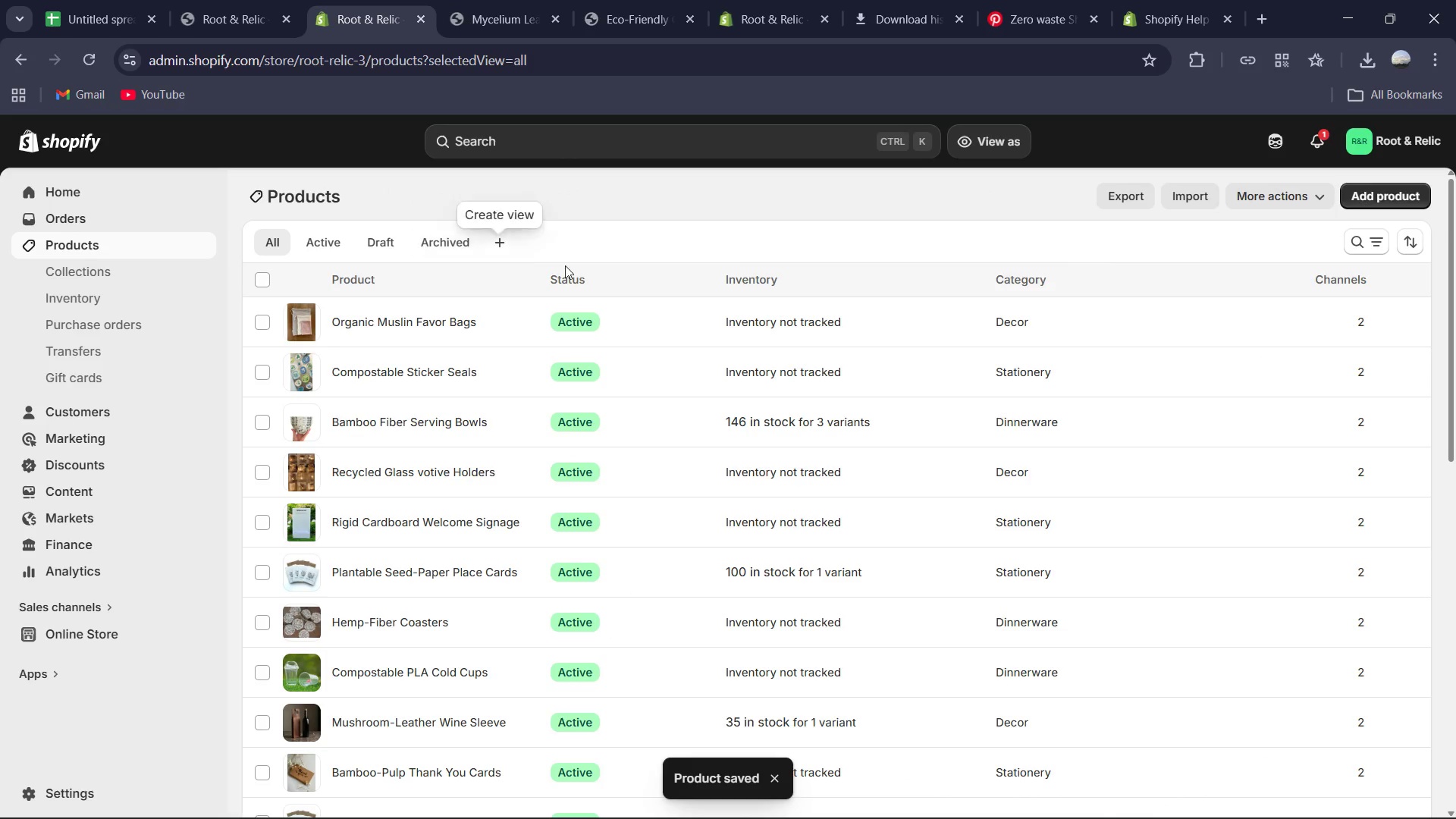 
scroll: coordinate [587, 386], scroll_direction: down, amount: 2.0
 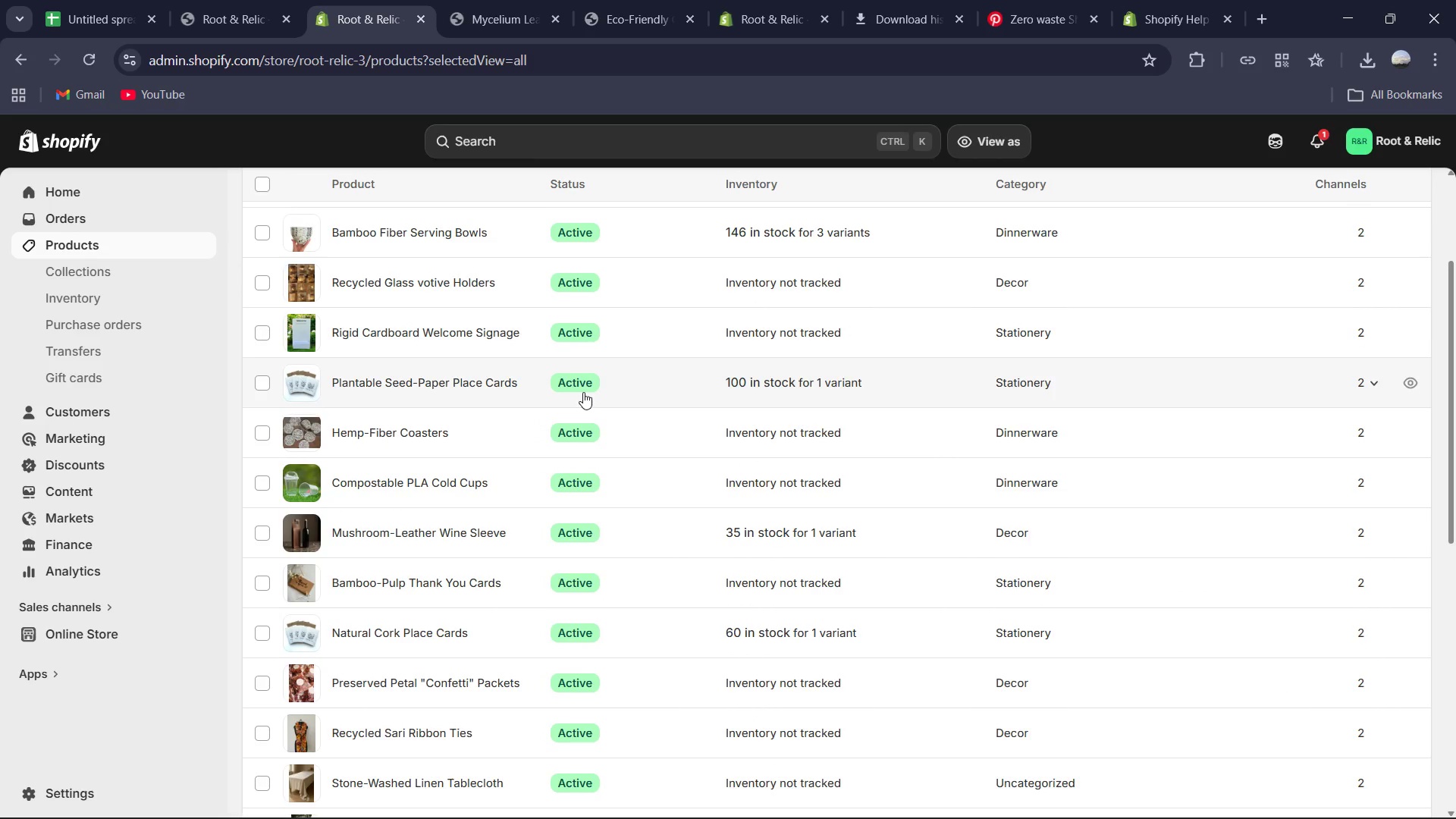 
scroll: coordinate [582, 393], scroll_direction: up, amount: 3.0
 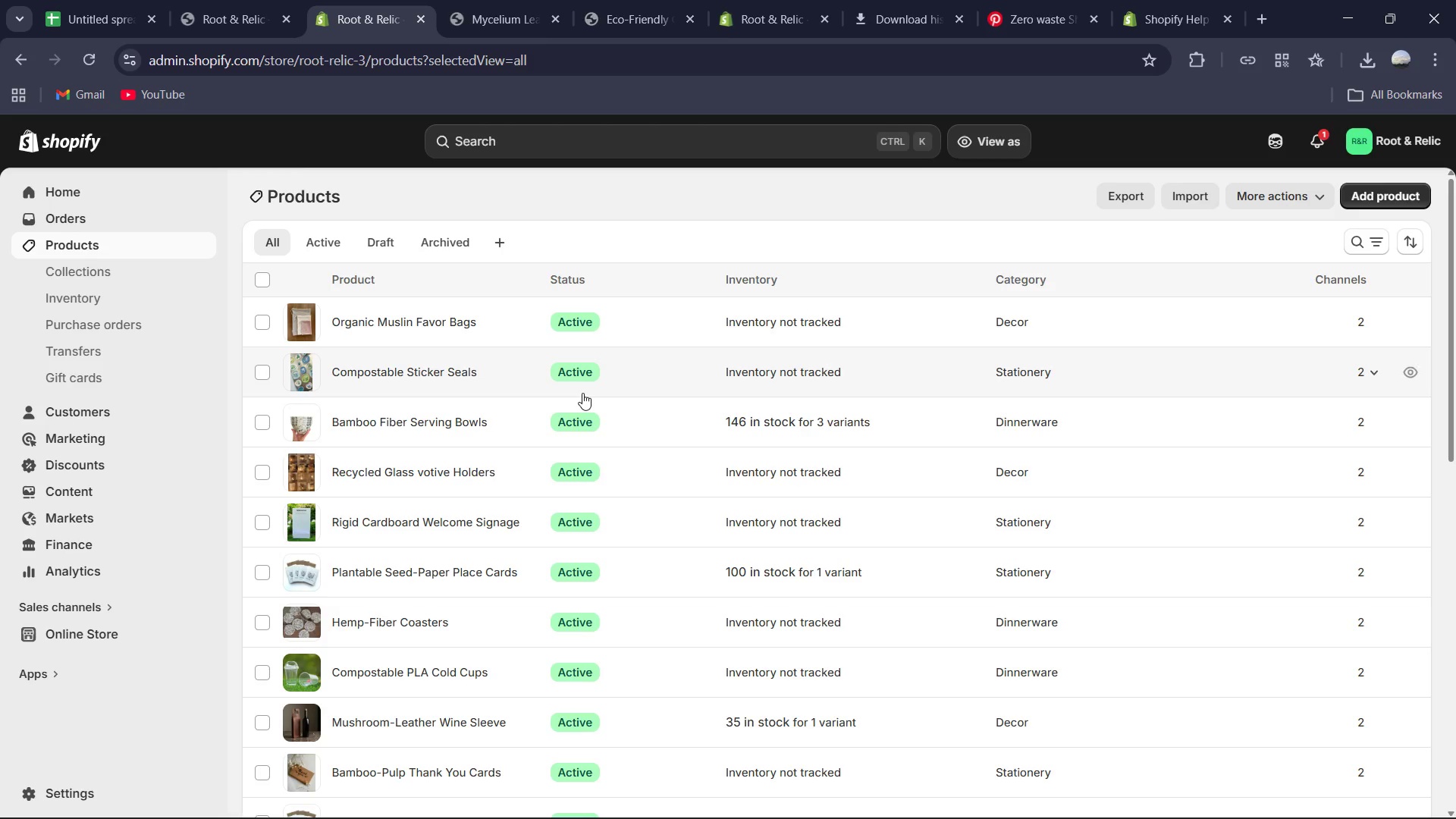 
scroll: coordinate [582, 393], scroll_direction: down, amount: 1.0
 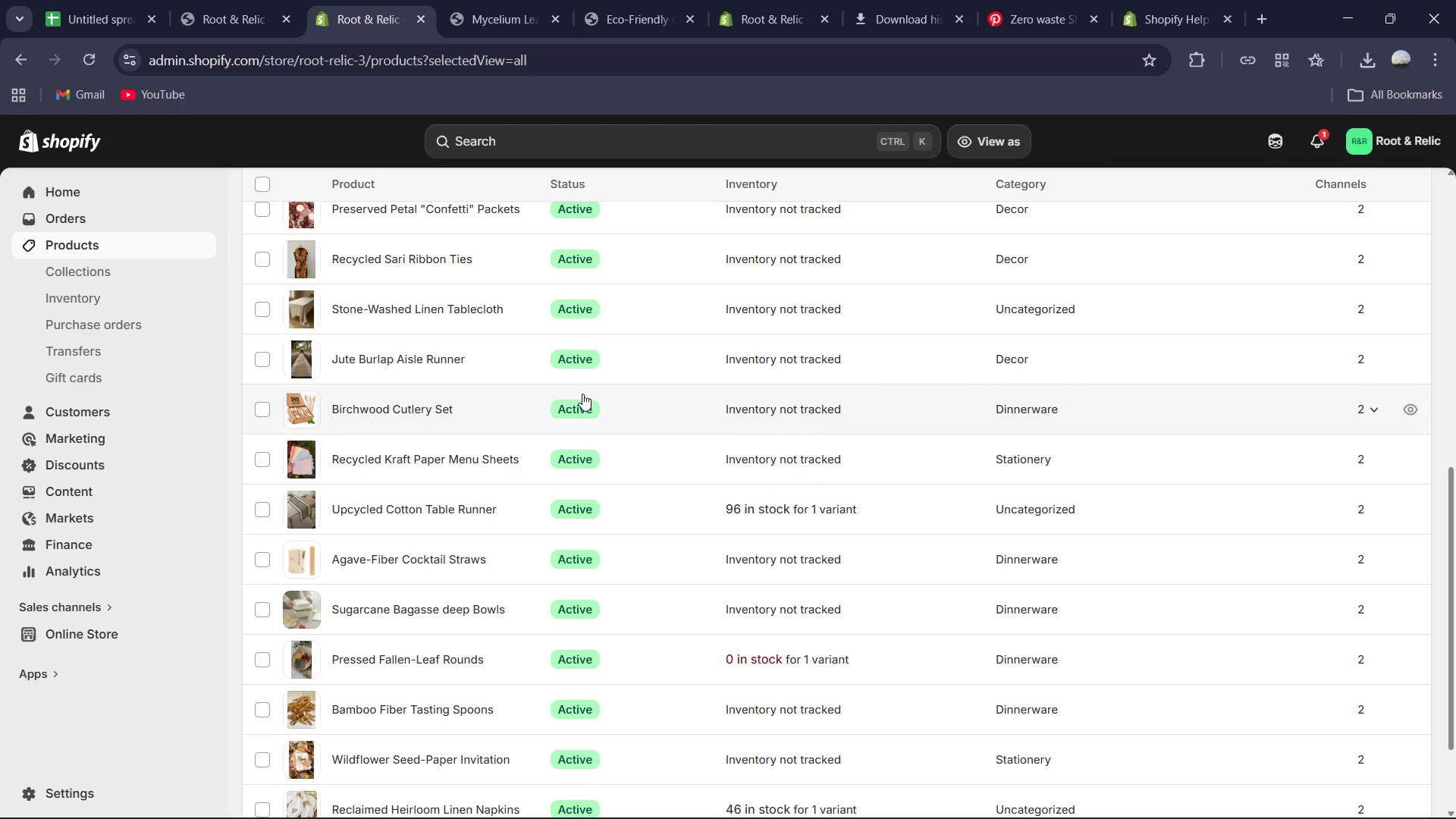 
left_click([380, 611])
 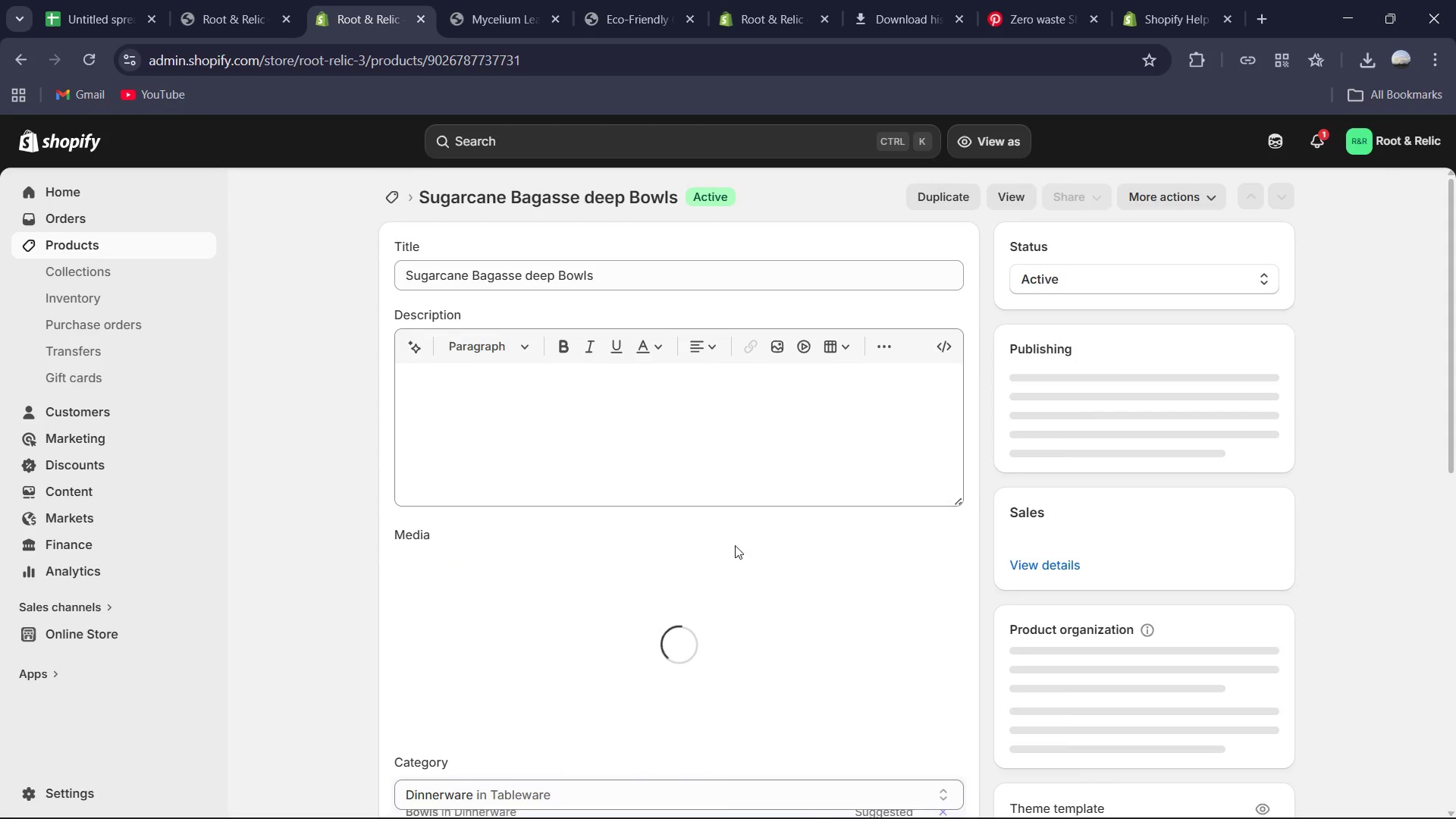 
scroll: coordinate [785, 542], scroll_direction: down, amount: 8.0
 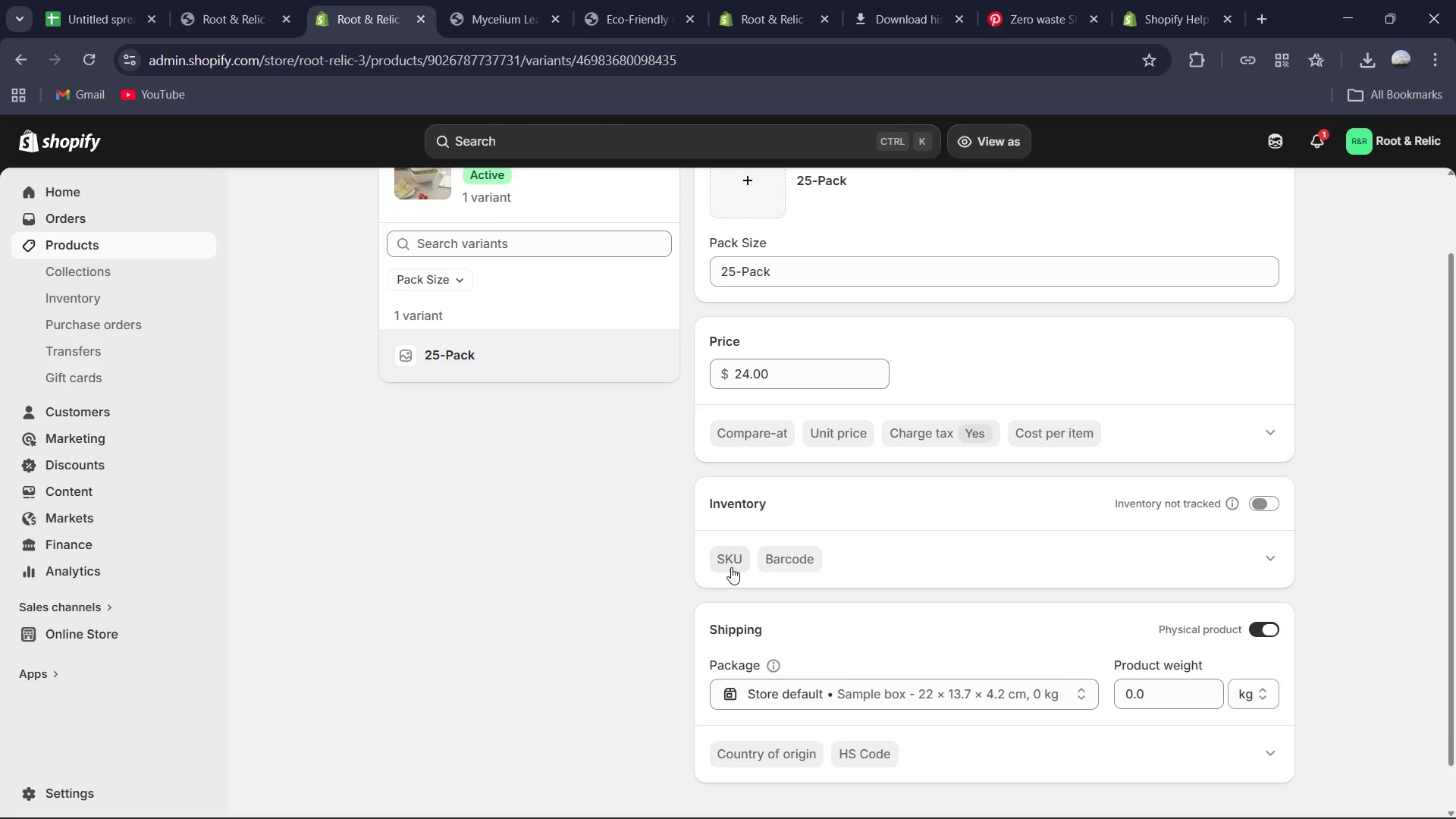 
left_click([731, 560])
 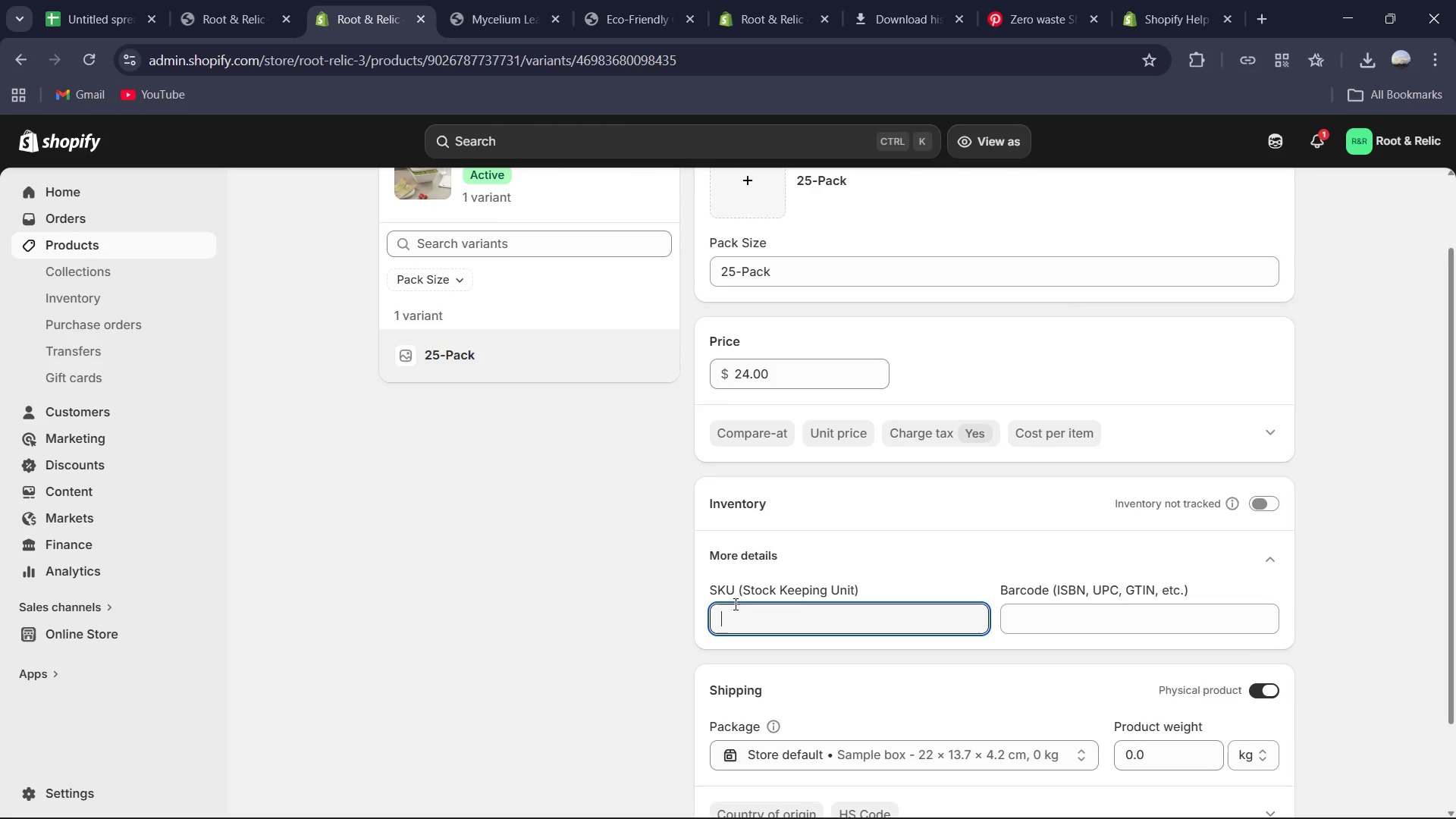 
type(sgc-din-11)
 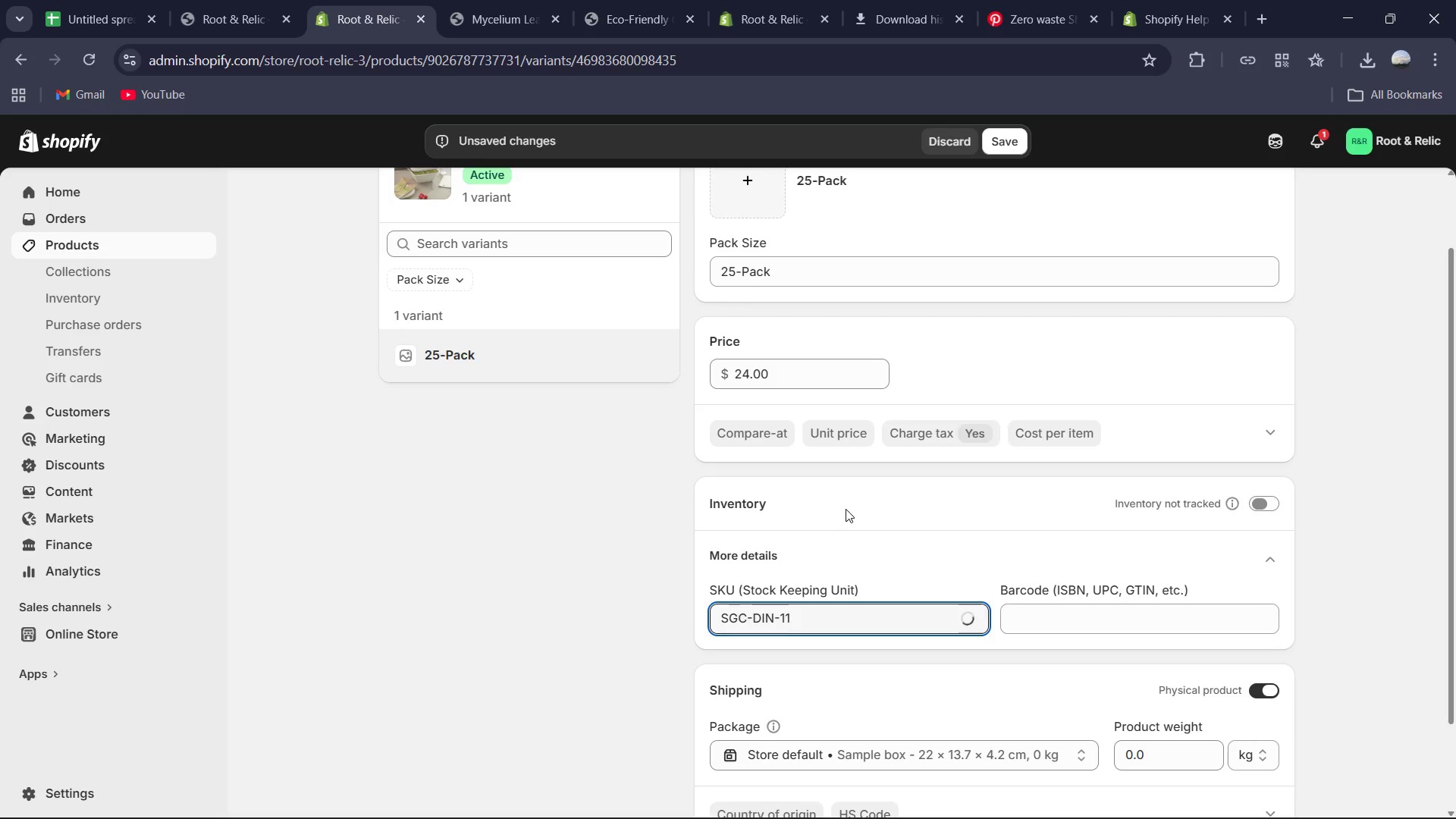 
scroll: coordinate [858, 531], scroll_direction: up, amount: 2.0
 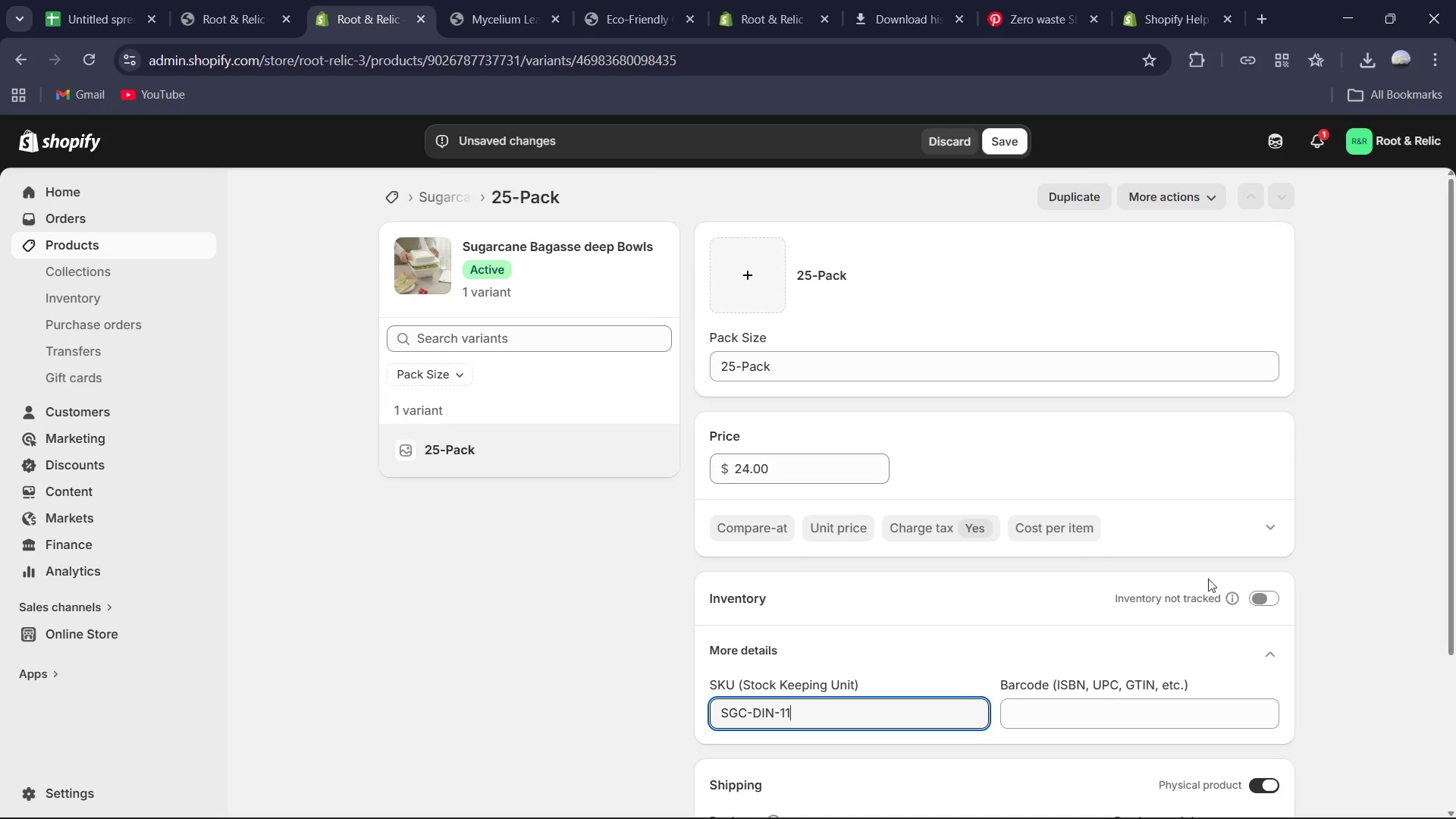 
left_click([1276, 595])
 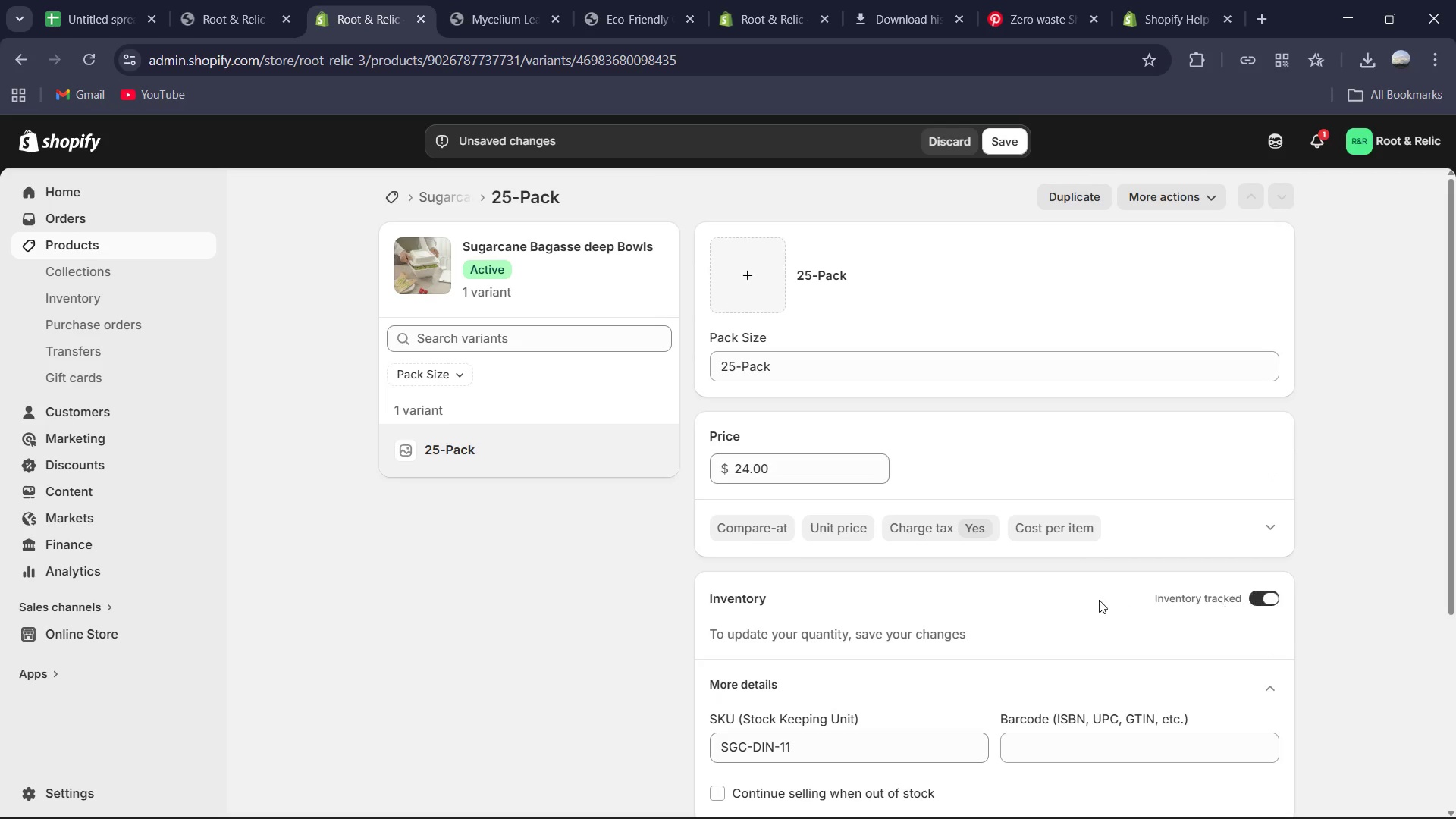 
scroll: coordinate [1097, 600], scroll_direction: down, amount: 4.0
 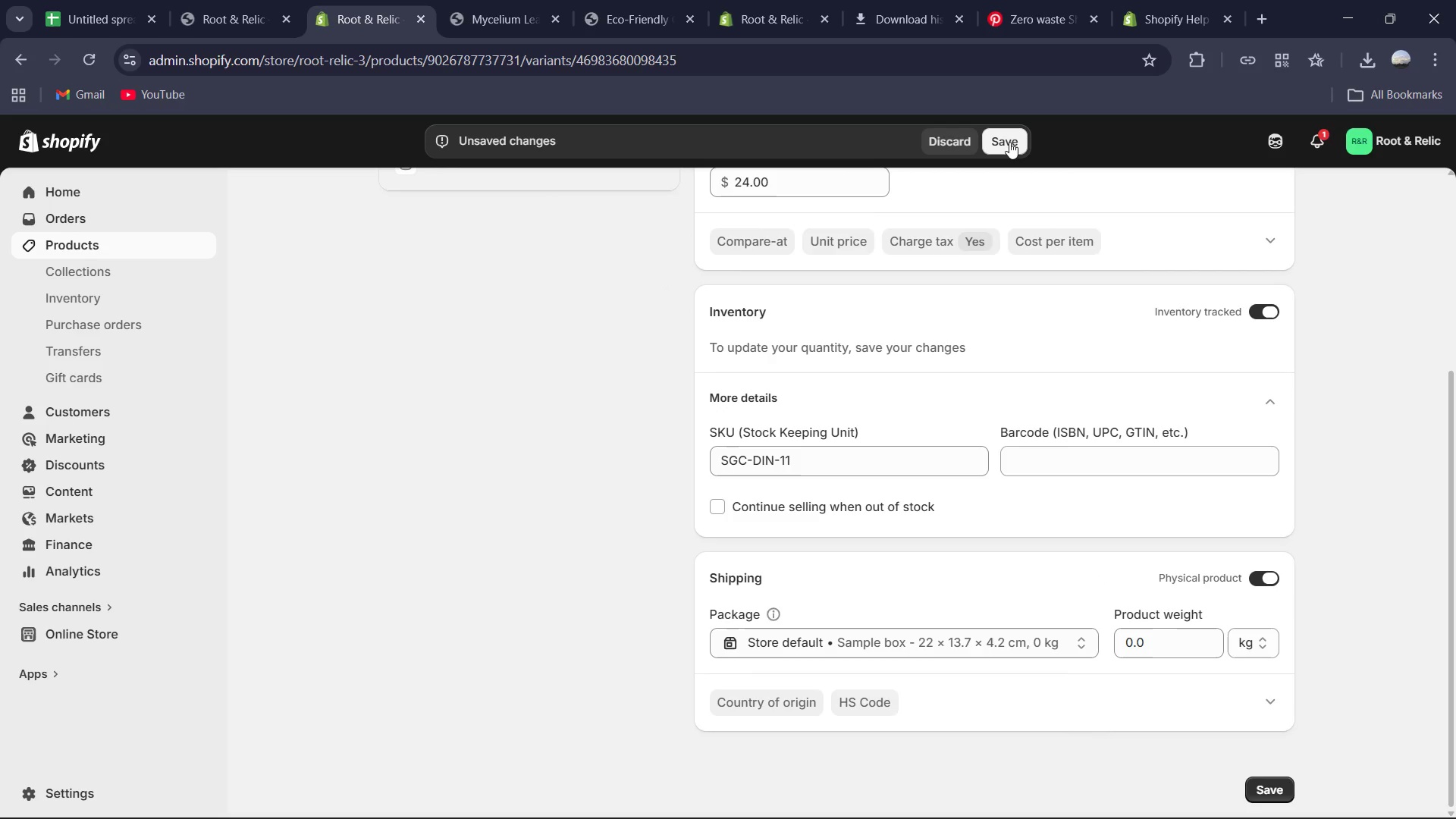 
left_click([1181, 636])
 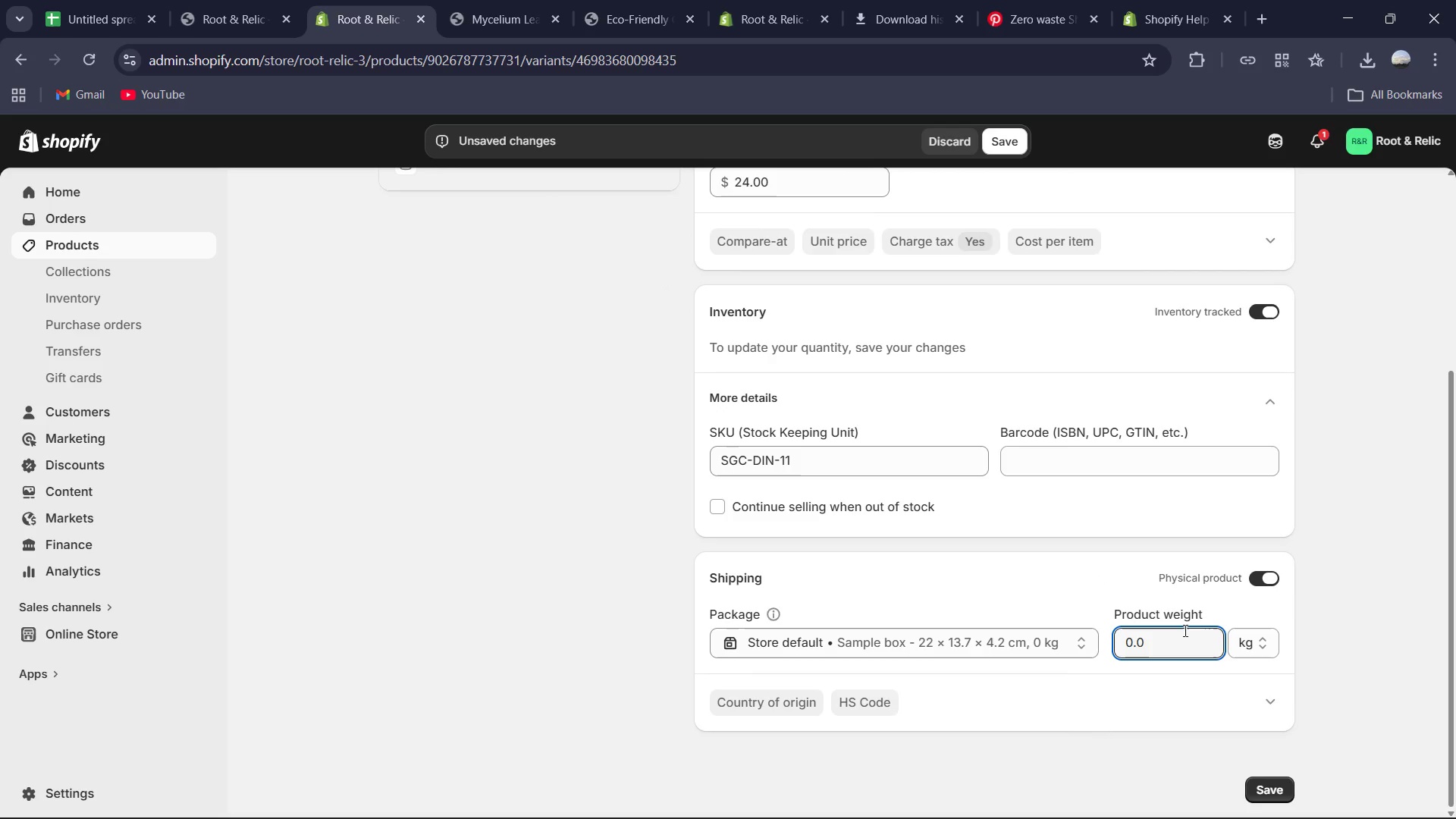 
key(Control+A)
 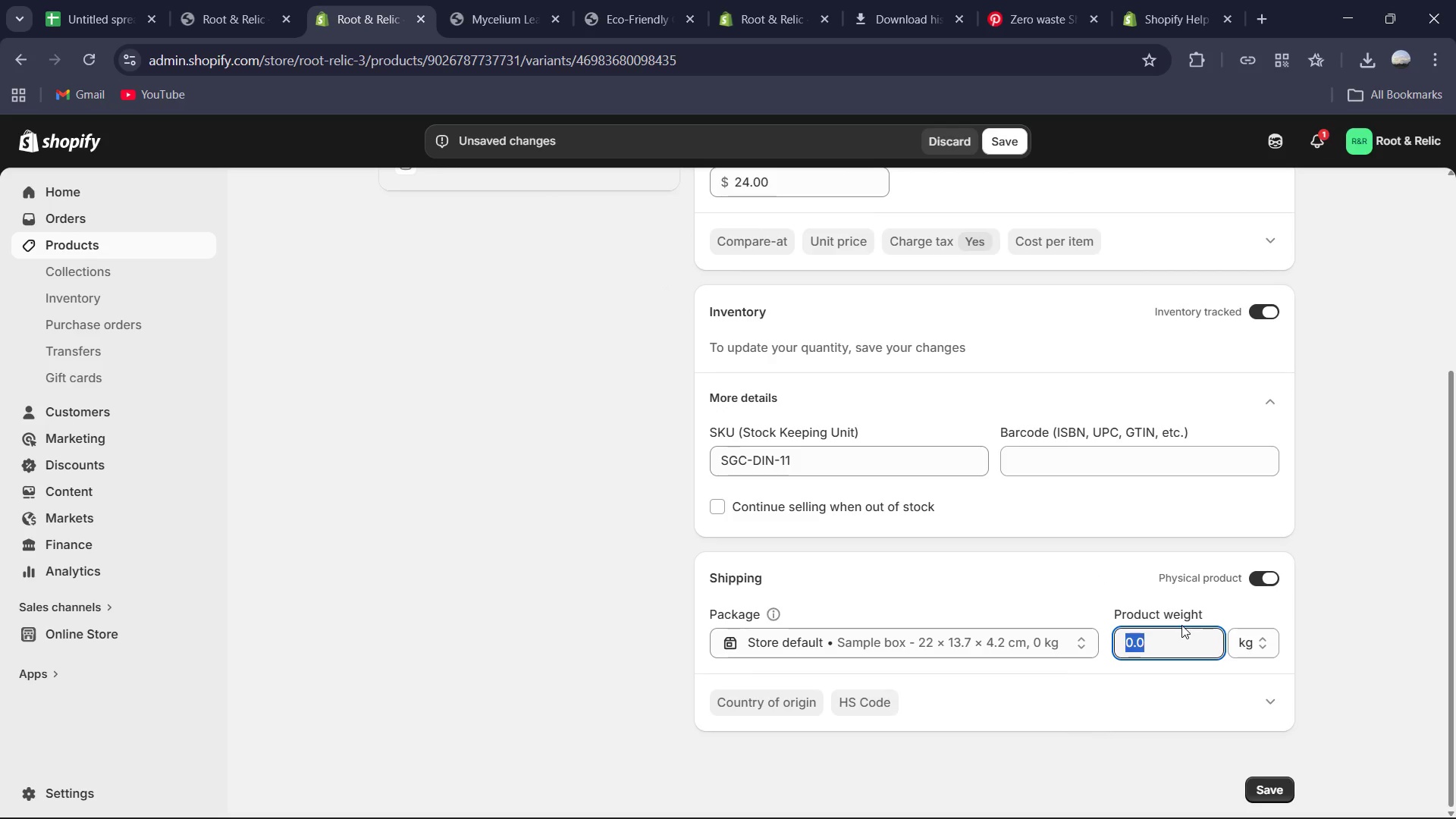 
key(Numpad1)
 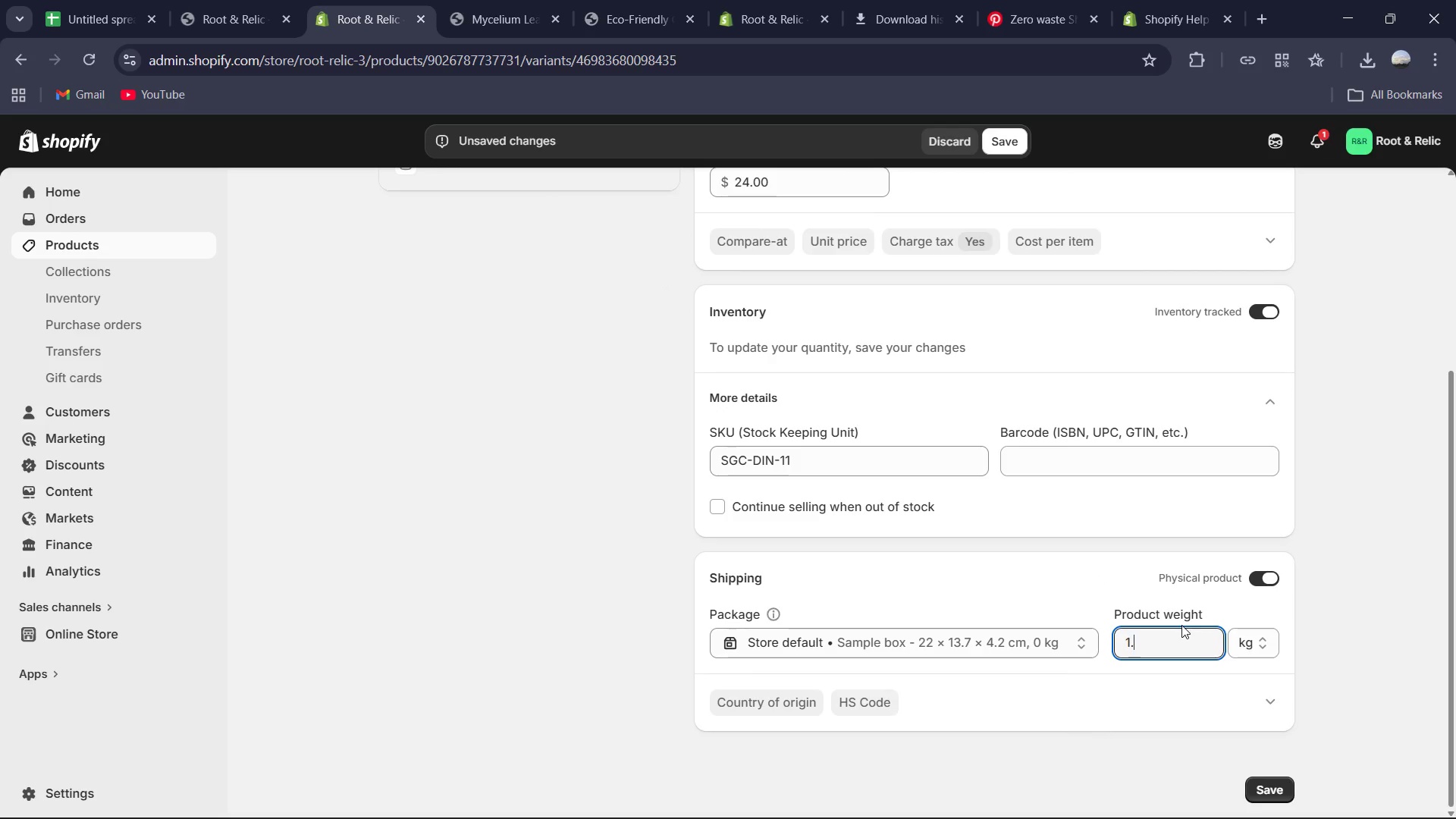 
key(NumpadDecimal)
 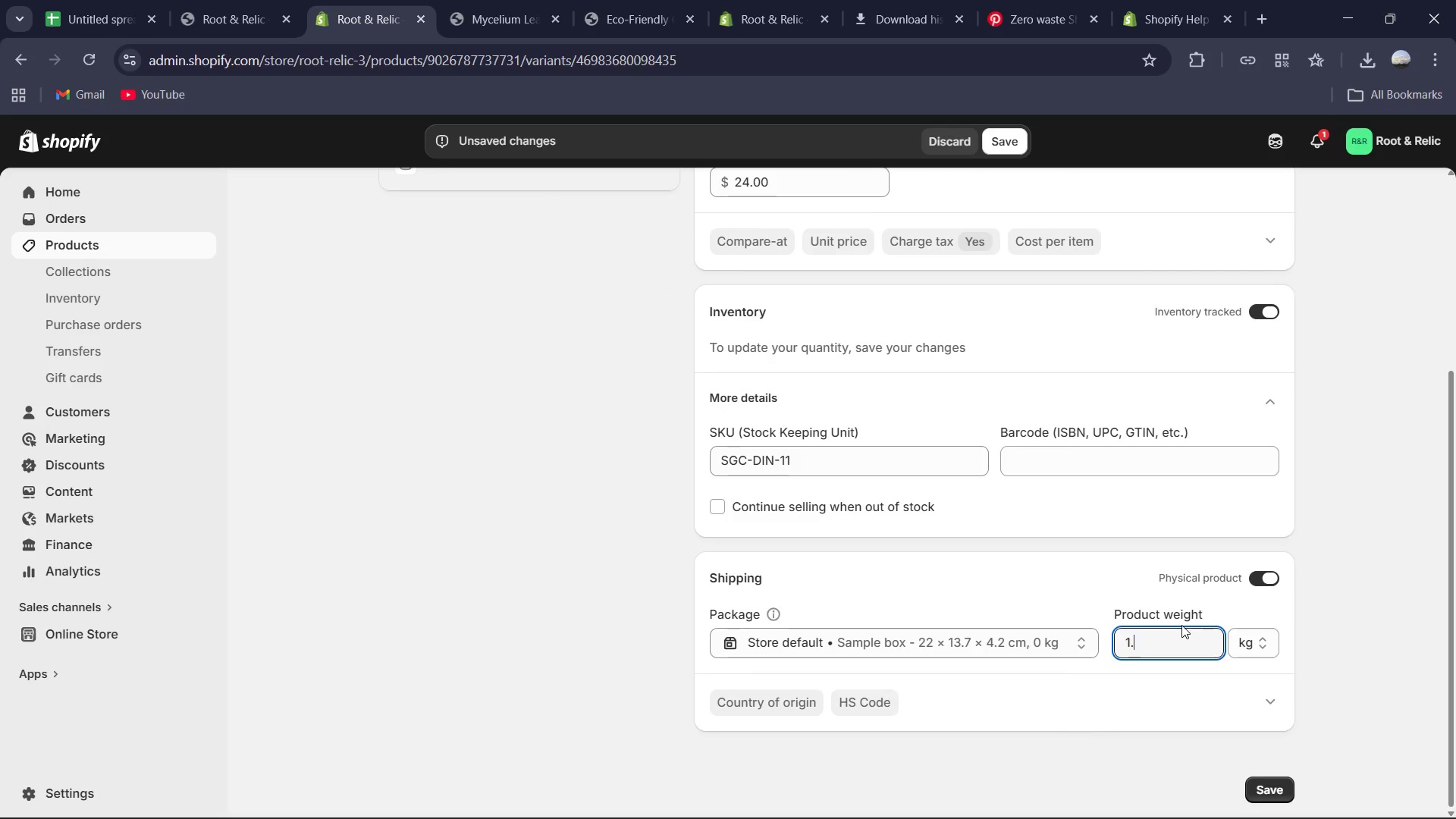 
key(Numpad8)
 